 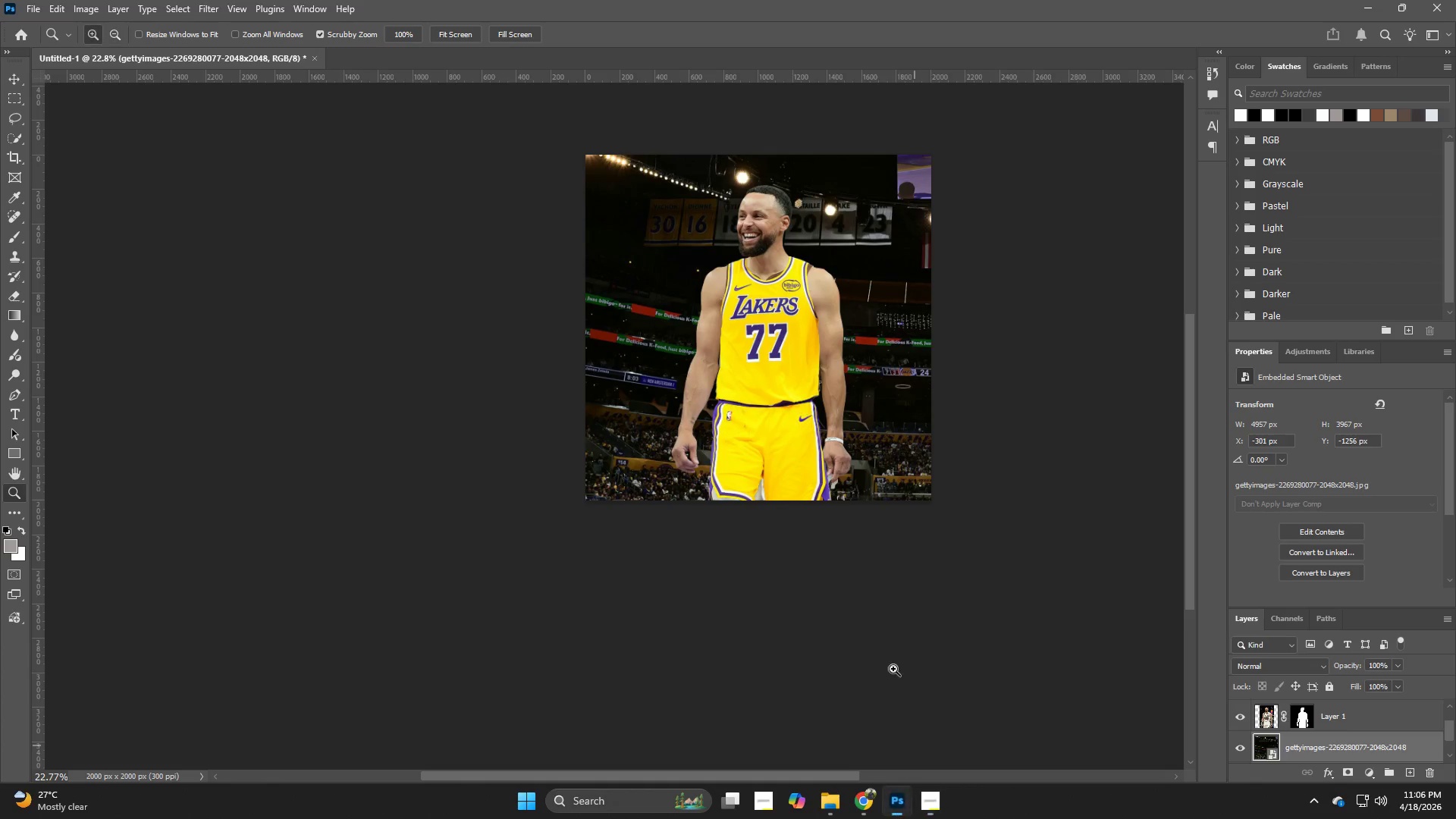 
left_click_drag(start_coordinate=[773, 237], to_coordinate=[852, 293])
 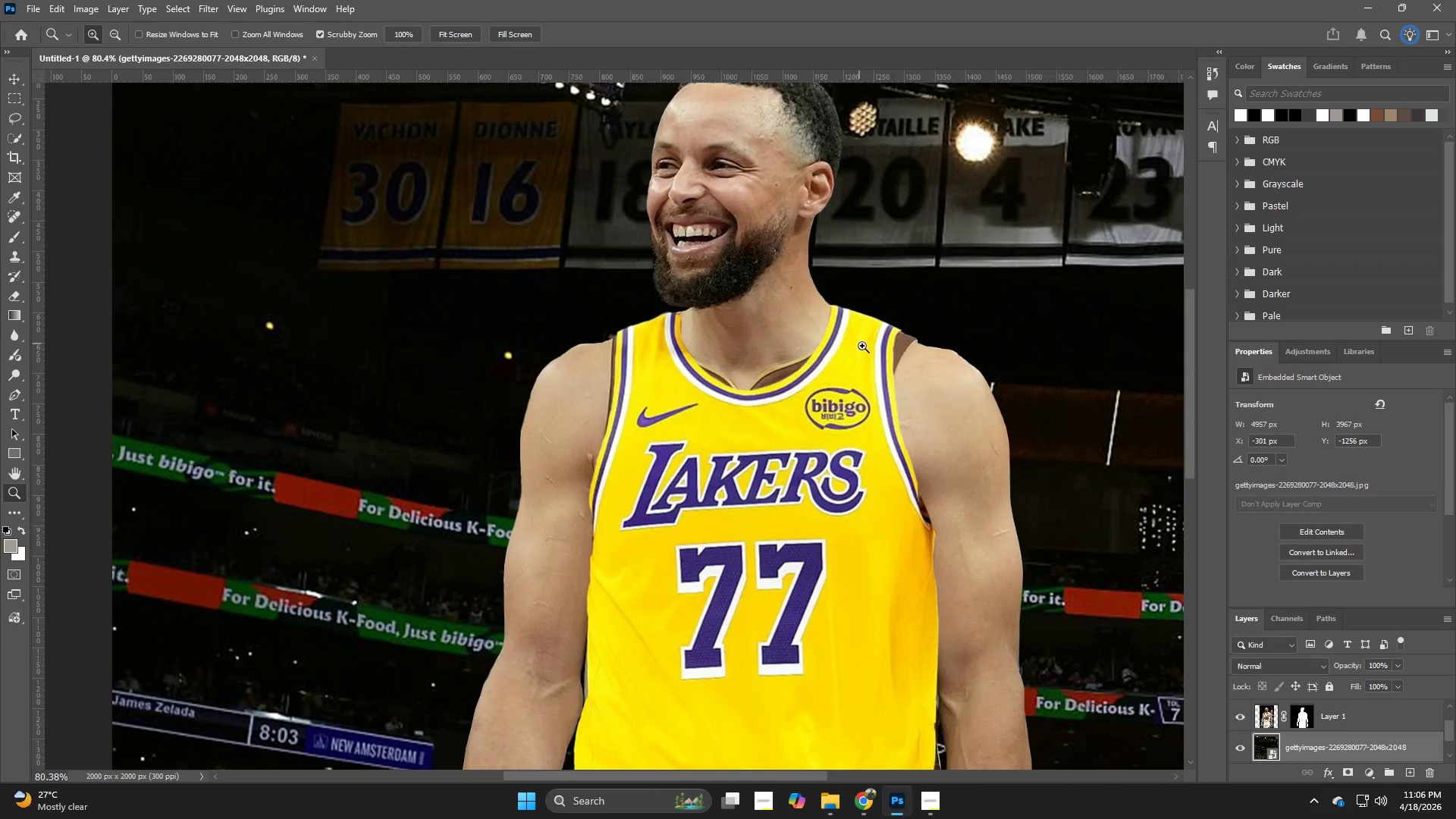 
hold_key(key=Z, duration=0.97)
 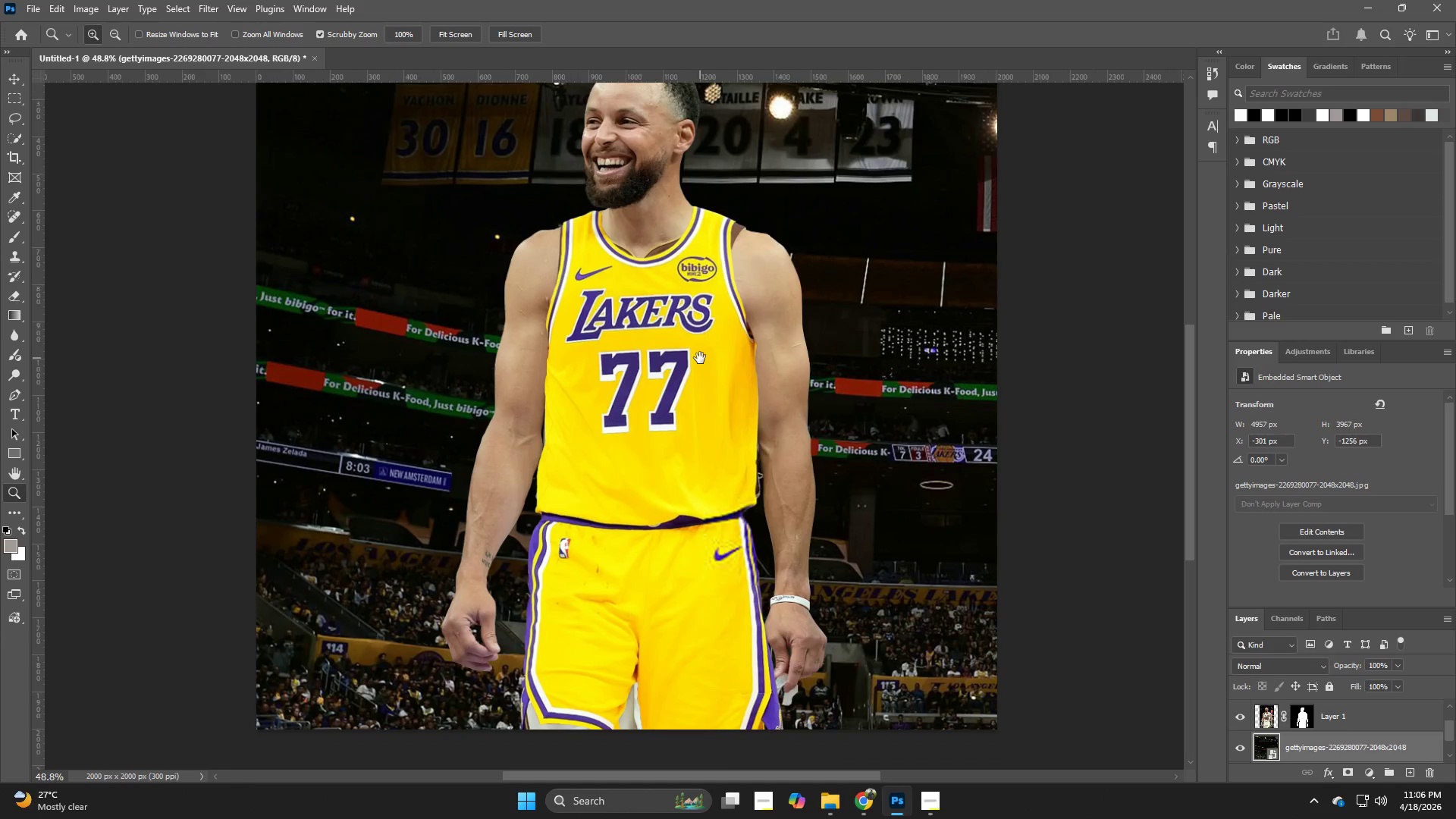 
left_click_drag(start_coordinate=[780, 210], to_coordinate=[764, 238])
 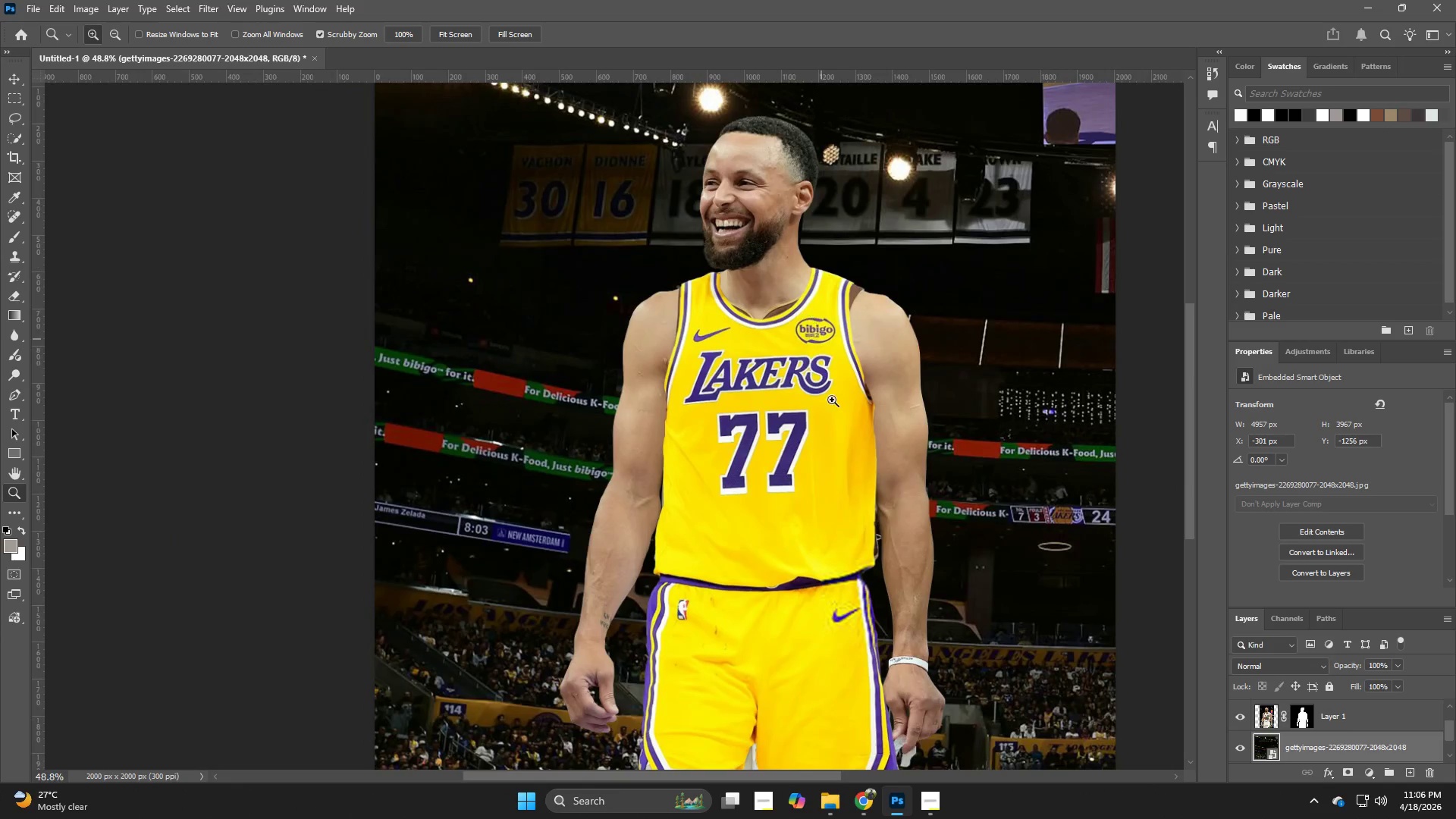 
hold_key(key=Space, duration=0.47)
 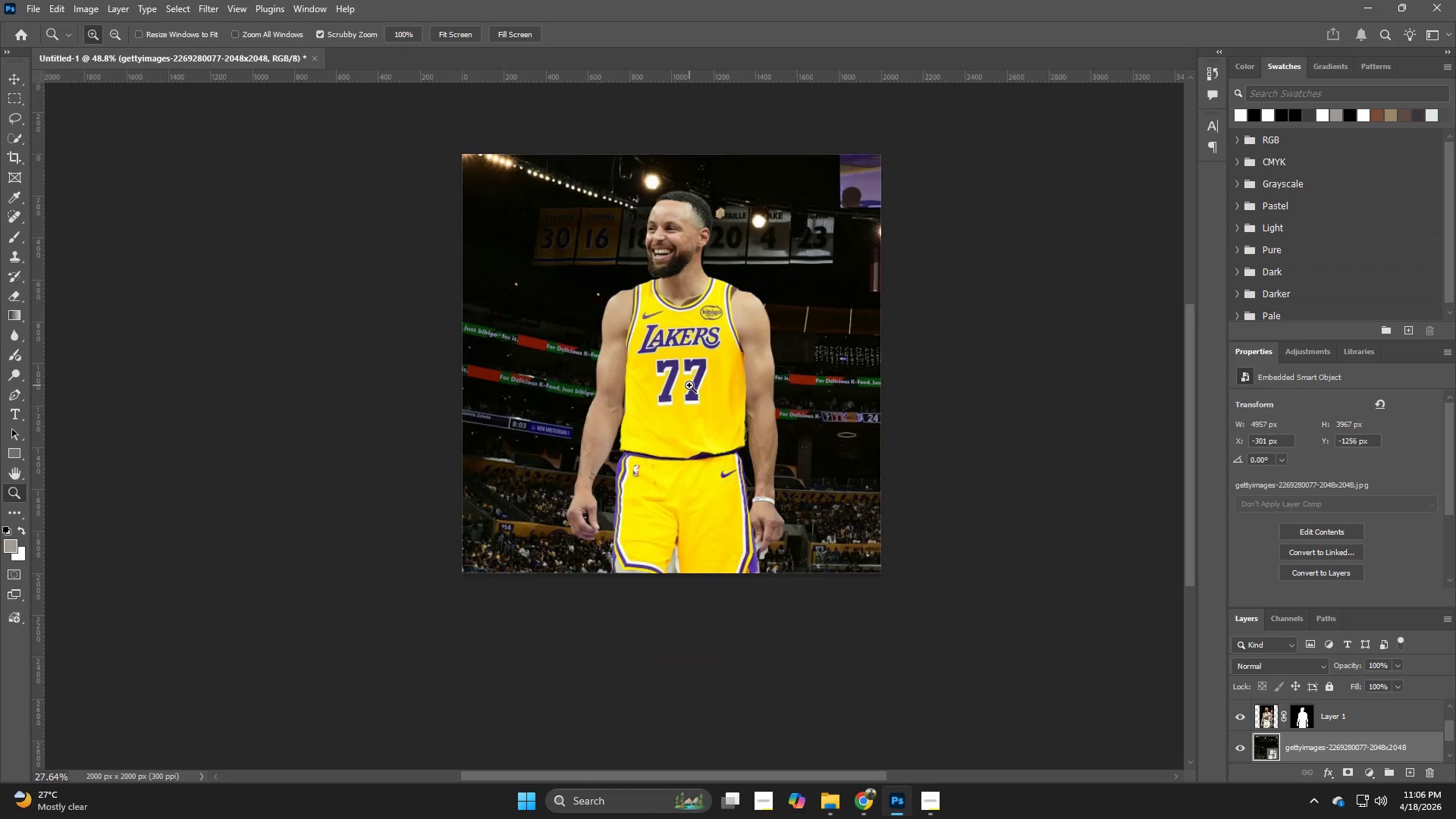 
left_click_drag(start_coordinate=[818, 419], to_coordinate=[700, 358])
 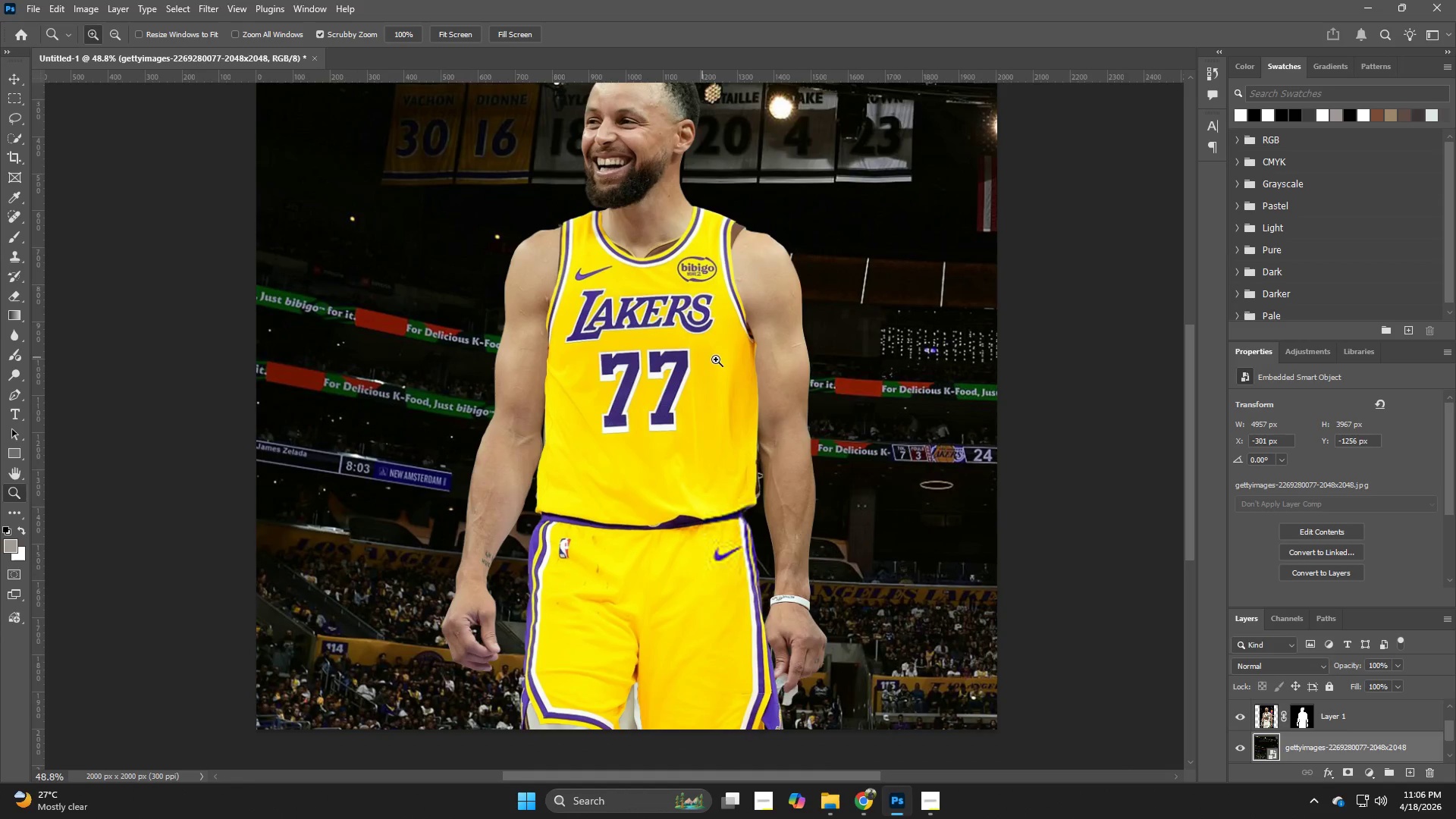 
hold_key(key=Z, duration=0.52)
 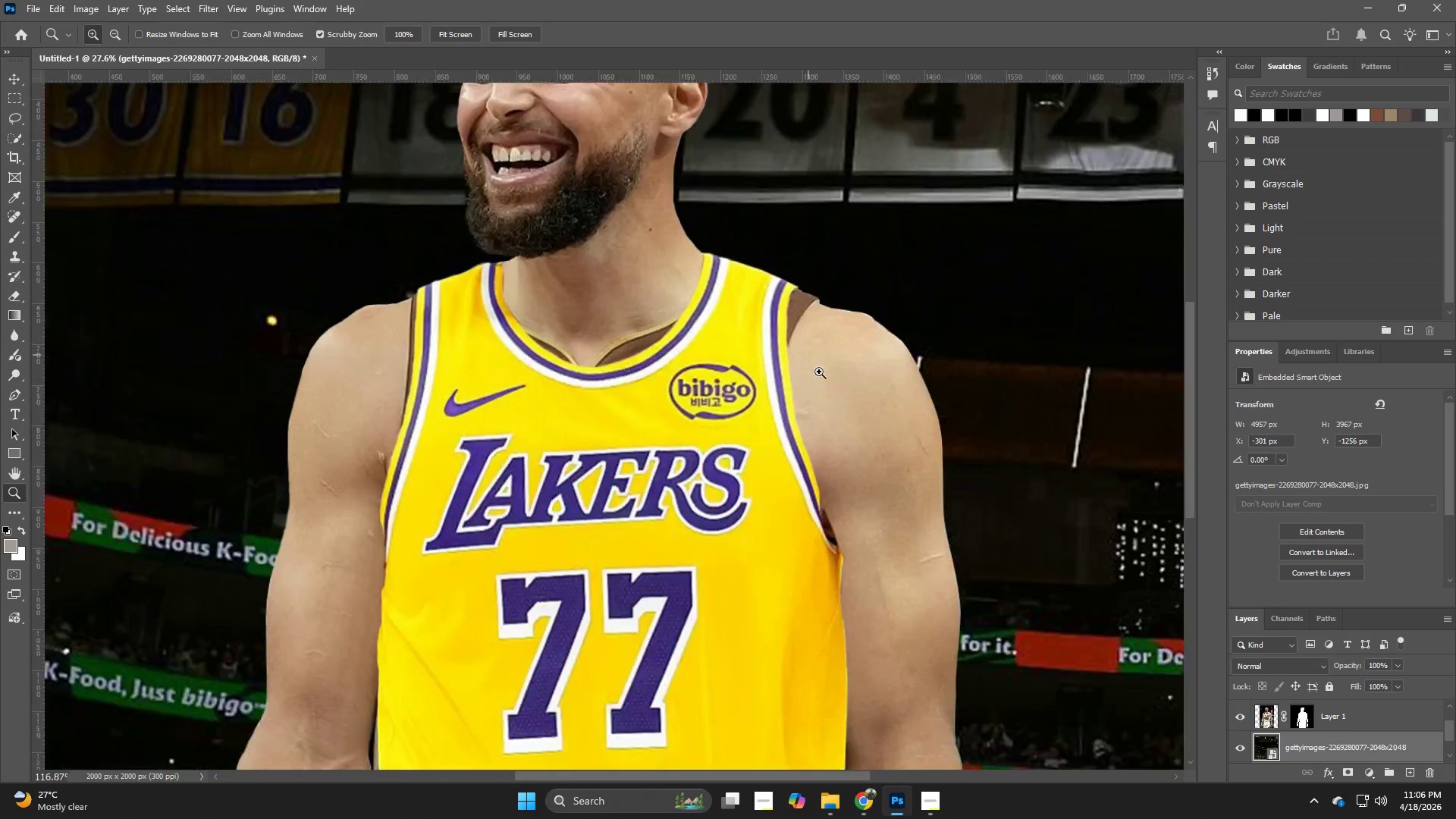 
left_click_drag(start_coordinate=[731, 370], to_coordinate=[689, 385])
 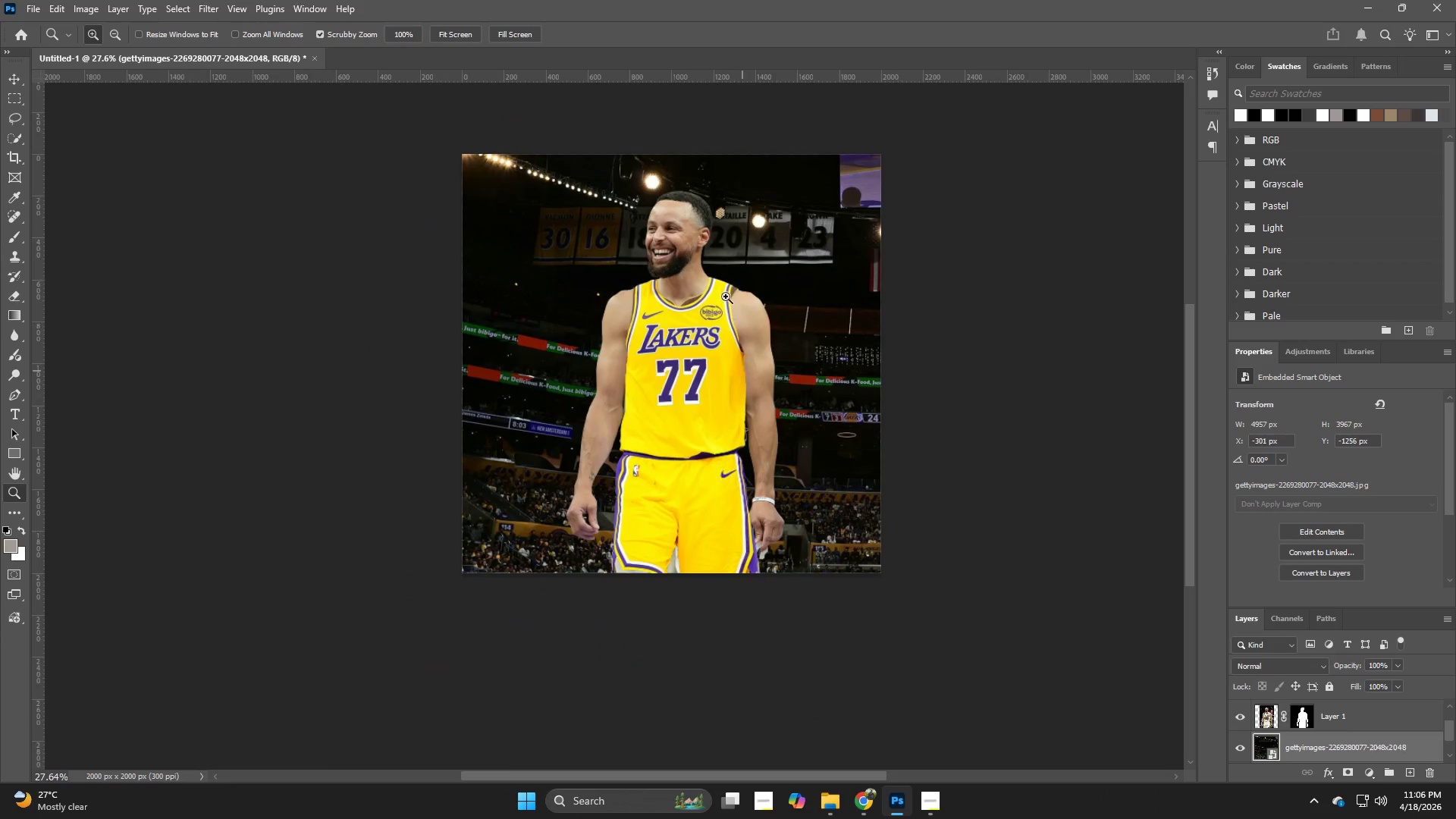 
hold_key(key=Z, duration=0.61)
 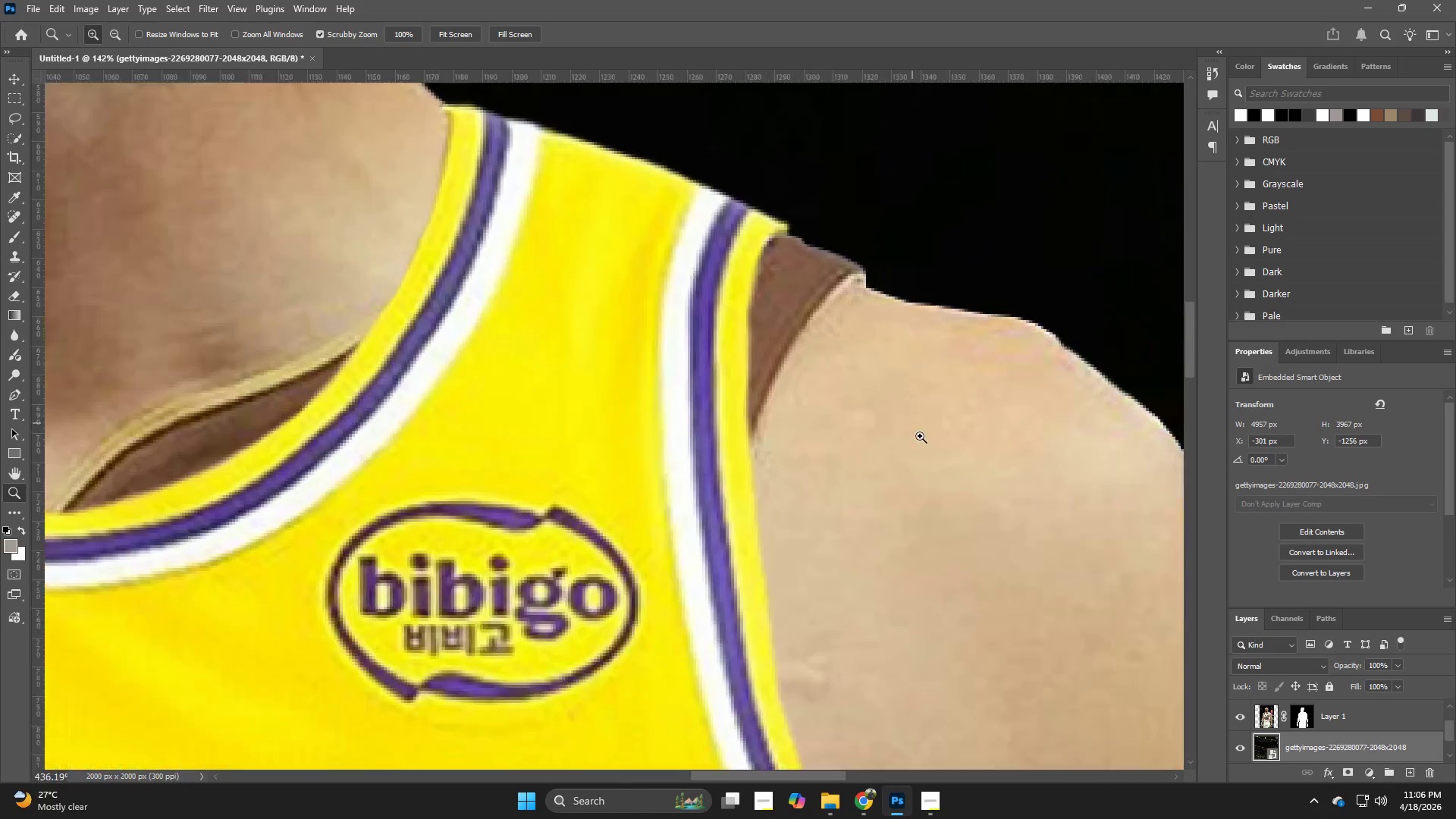 
left_click_drag(start_coordinate=[711, 286], to_coordinate=[821, 375])
 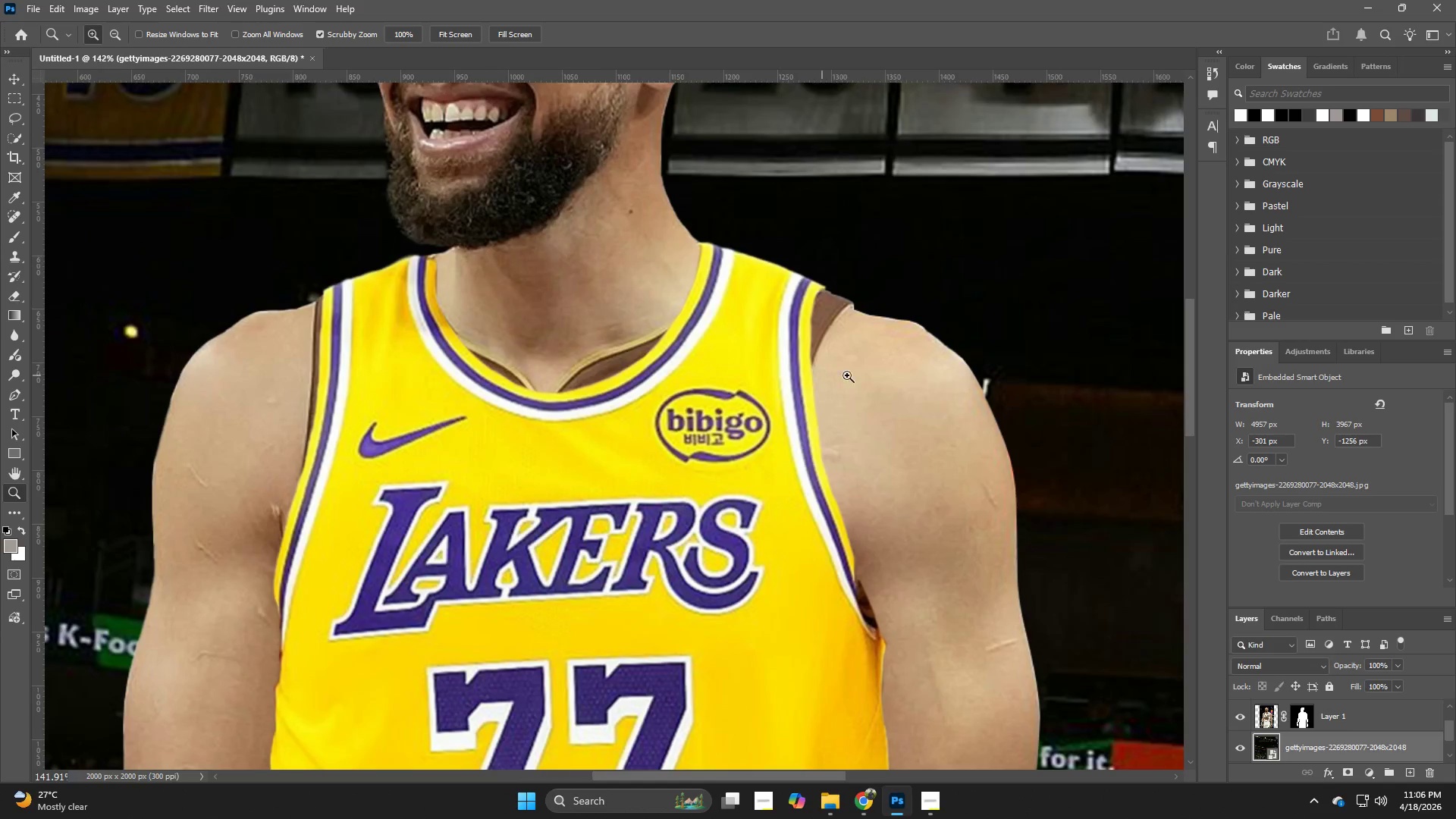 
hold_key(key=Z, duration=0.78)
 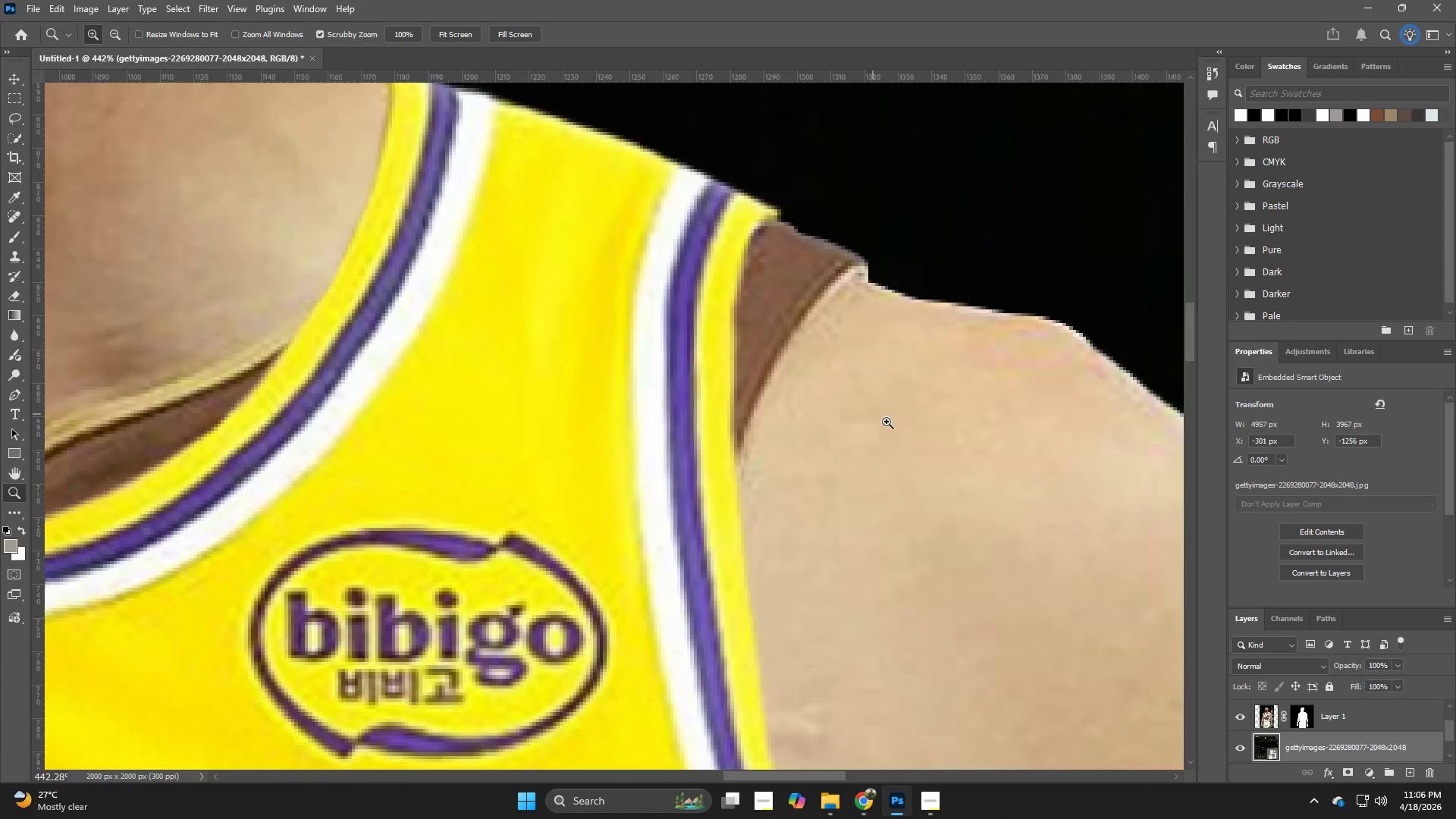 
left_click_drag(start_coordinate=[848, 322], to_coordinate=[920, 436])
 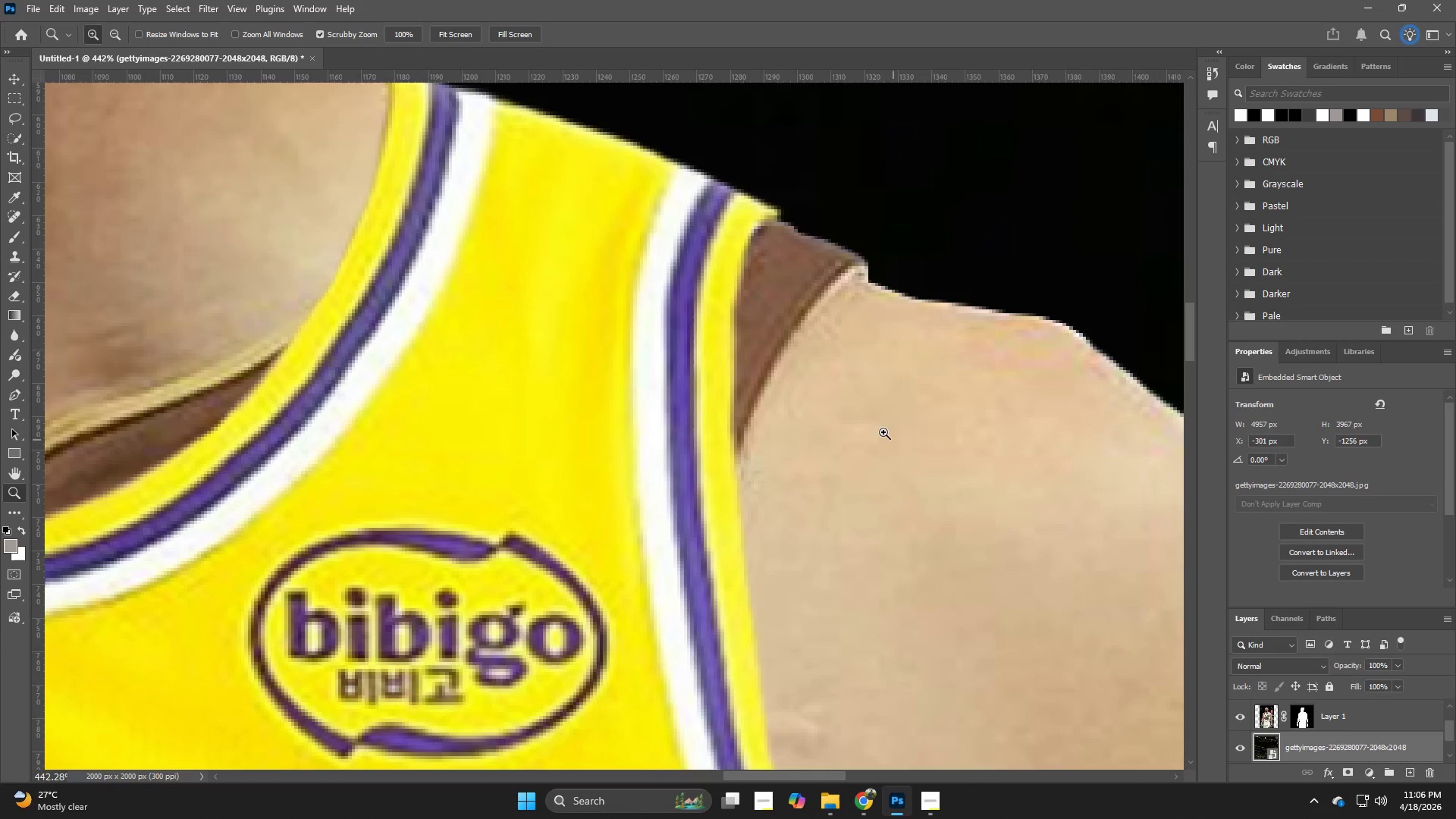 
hold_key(key=Z, duration=0.33)
 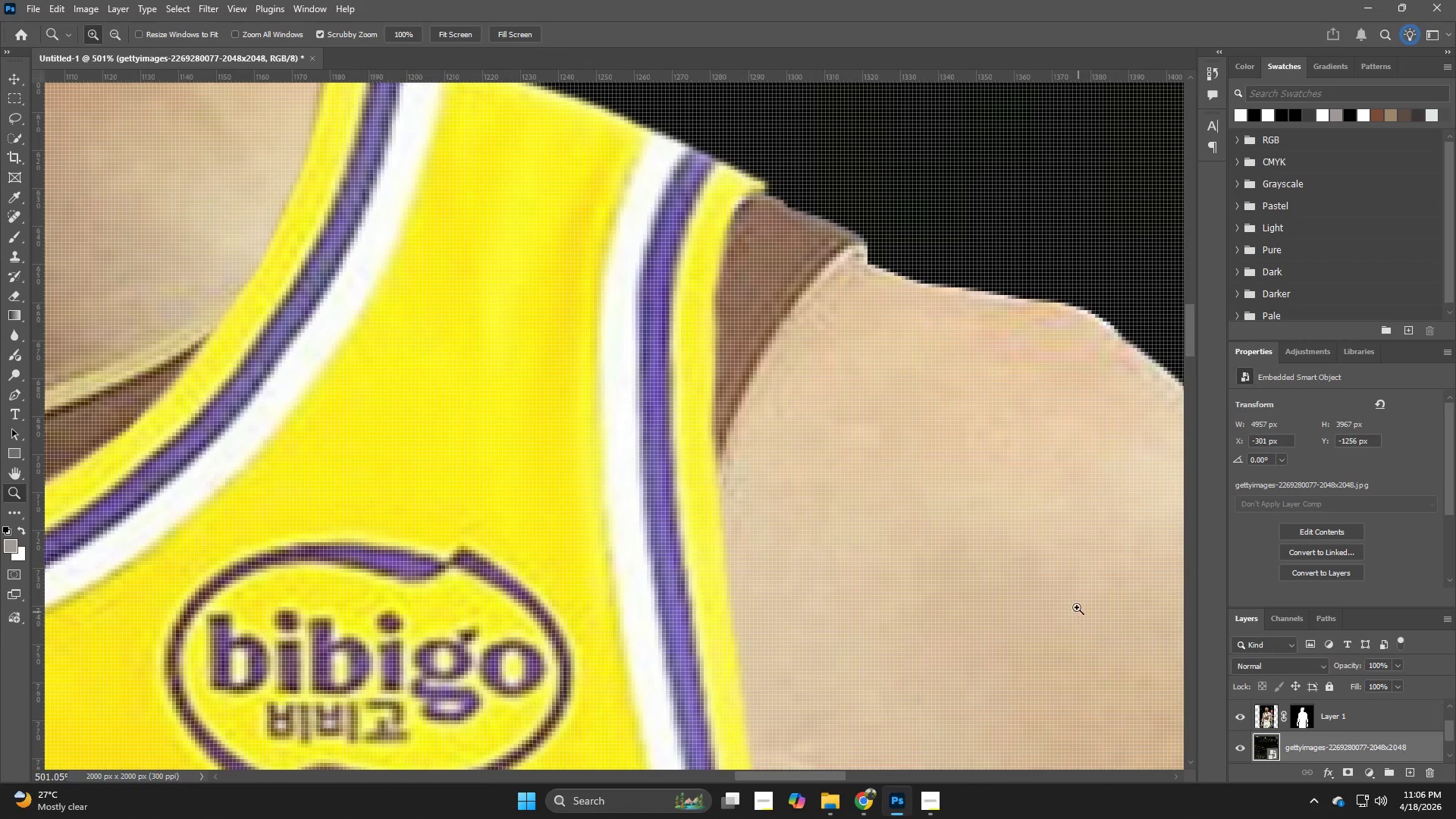 
left_click_drag(start_coordinate=[878, 417], to_coordinate=[894, 426])
 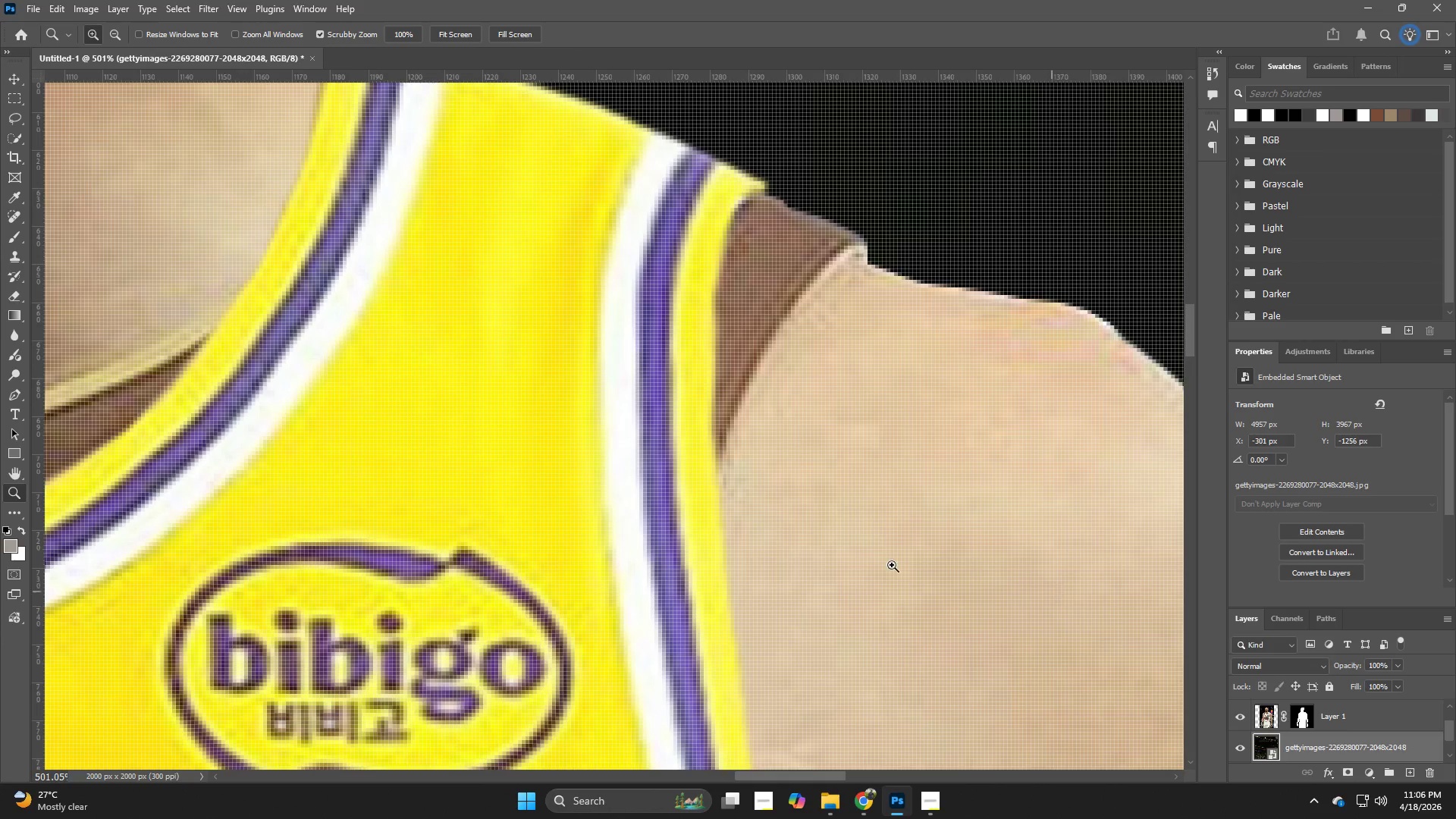 
hold_key(key=Z, duration=0.38)
 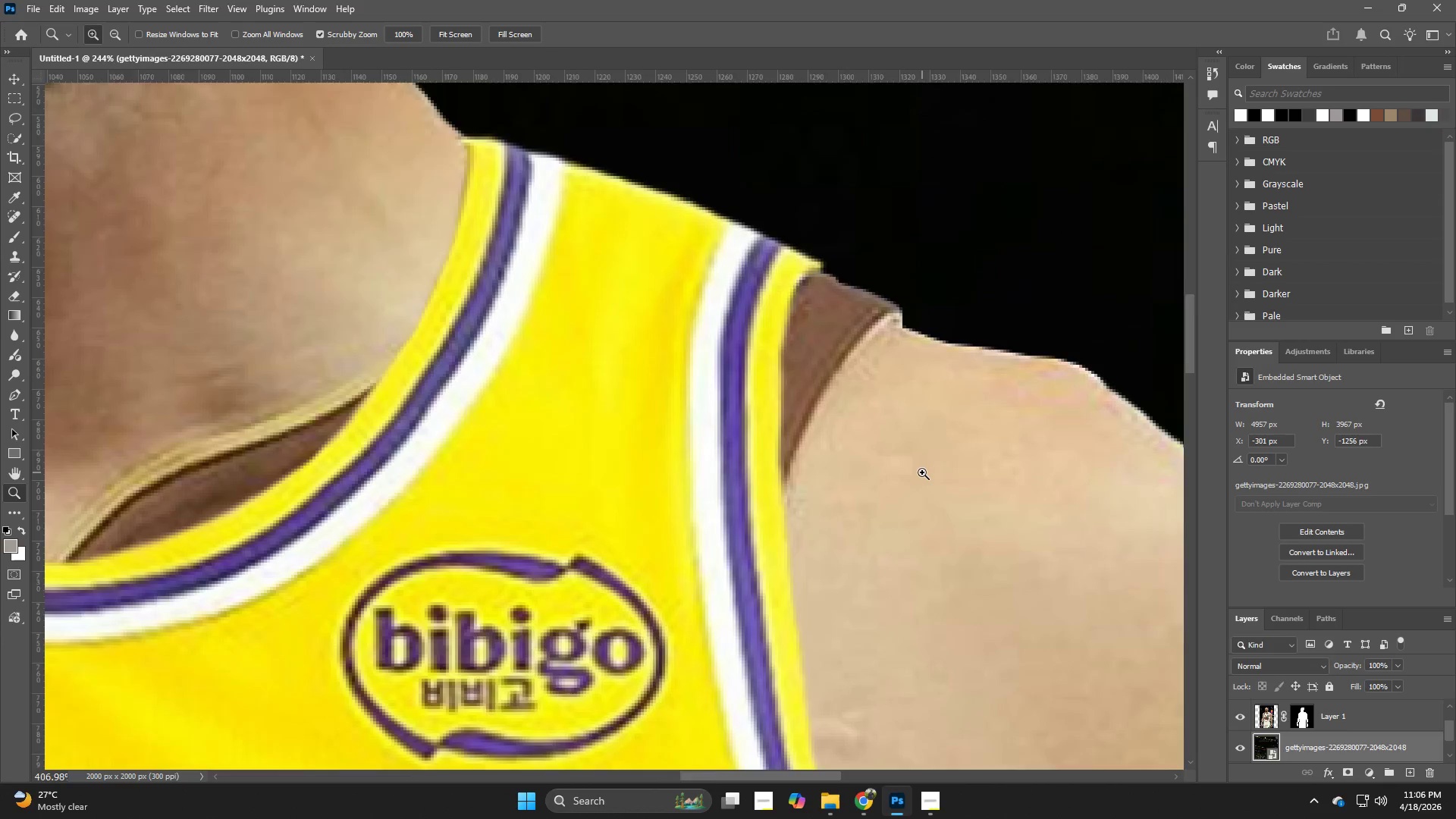 
left_click_drag(start_coordinate=[921, 485], to_coordinate=[870, 505])
 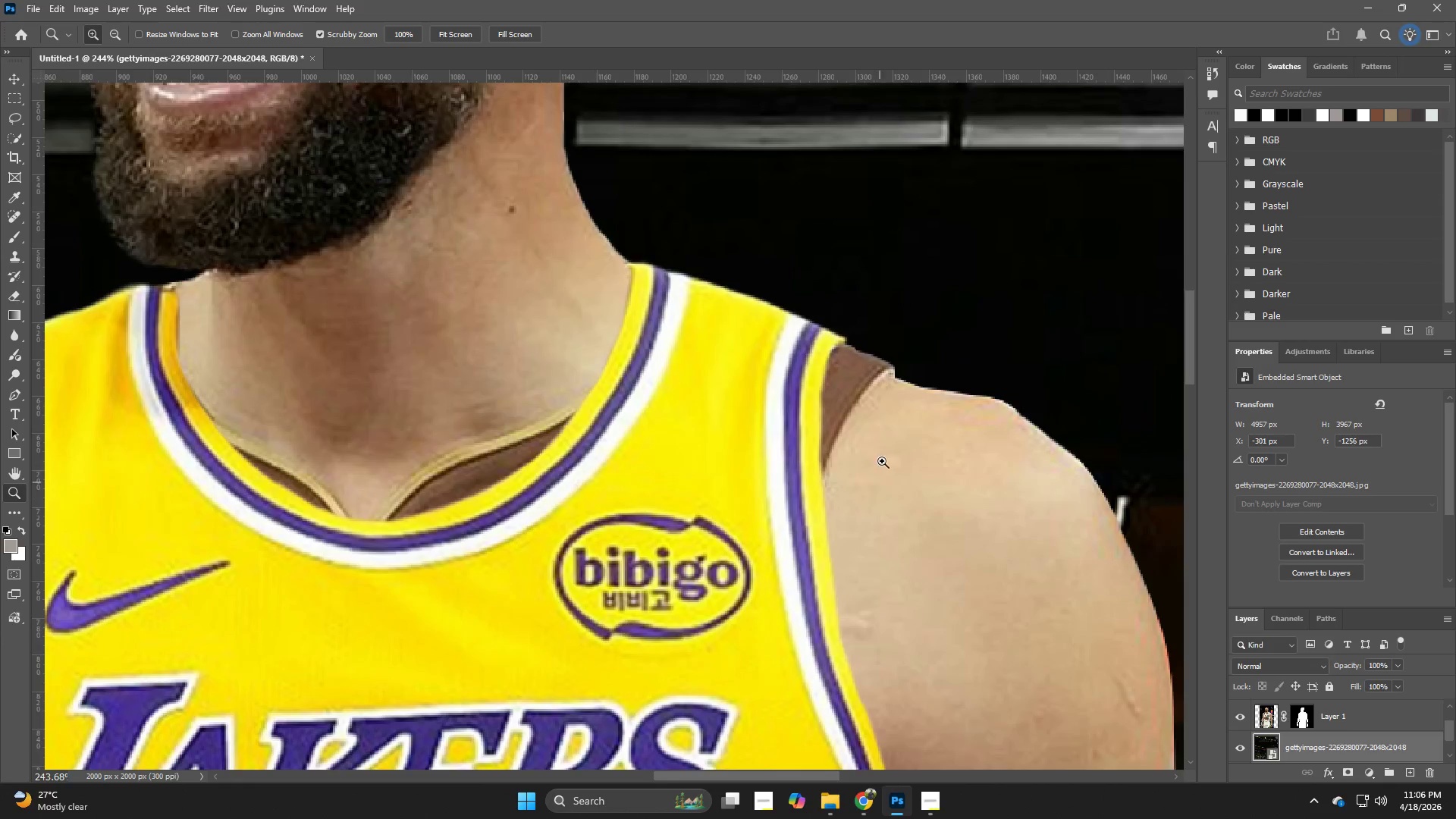 
hold_key(key=Z, duration=0.48)
 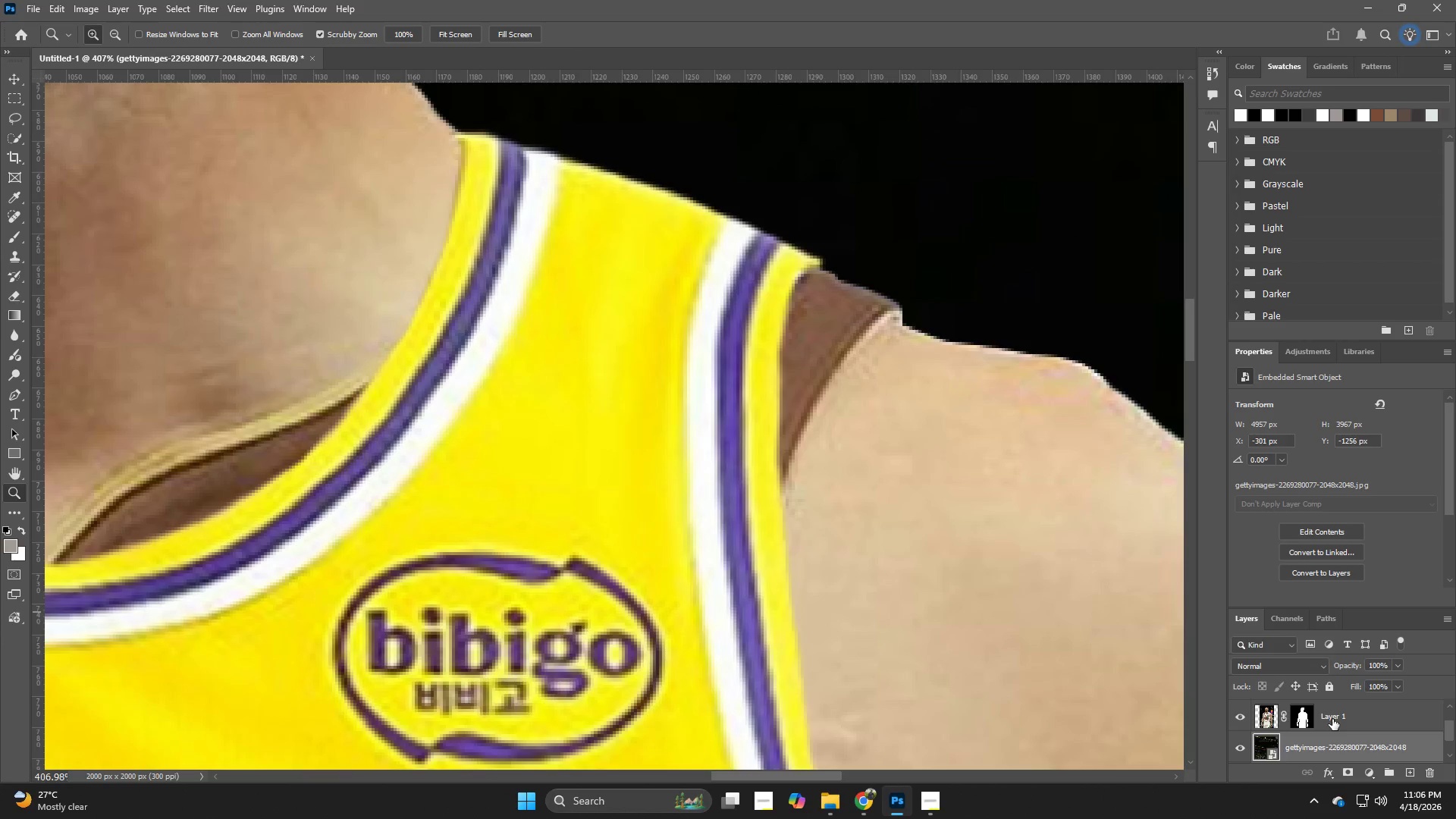 
left_click_drag(start_coordinate=[883, 455], to_coordinate=[922, 472])
 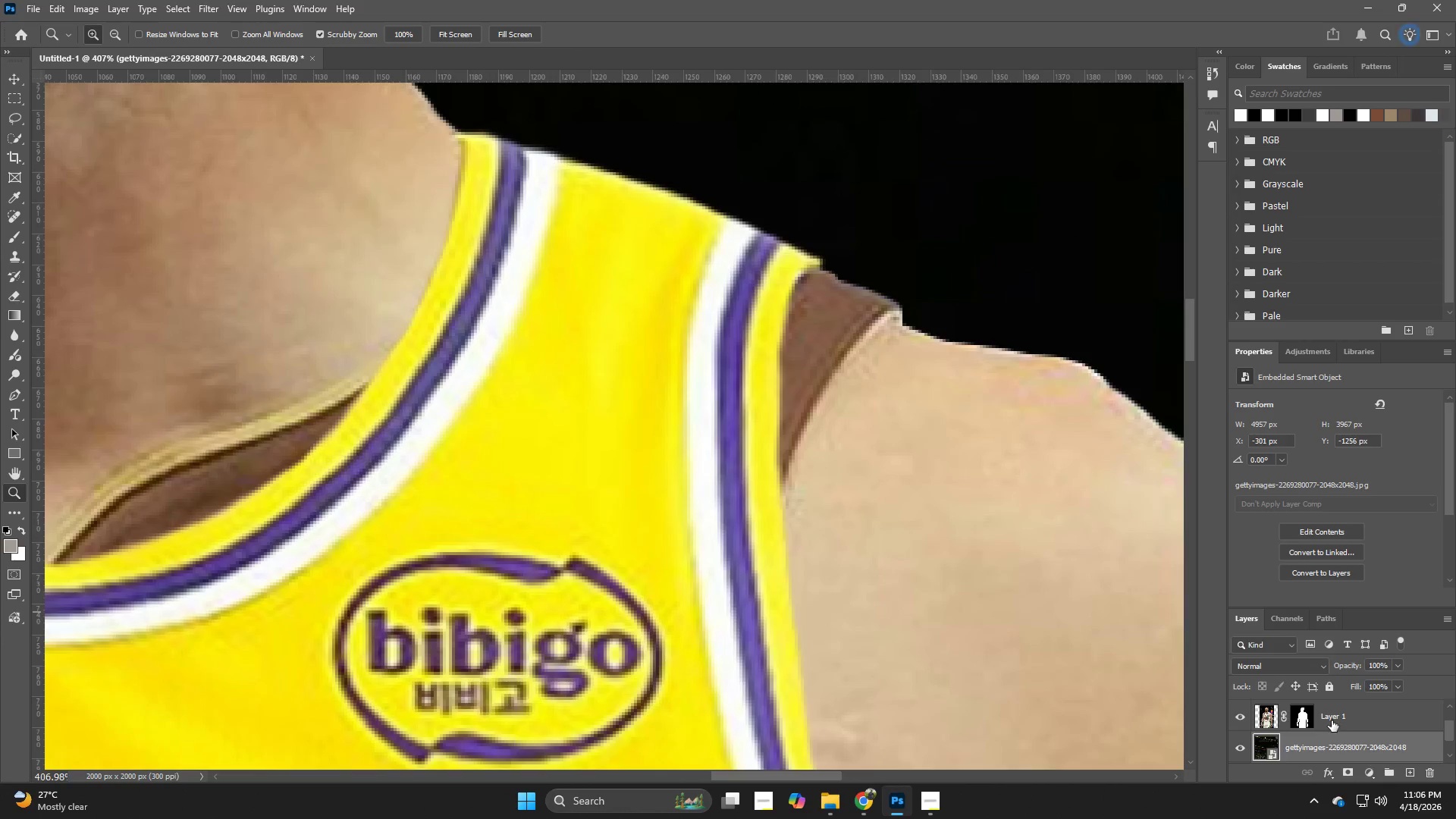 
left_click([1332, 719])
 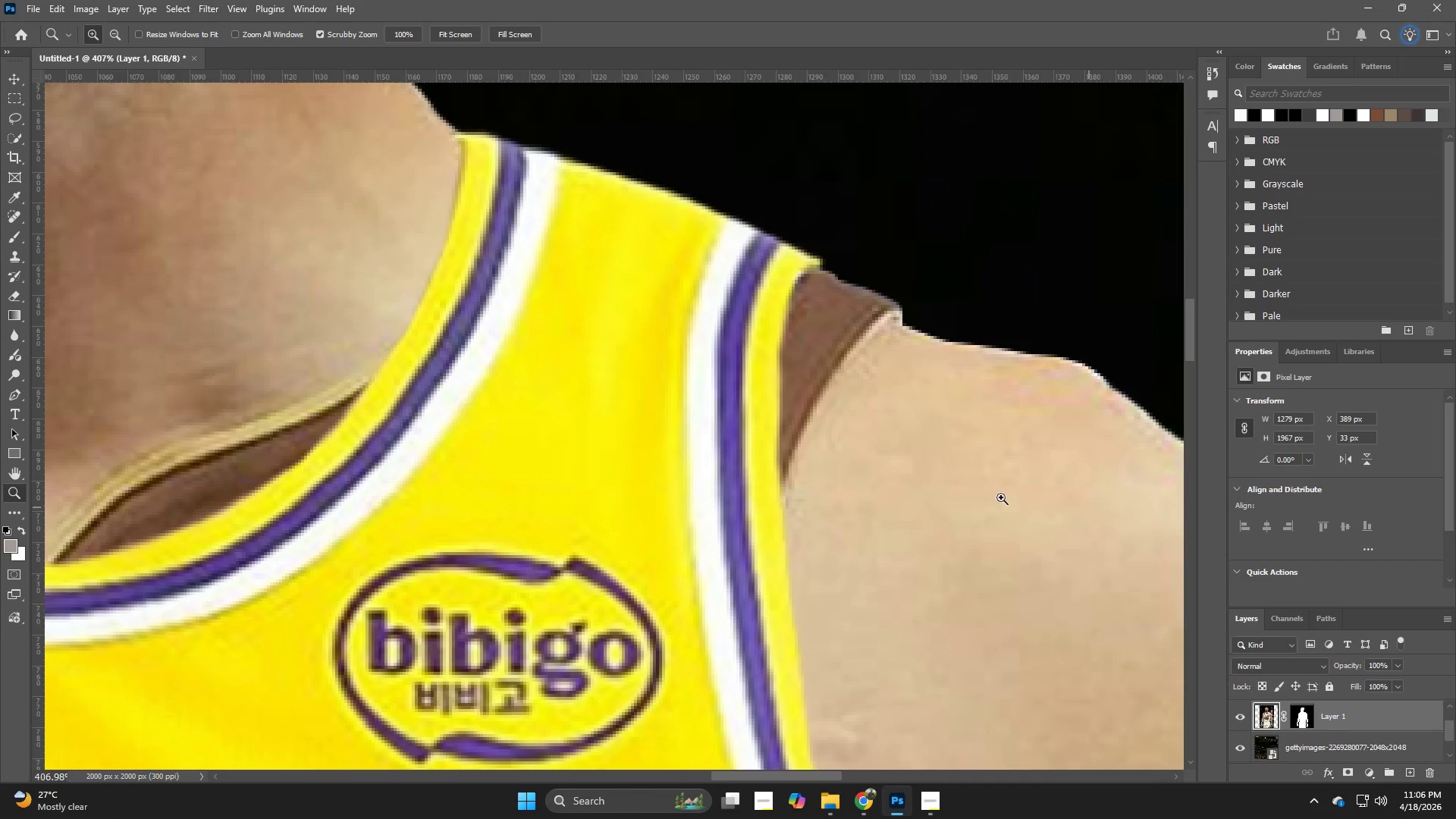 
hold_key(key=Z, duration=0.47)
 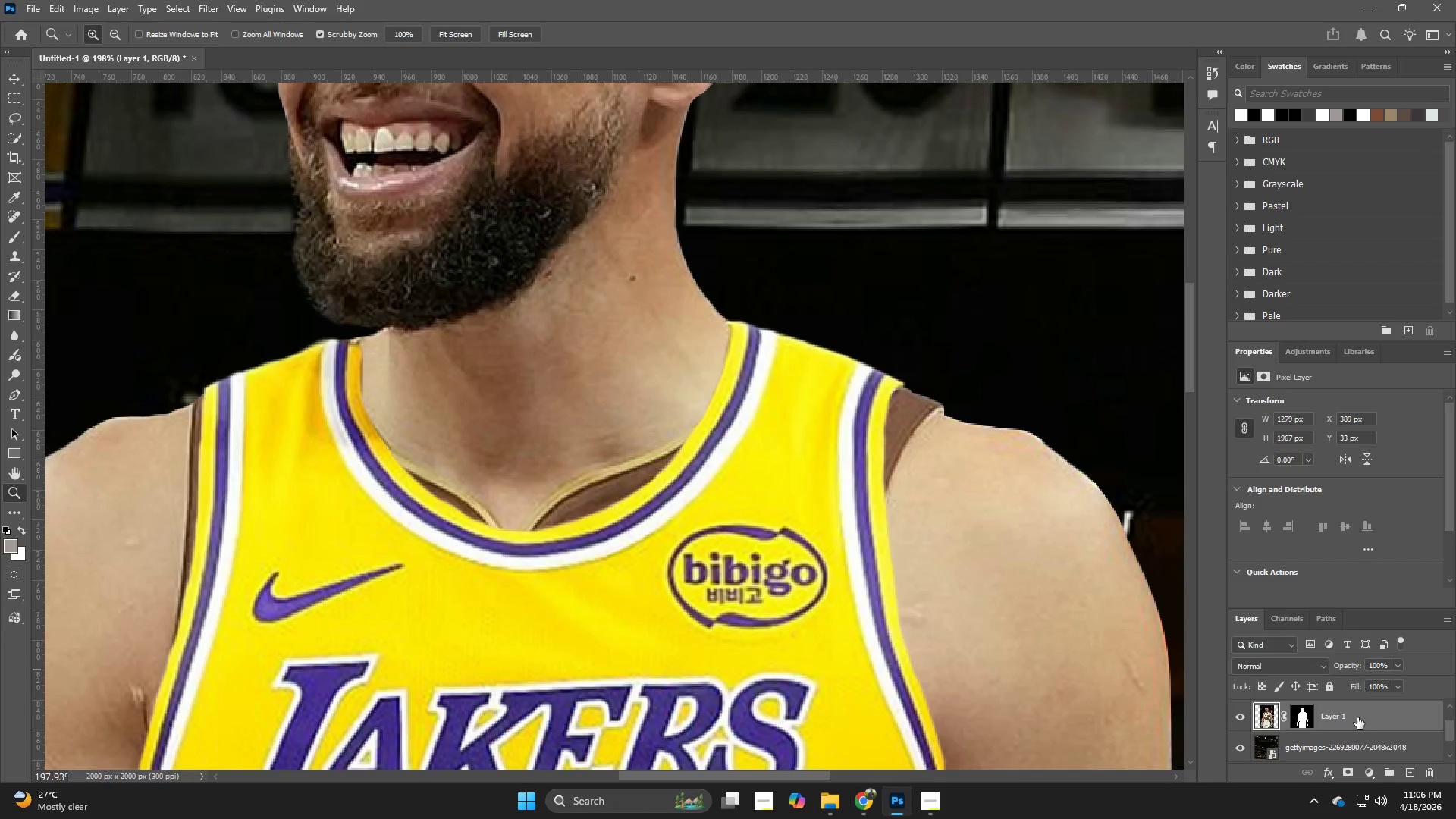 
left_click_drag(start_coordinate=[983, 499], to_coordinate=[934, 523])
 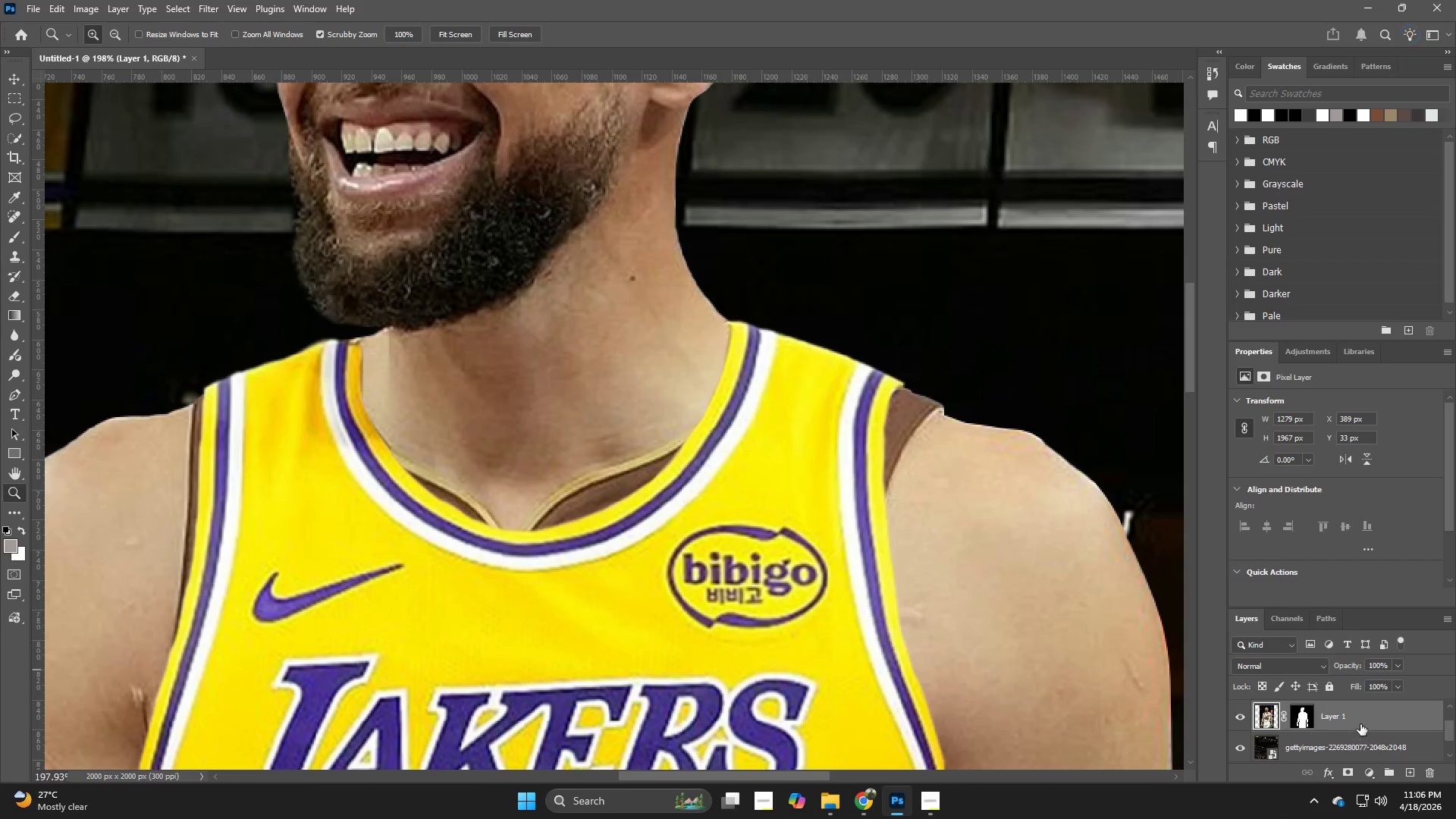 
left_click([1357, 717])
 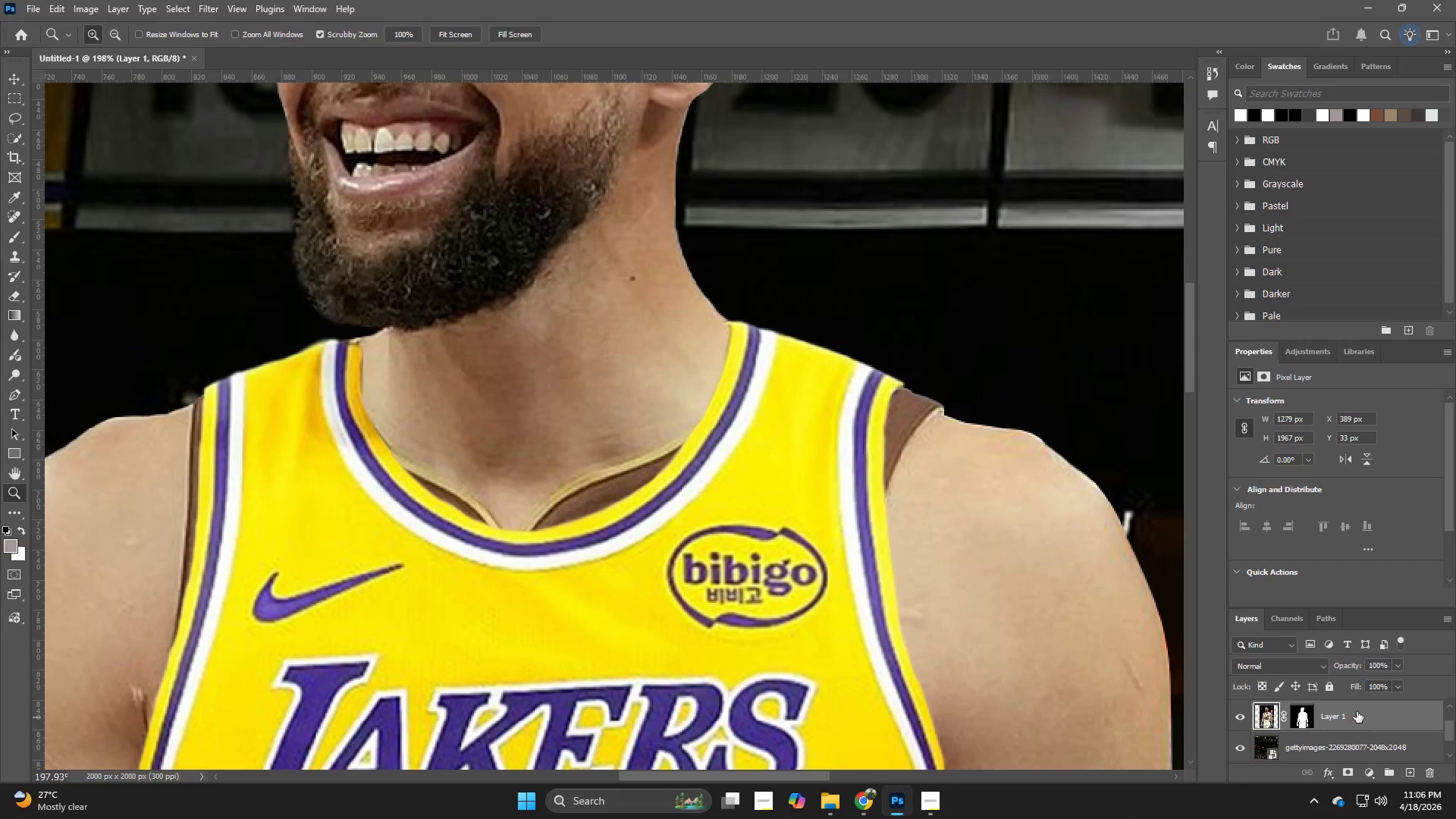 
hold_key(key=Z, duration=0.59)
 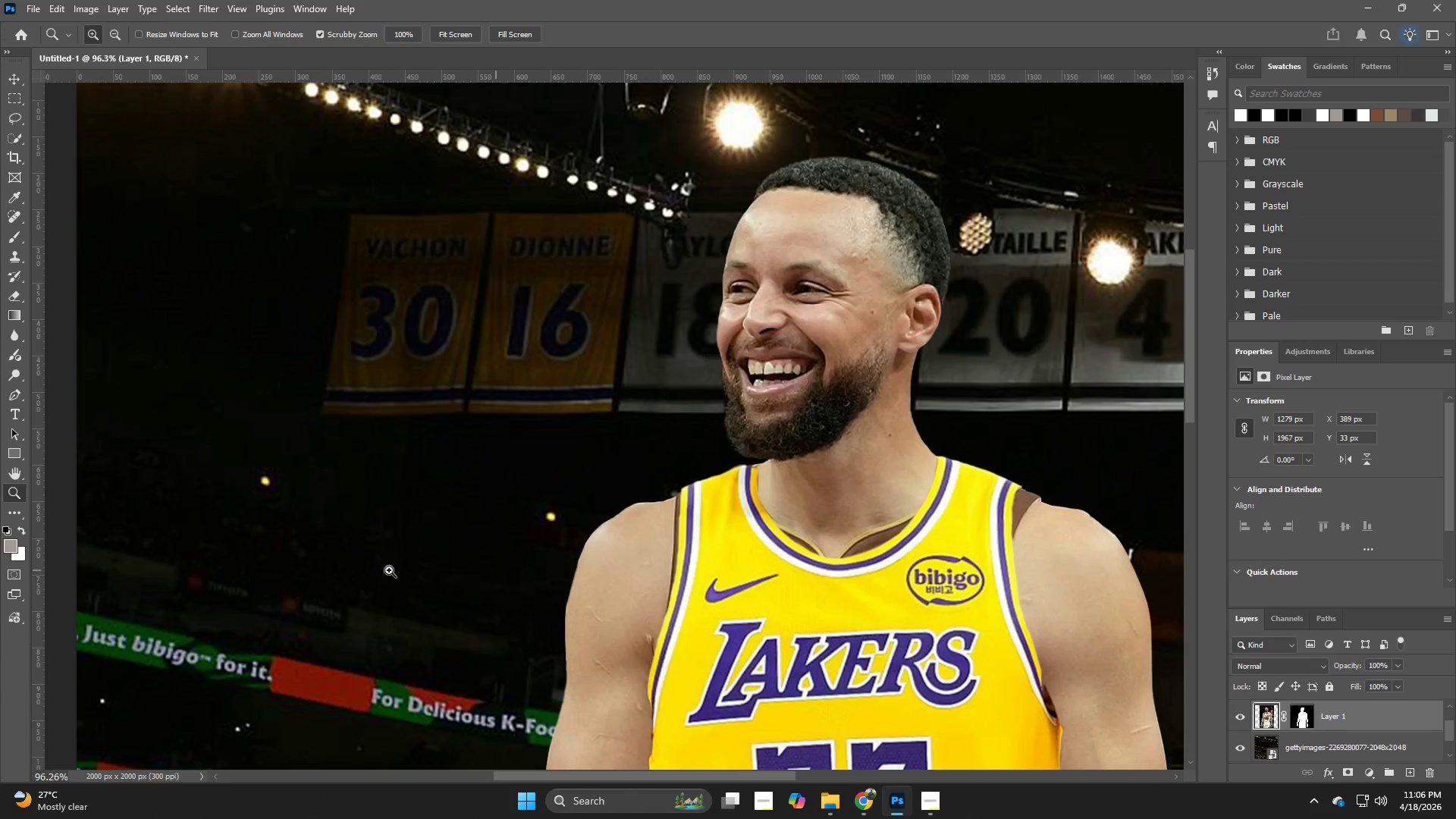 
left_click_drag(start_coordinate=[1134, 585], to_coordinate=[1082, 601])
 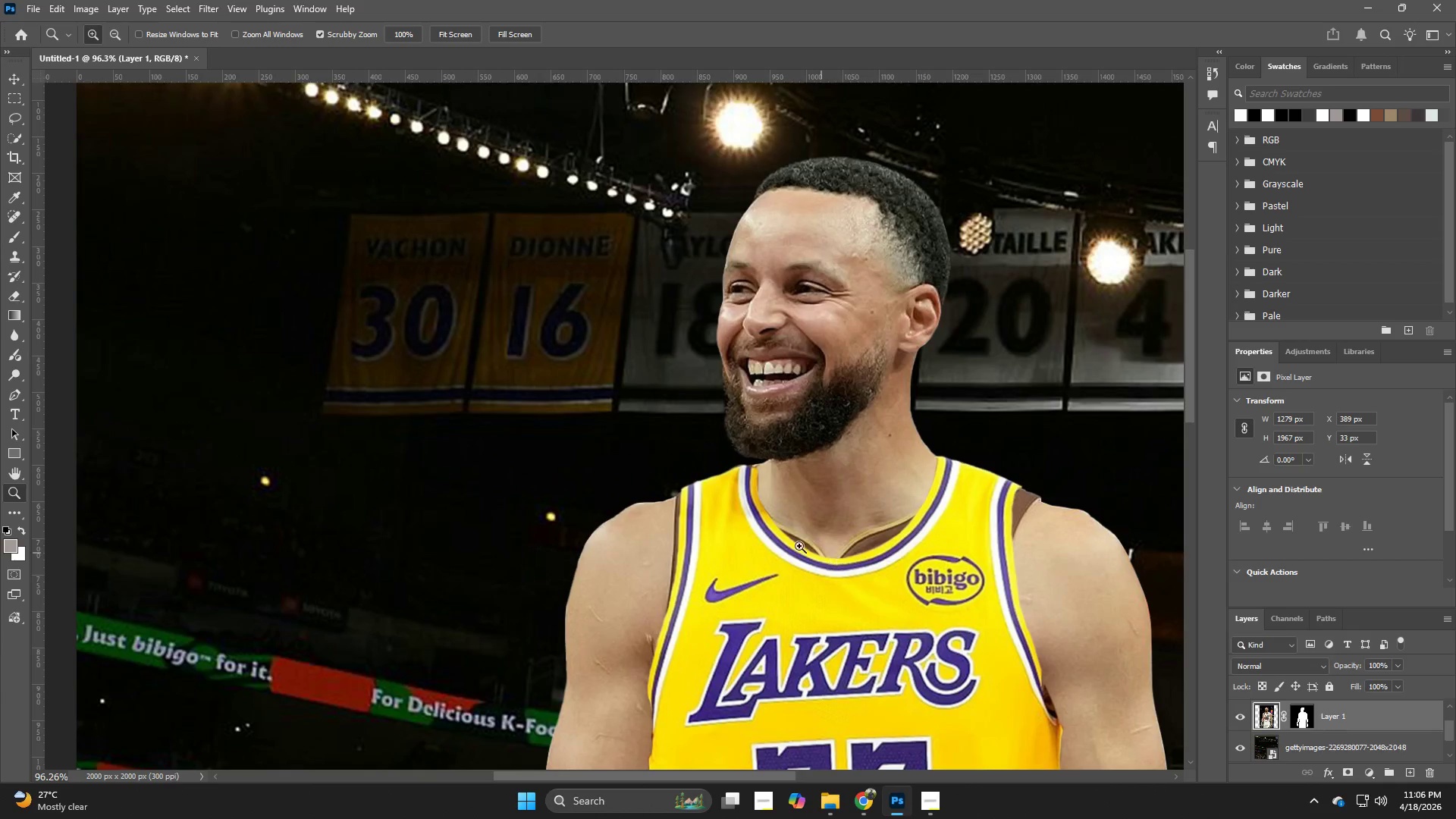 
key(Z)
 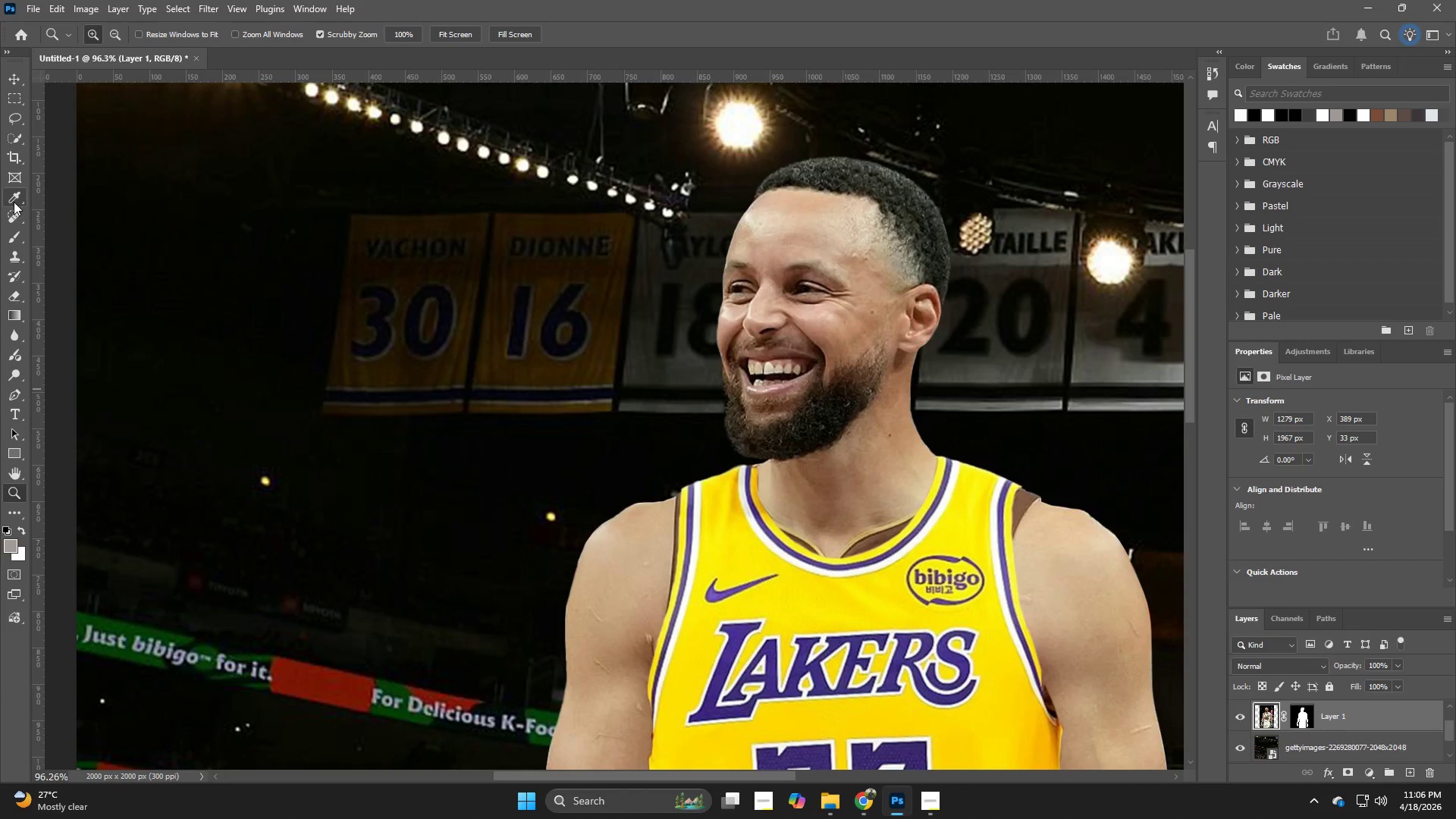 
right_click([19, 216])
 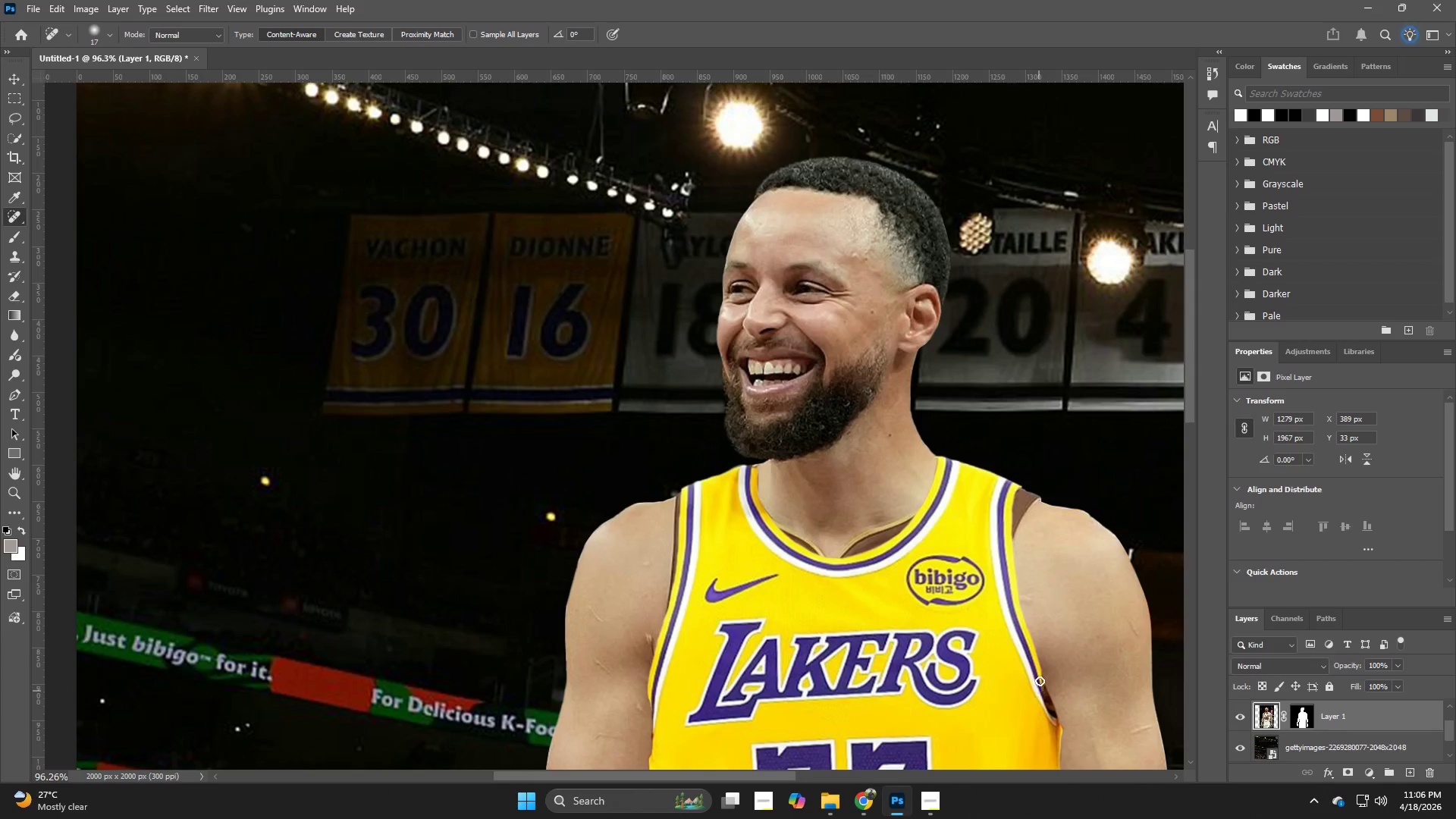 
hold_key(key=Z, duration=0.64)
 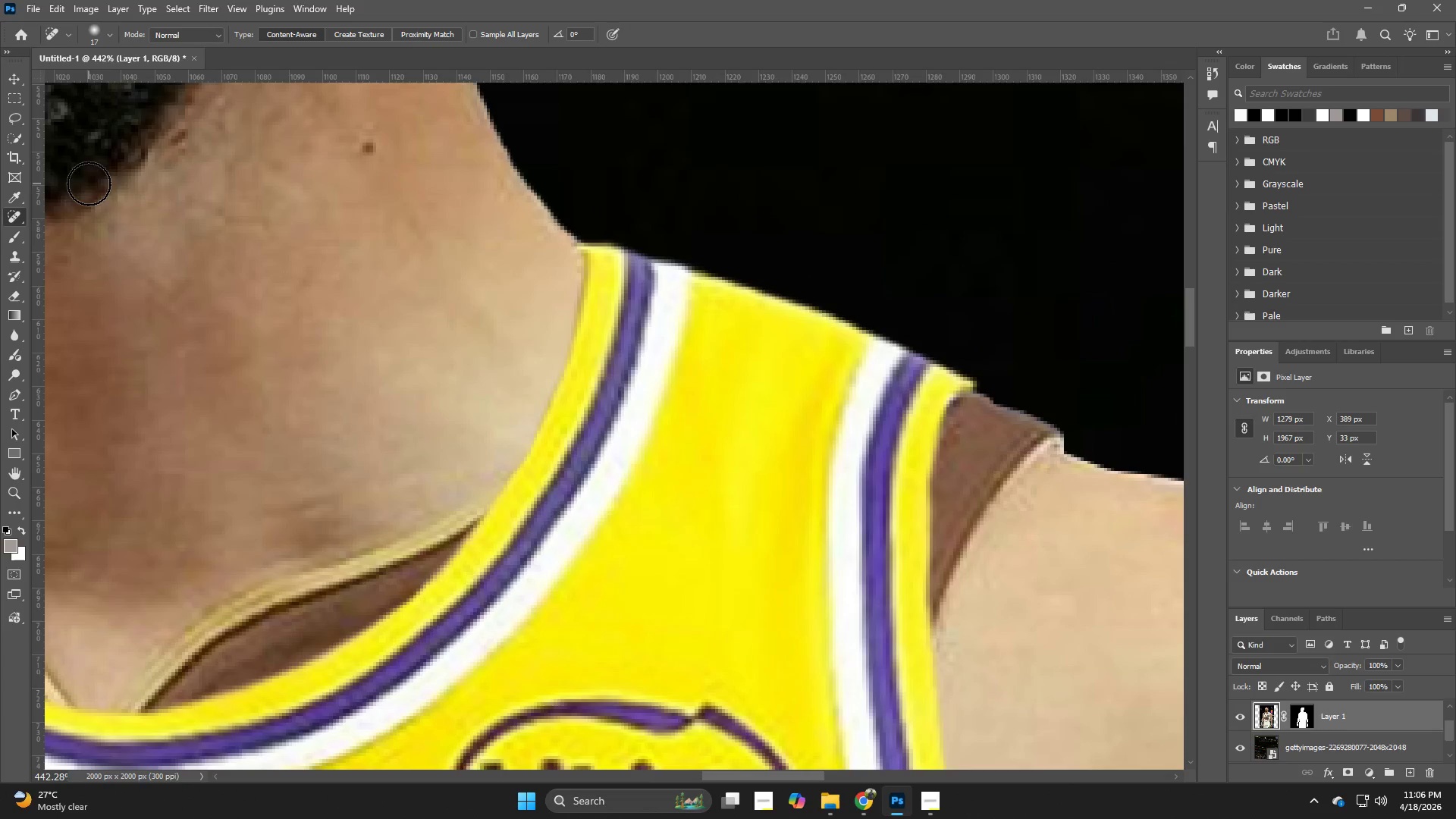 
left_click_drag(start_coordinate=[1035, 516], to_coordinate=[1128, 573])
 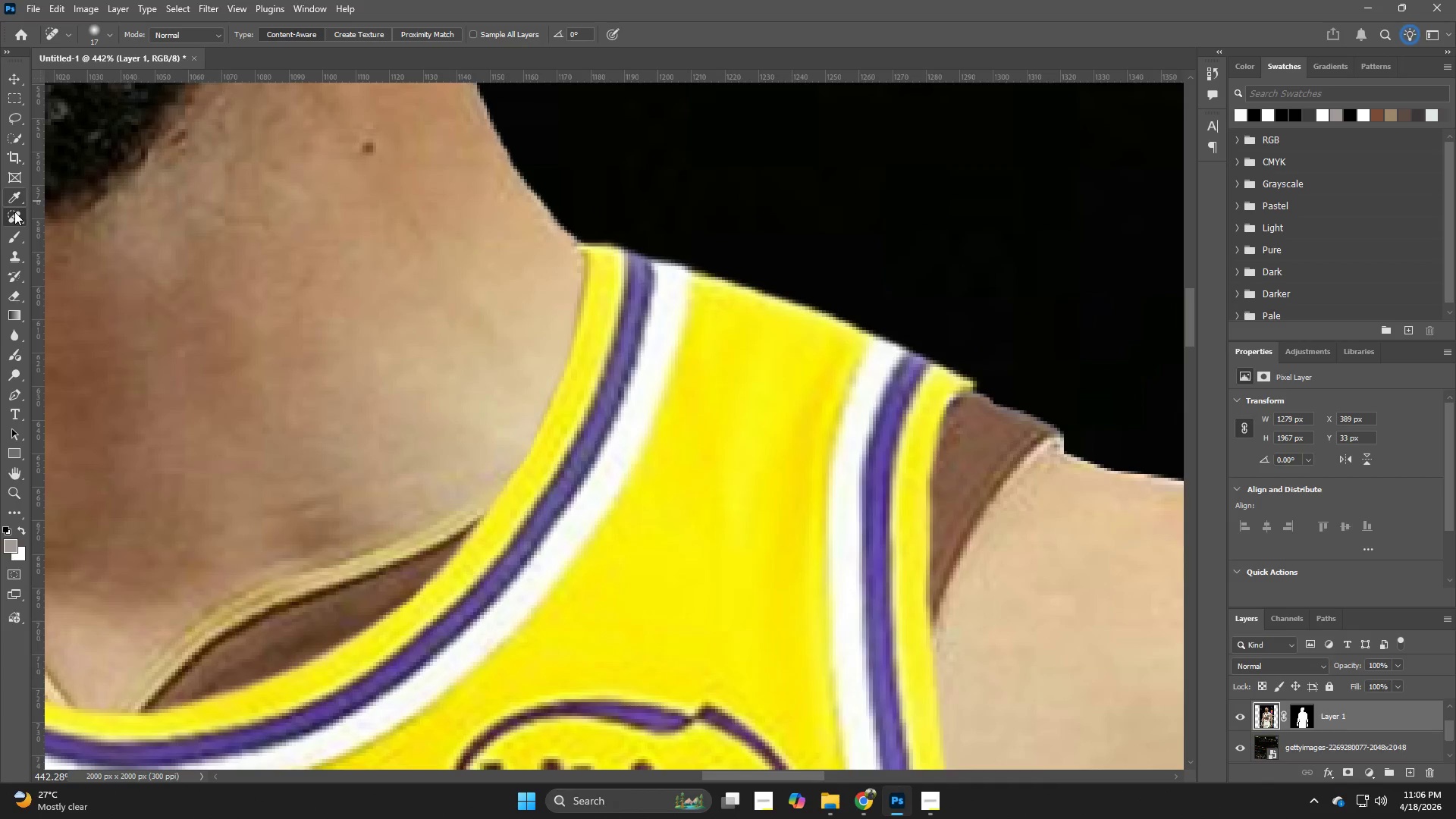 
hold_key(key=Space, duration=0.62)
 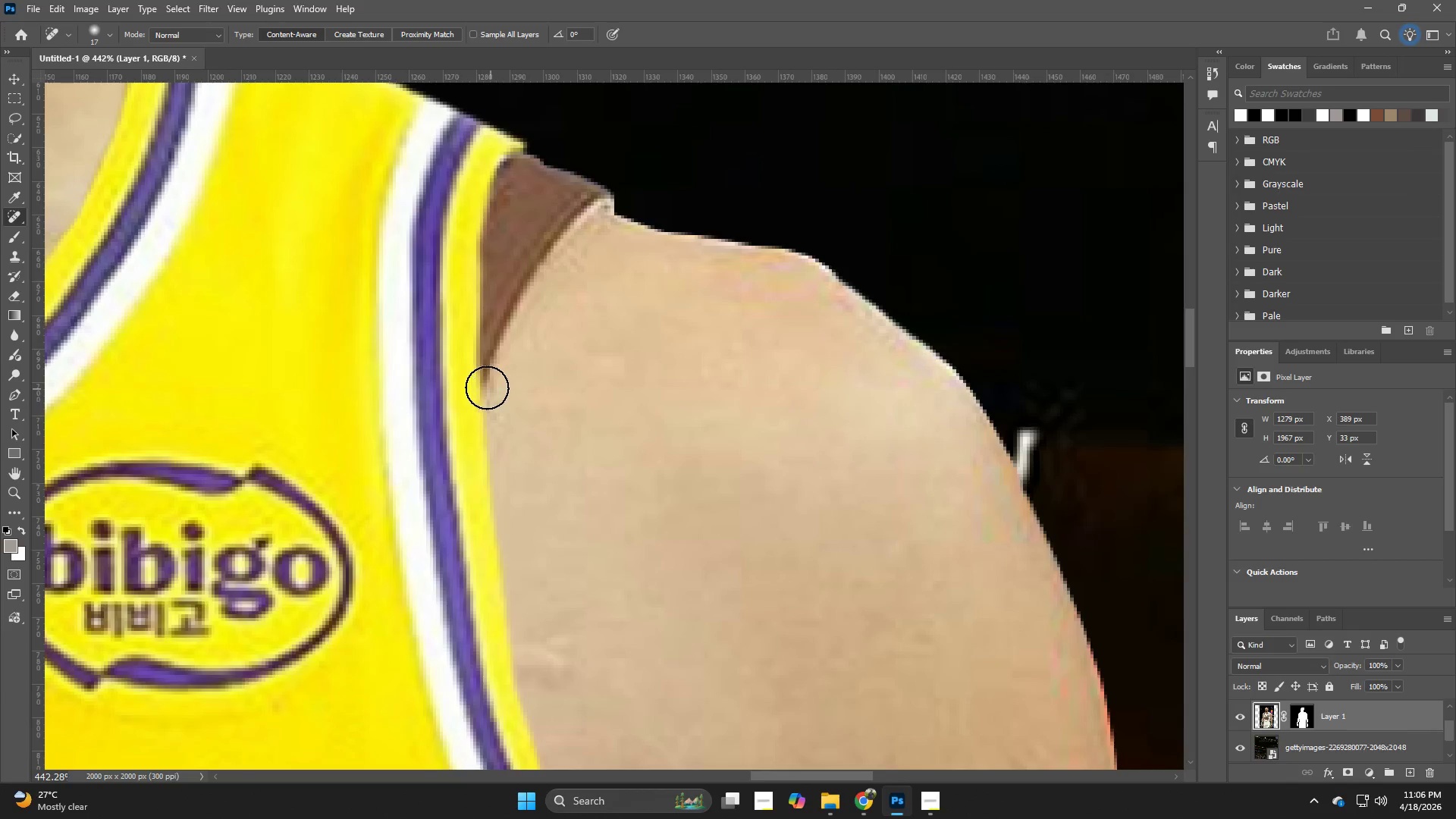 
left_click_drag(start_coordinate=[783, 668], to_coordinate=[333, 429])
 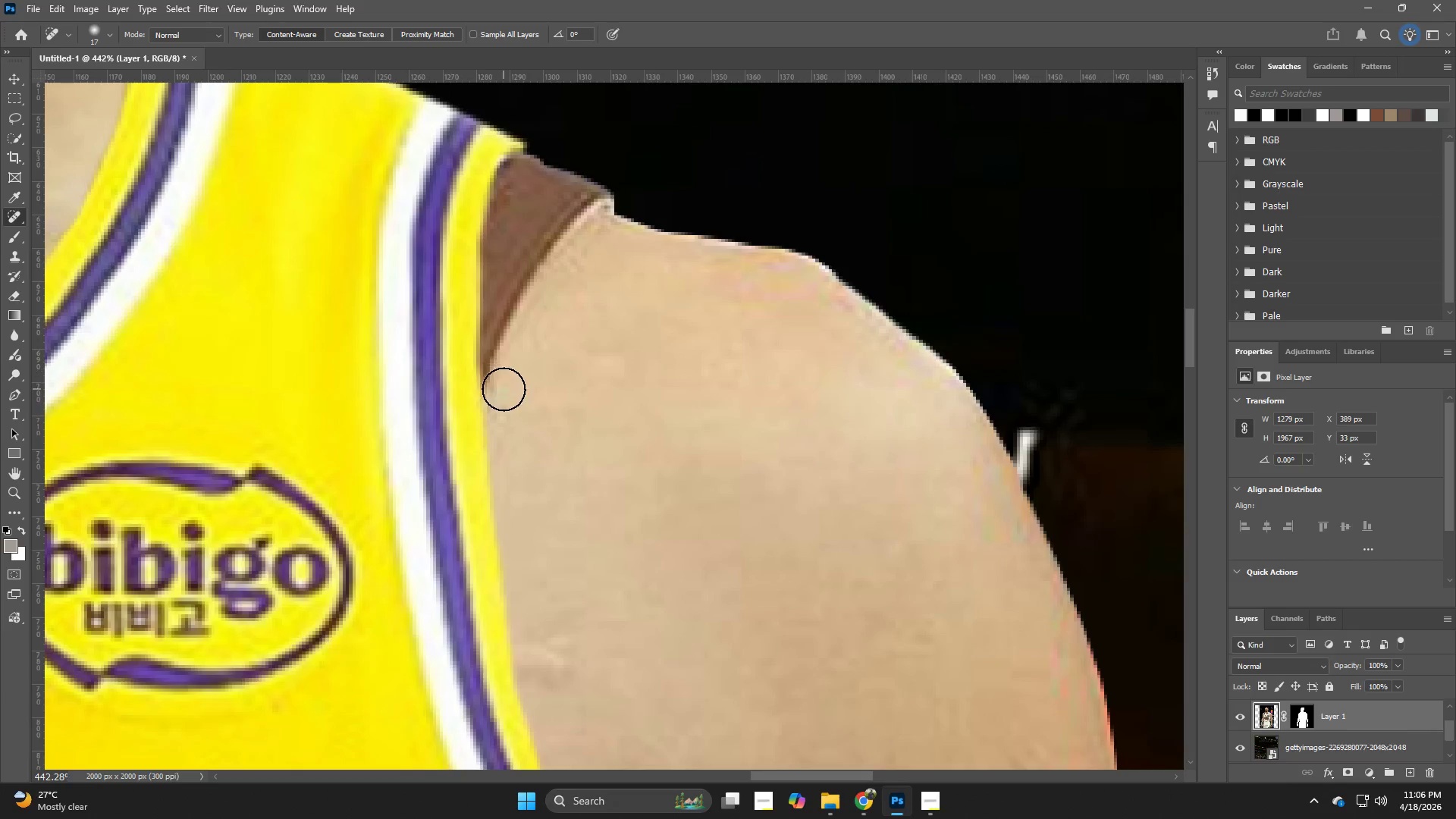 
left_click_drag(start_coordinate=[487, 387], to_coordinate=[491, 362])
 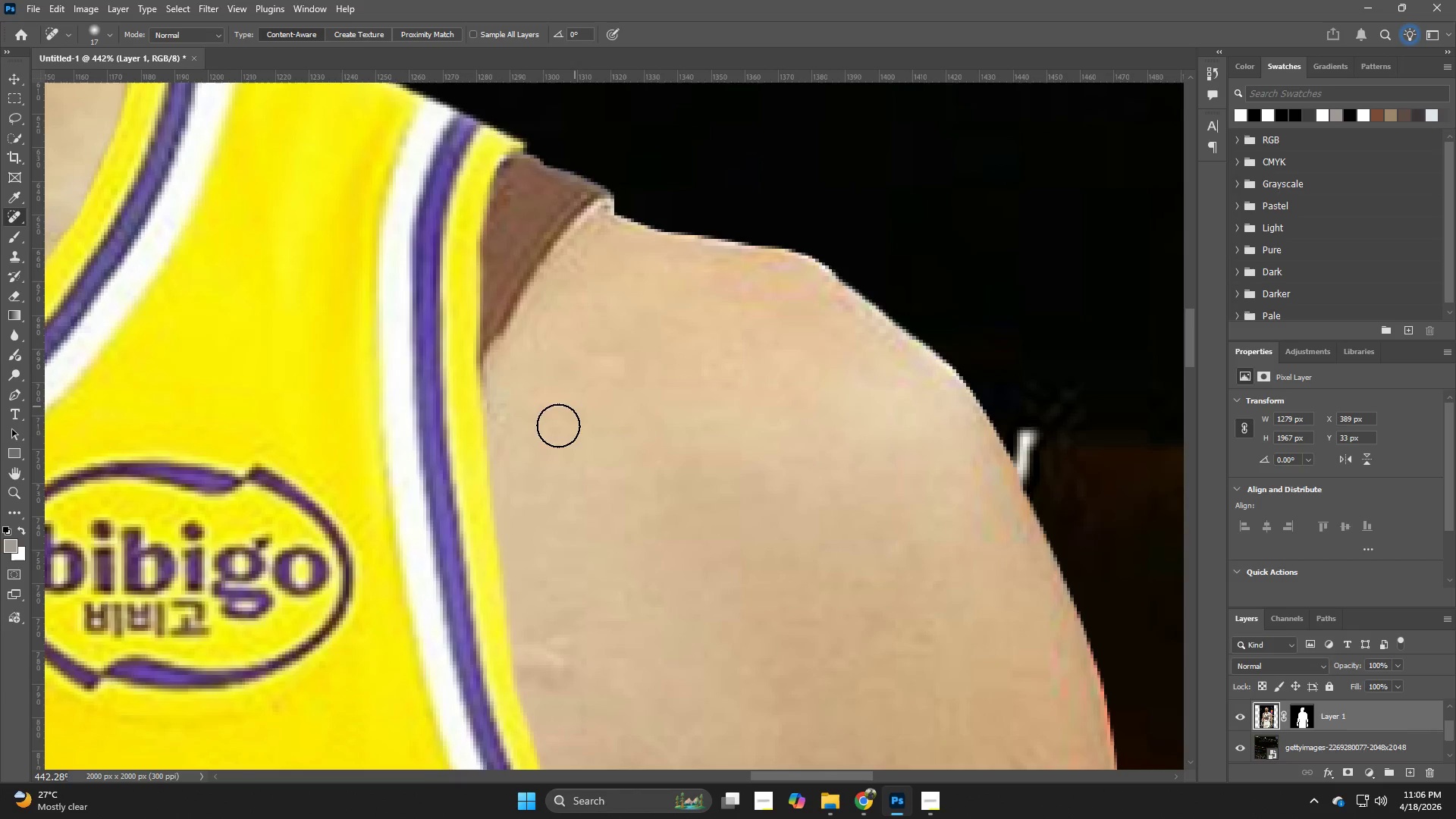 
hold_key(key=Space, duration=0.61)
 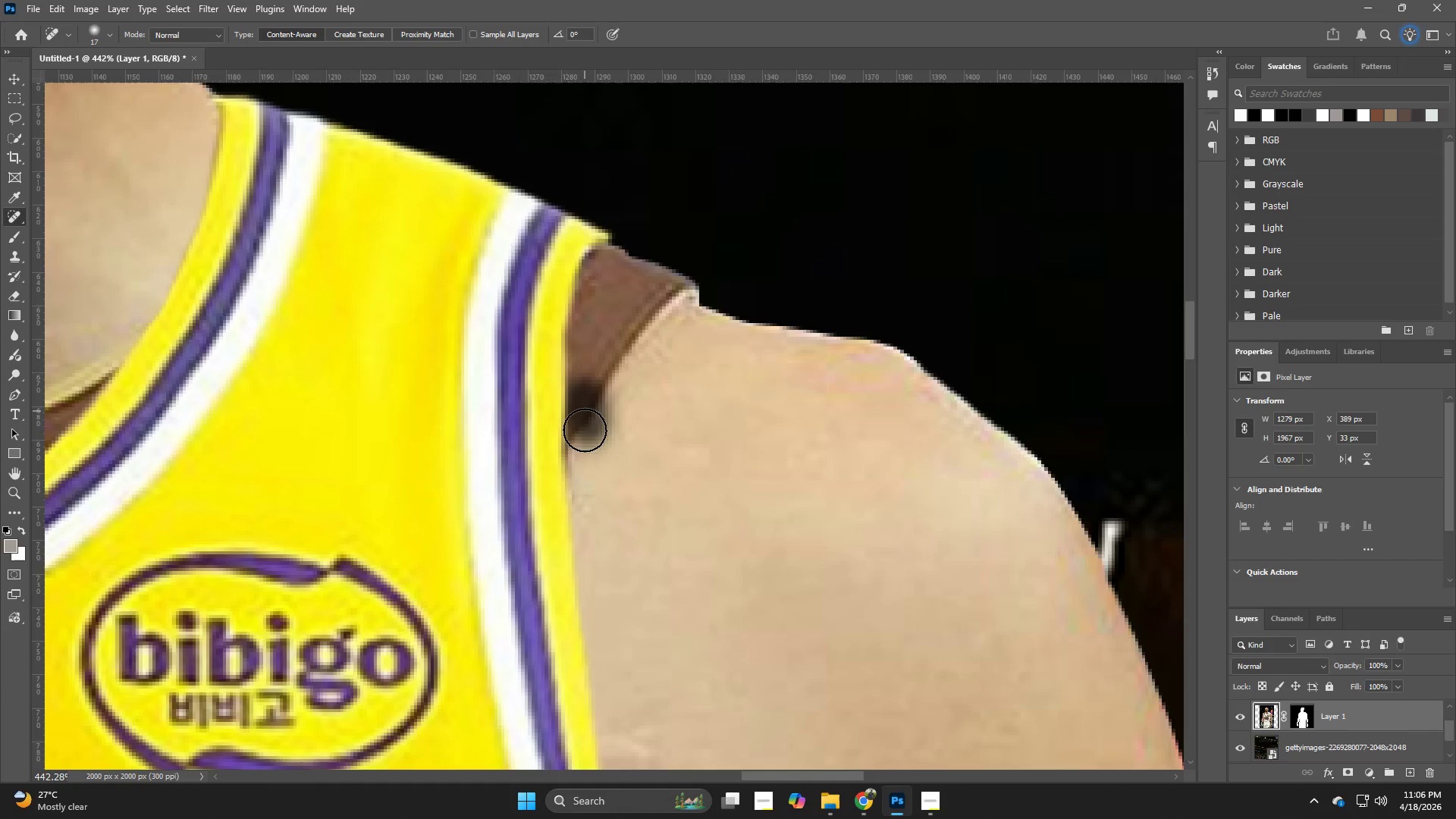 
left_click_drag(start_coordinate=[535, 393], to_coordinate=[620, 484])
 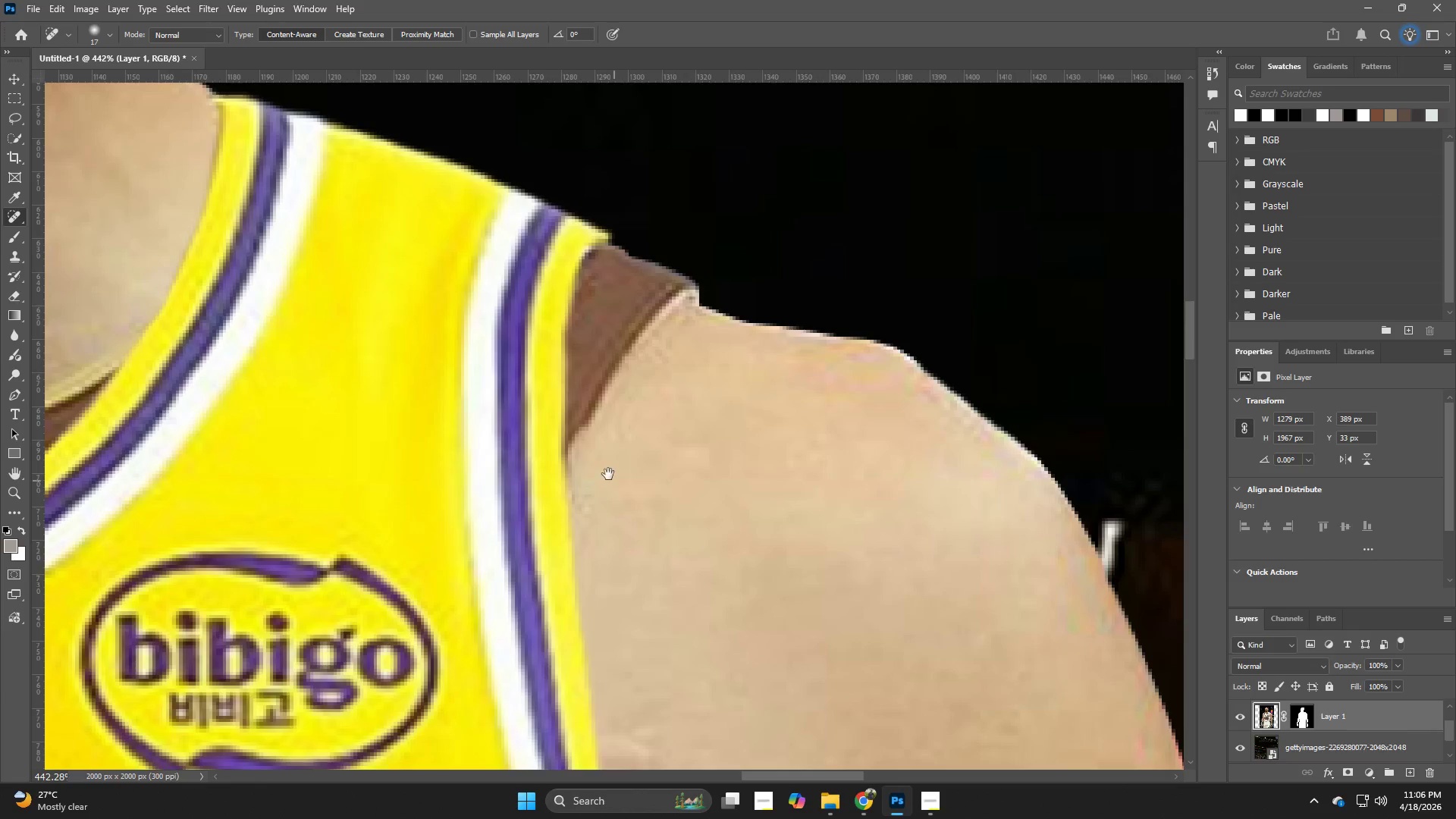 
hold_key(key=Space, duration=4.5)
 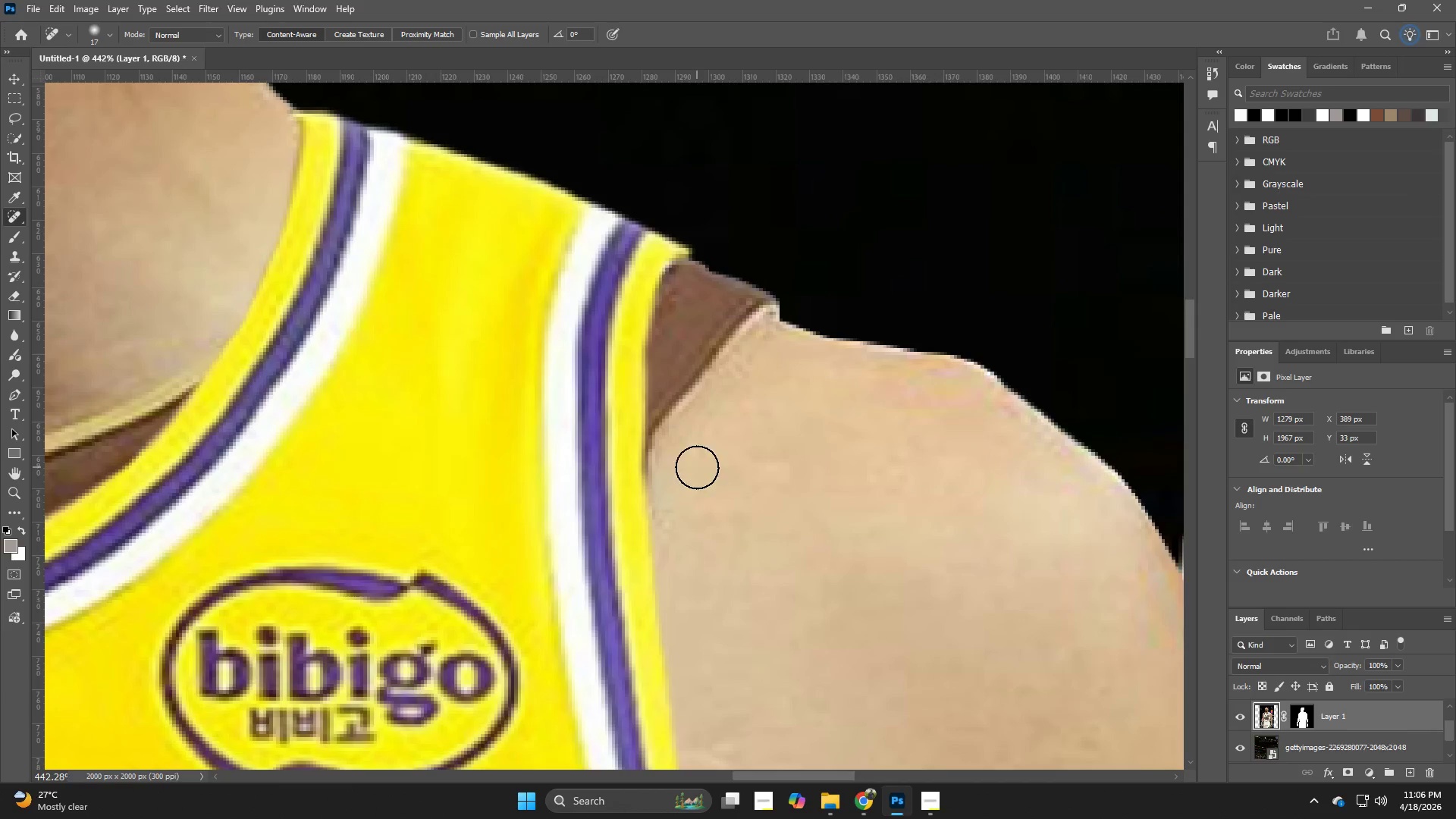 
left_click_drag(start_coordinate=[590, 428], to_coordinate=[554, 490])
 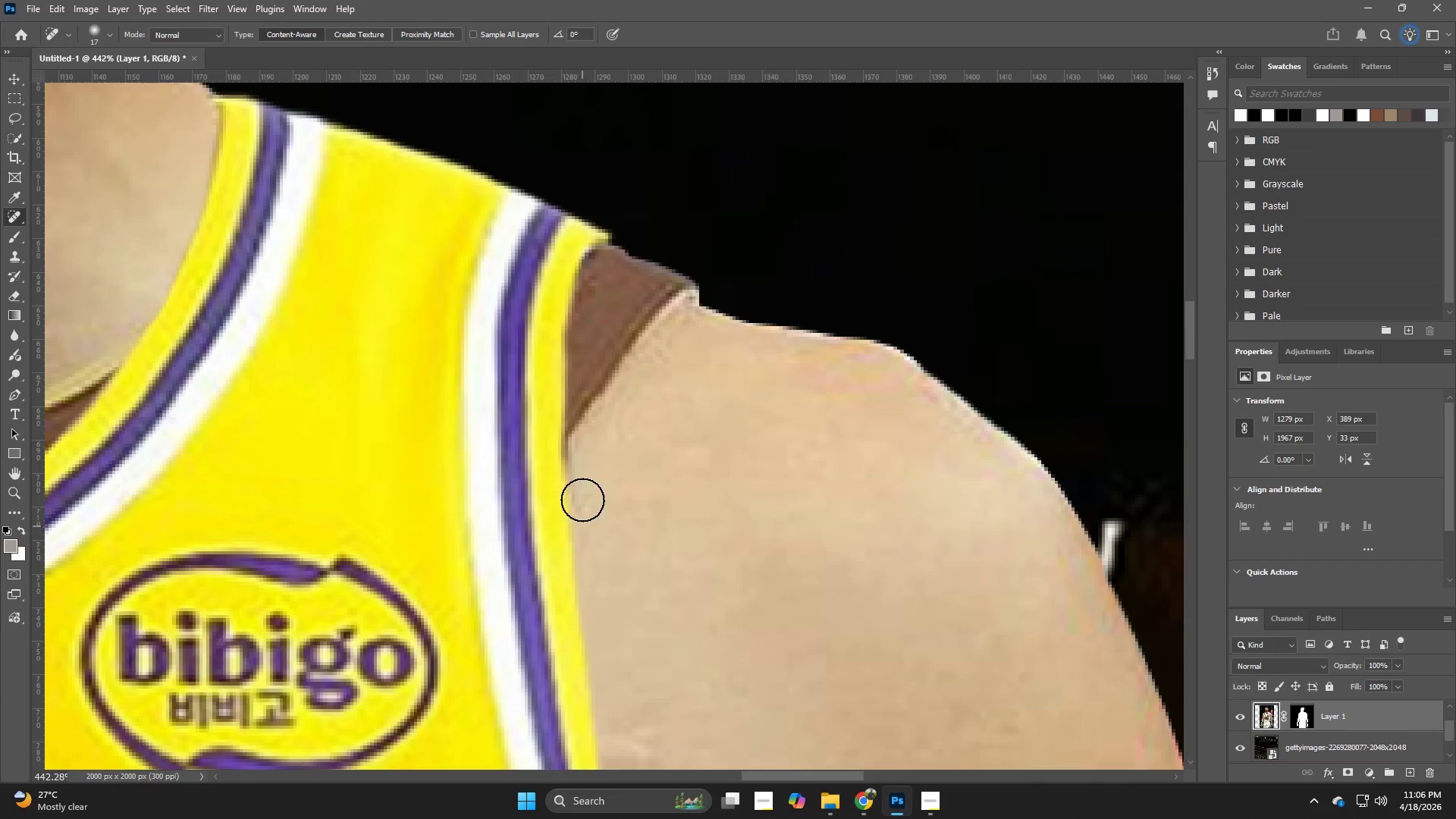 
left_click_drag(start_coordinate=[580, 470], to_coordinate=[569, 362])
 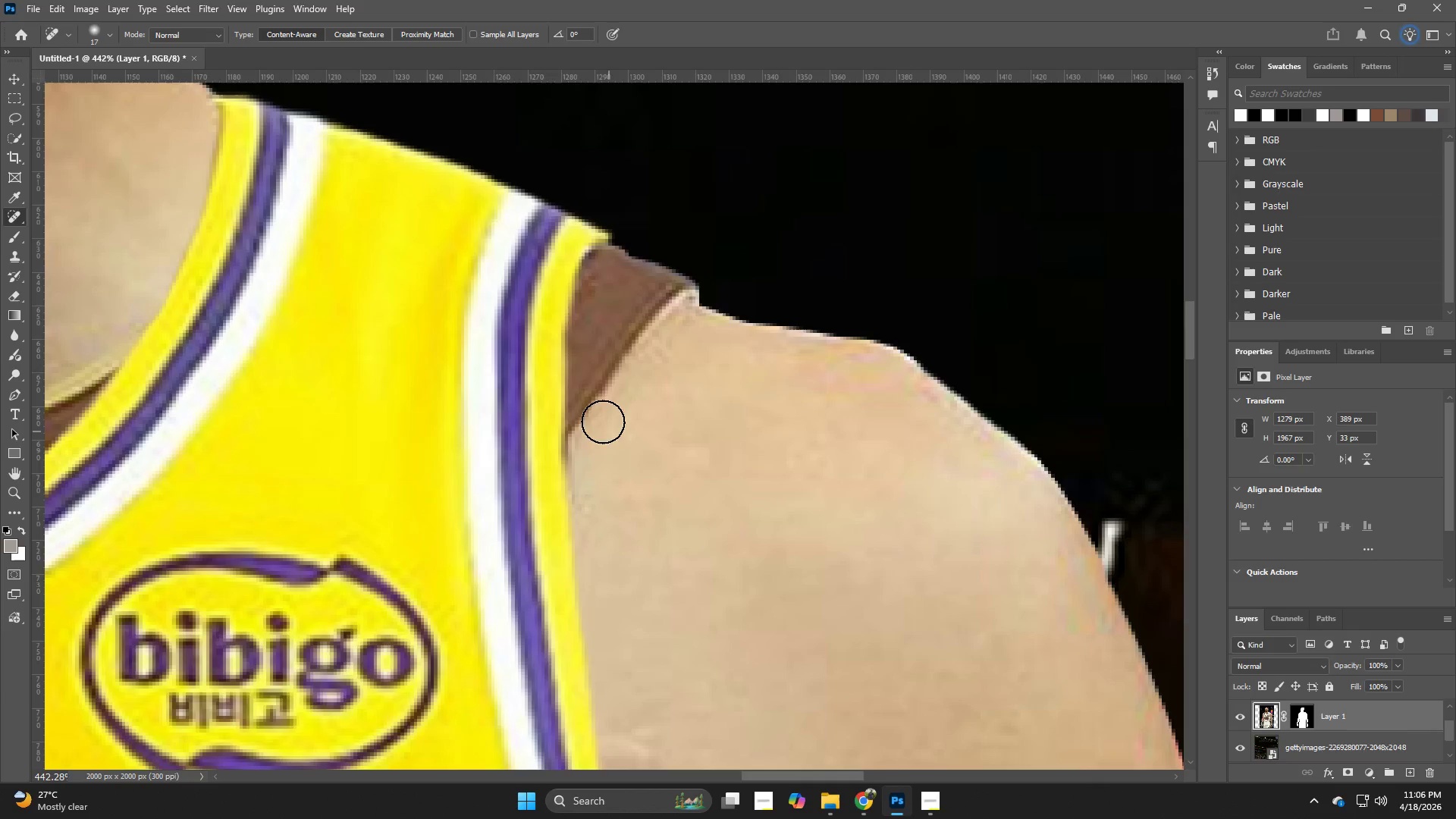 
left_click_drag(start_coordinate=[592, 409], to_coordinate=[613, 343])
 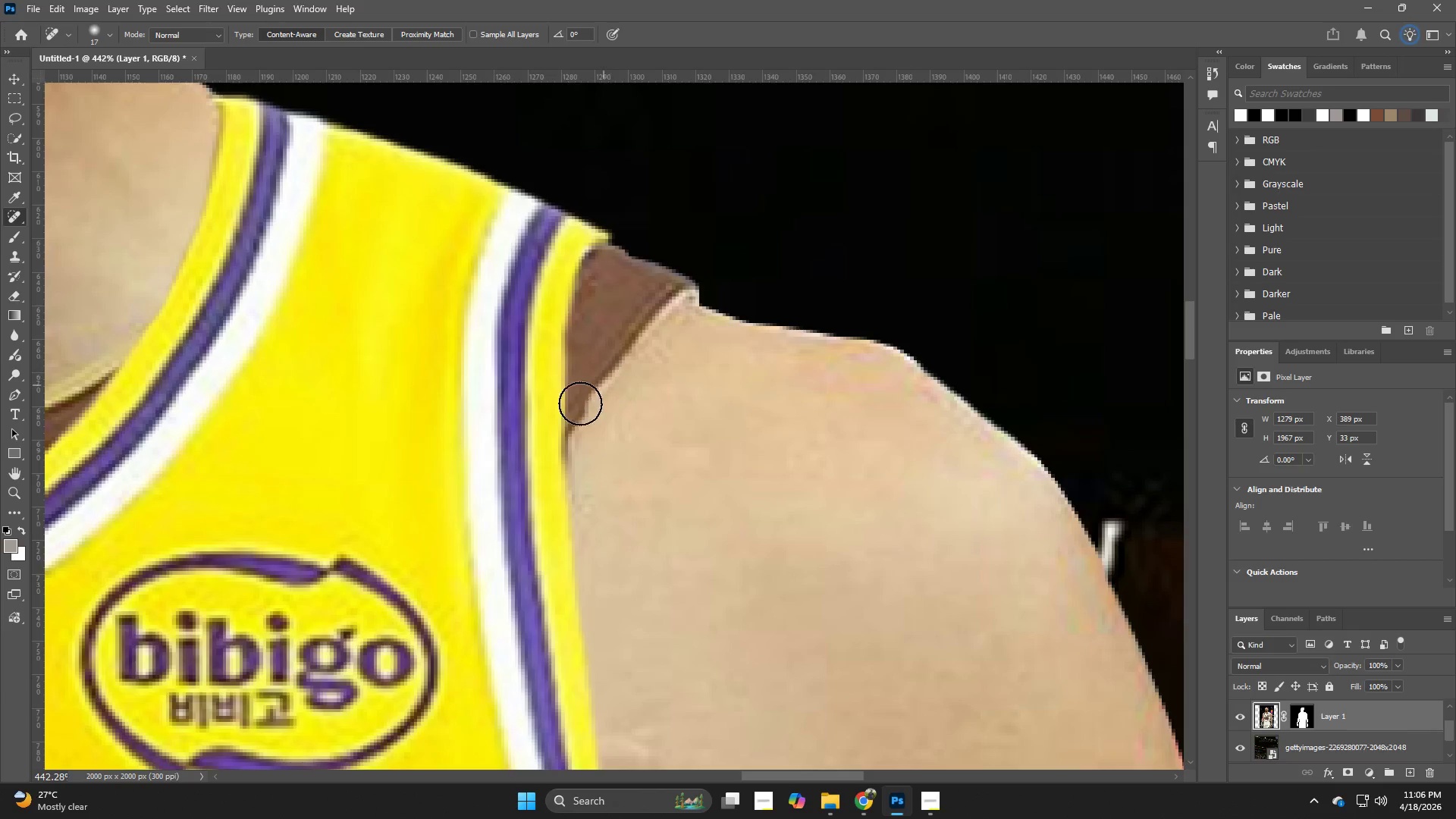 
left_click_drag(start_coordinate=[573, 421], to_coordinate=[575, 349])
 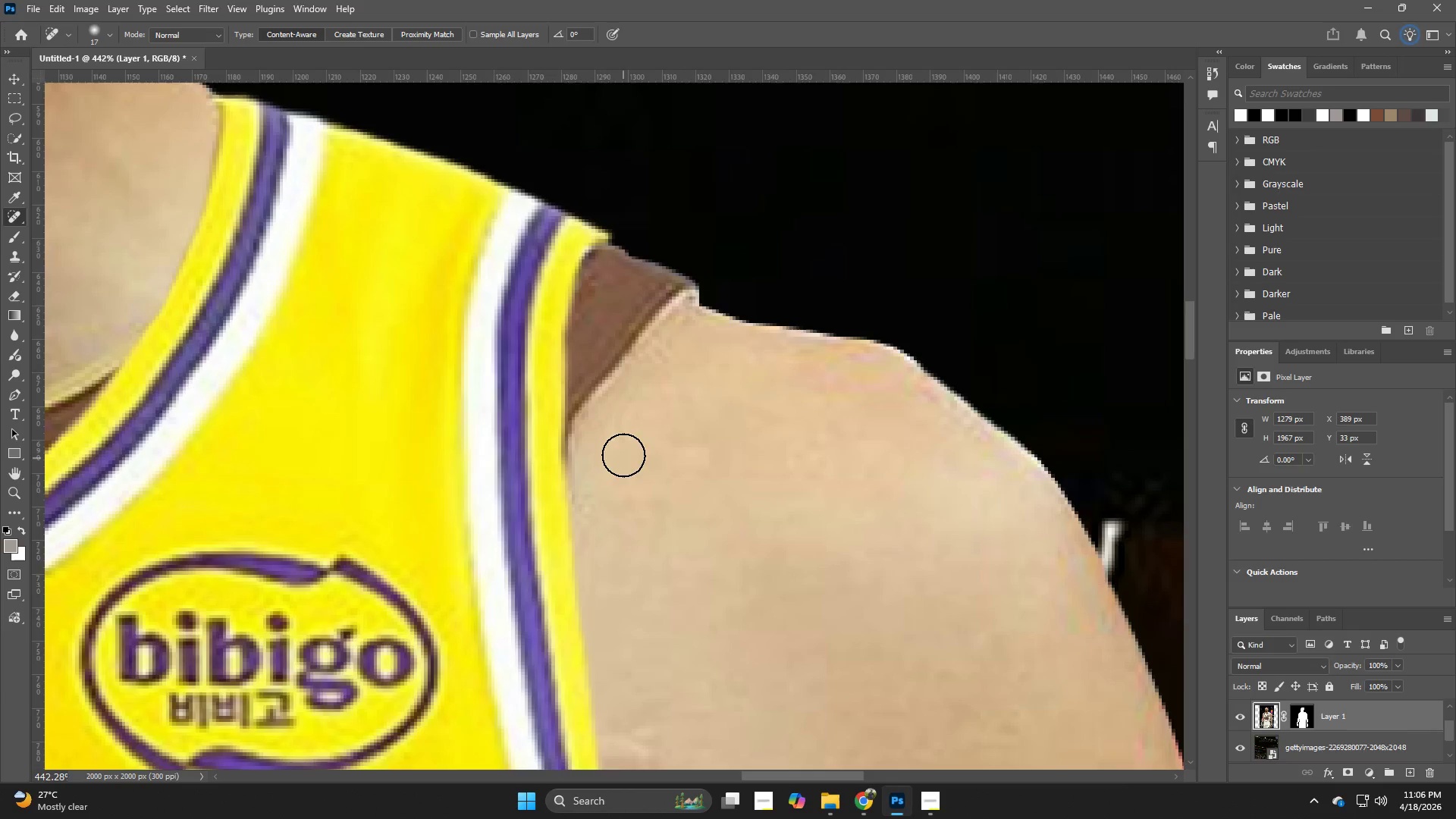 
hold_key(key=Space, duration=0.48)
 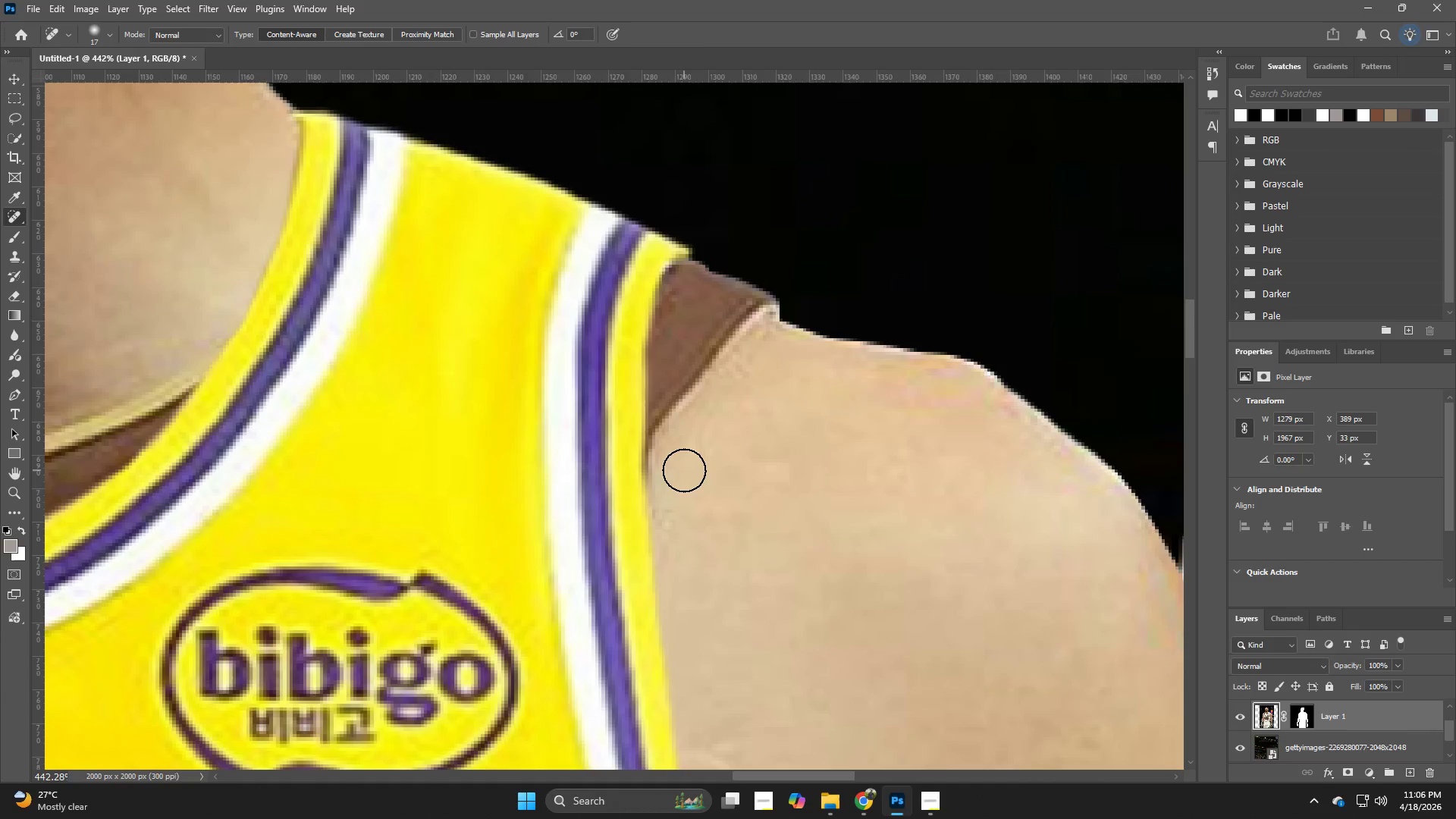 
left_click_drag(start_coordinate=[617, 452], to_coordinate=[697, 467])
 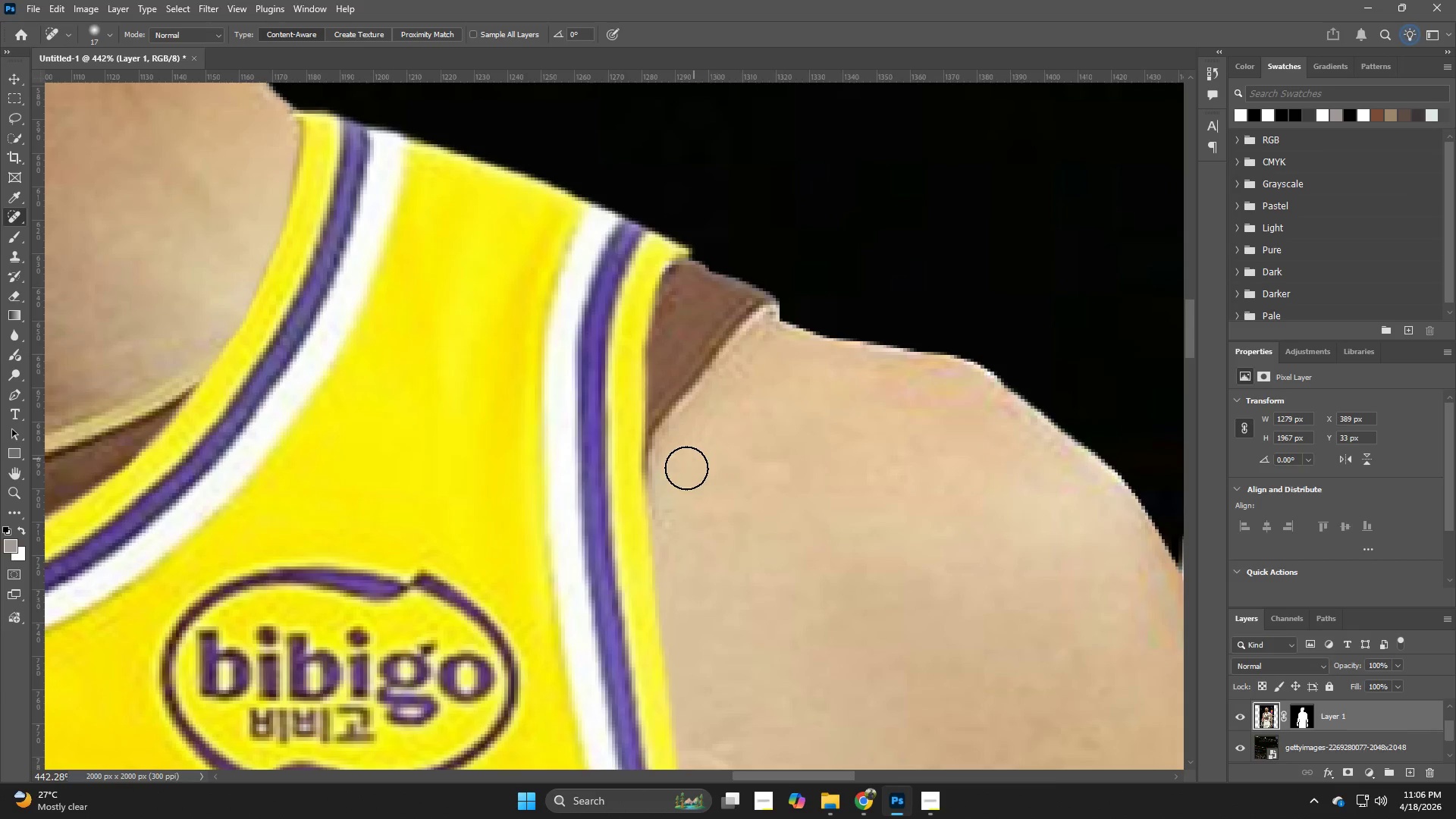 
key(S)
 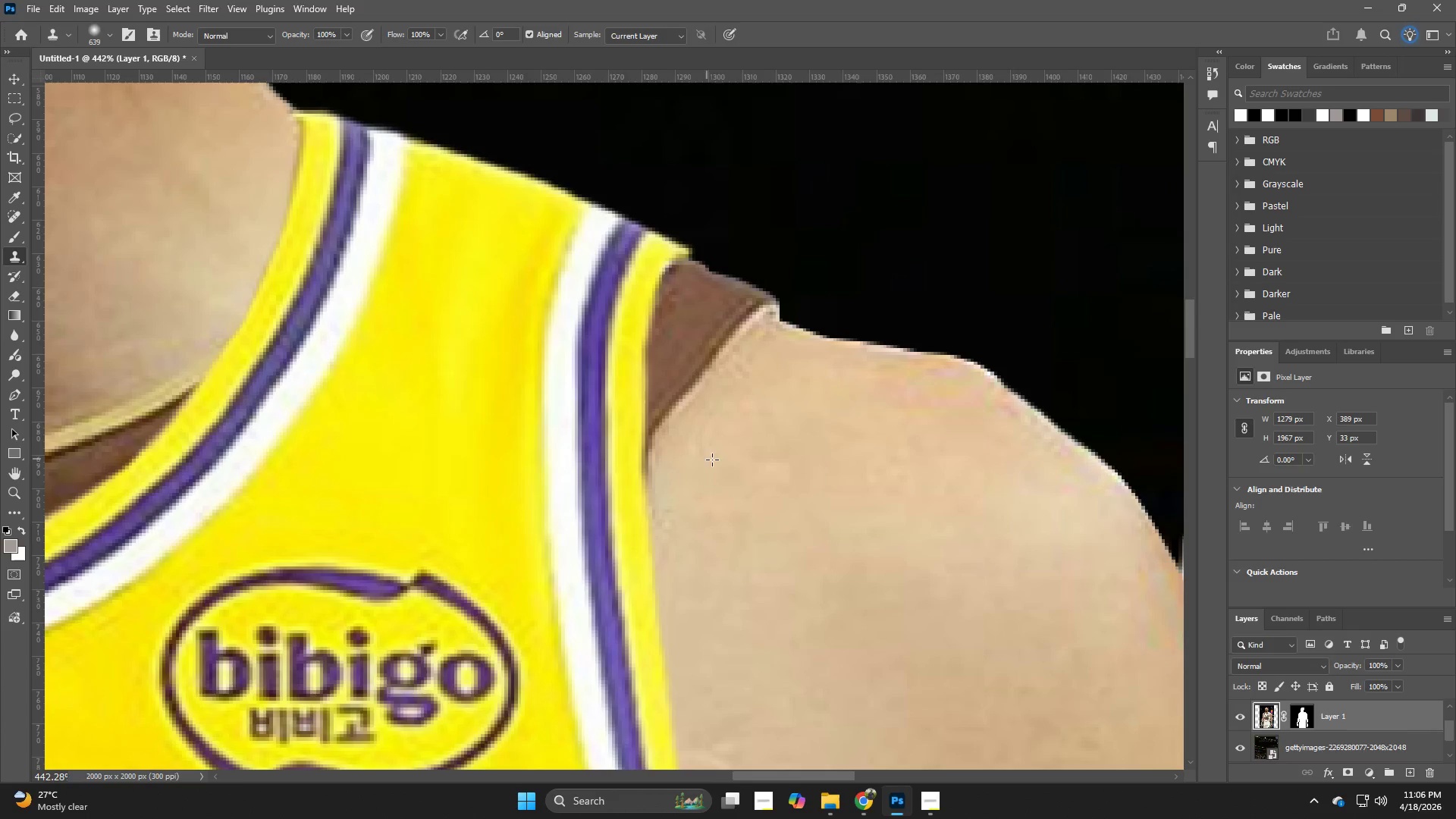 
hold_key(key=AltLeft, duration=1.42)
 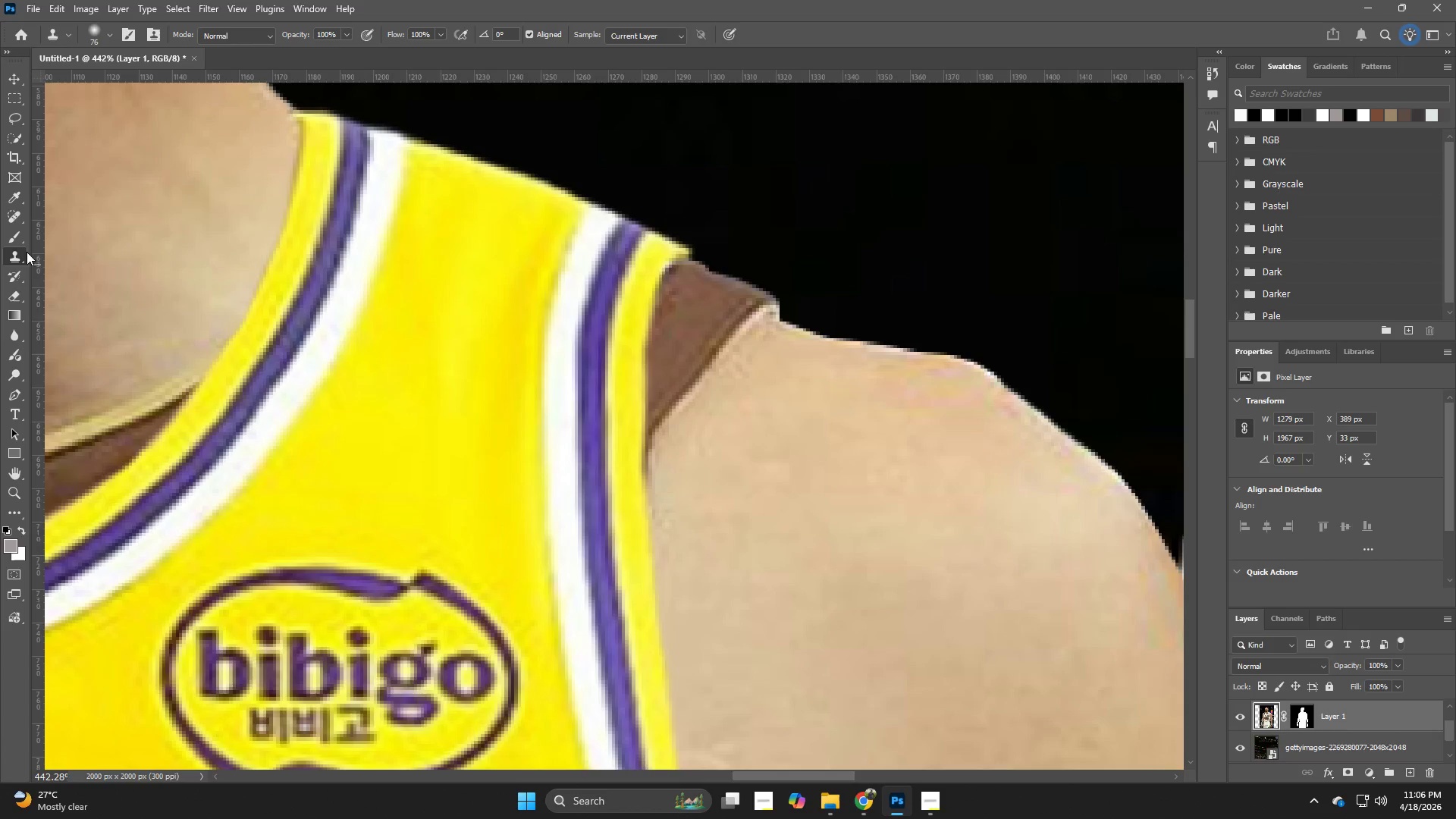 
right_click([18, 249])
 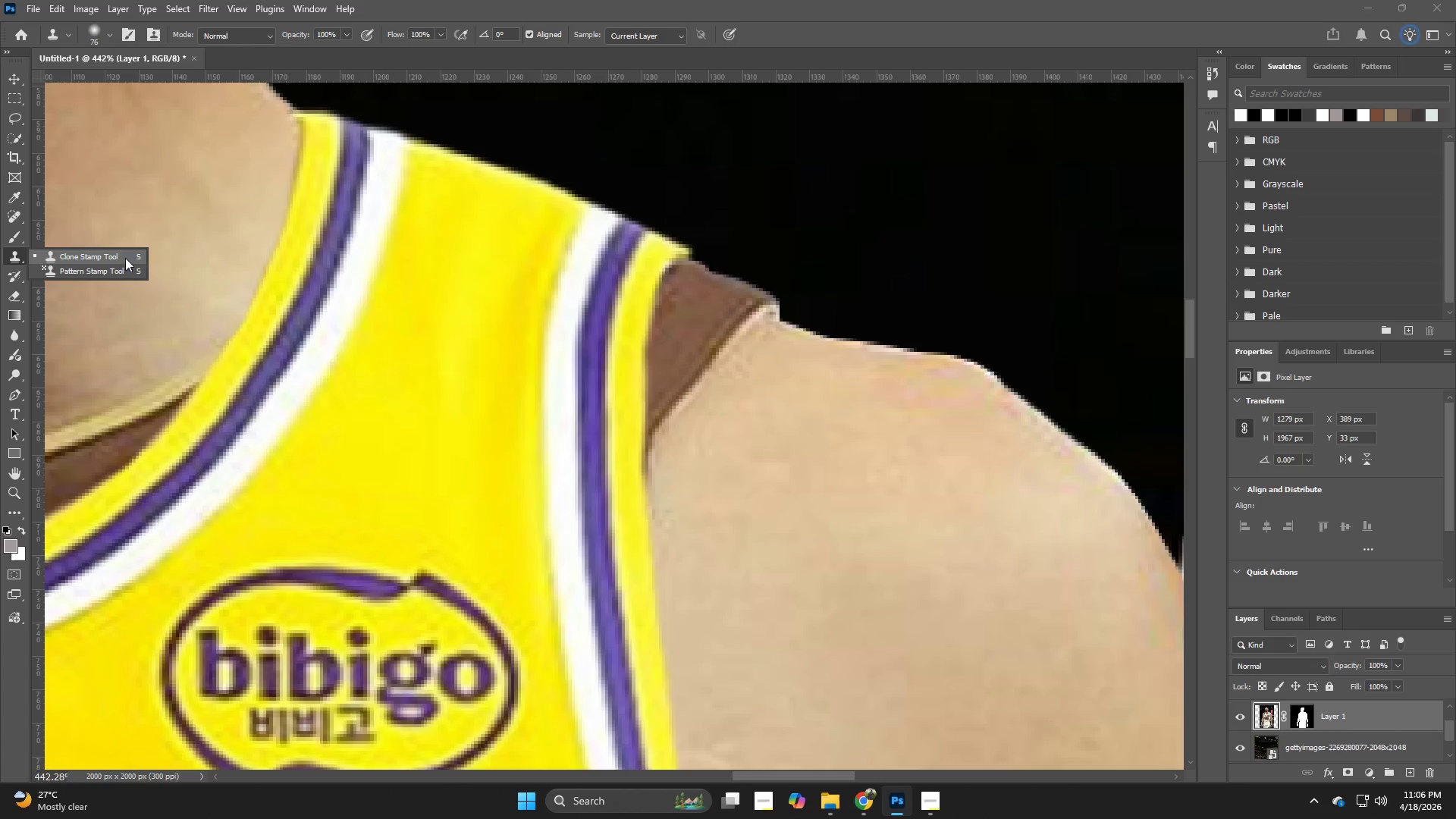 
hold_key(key=AltLeft, duration=0.69)
 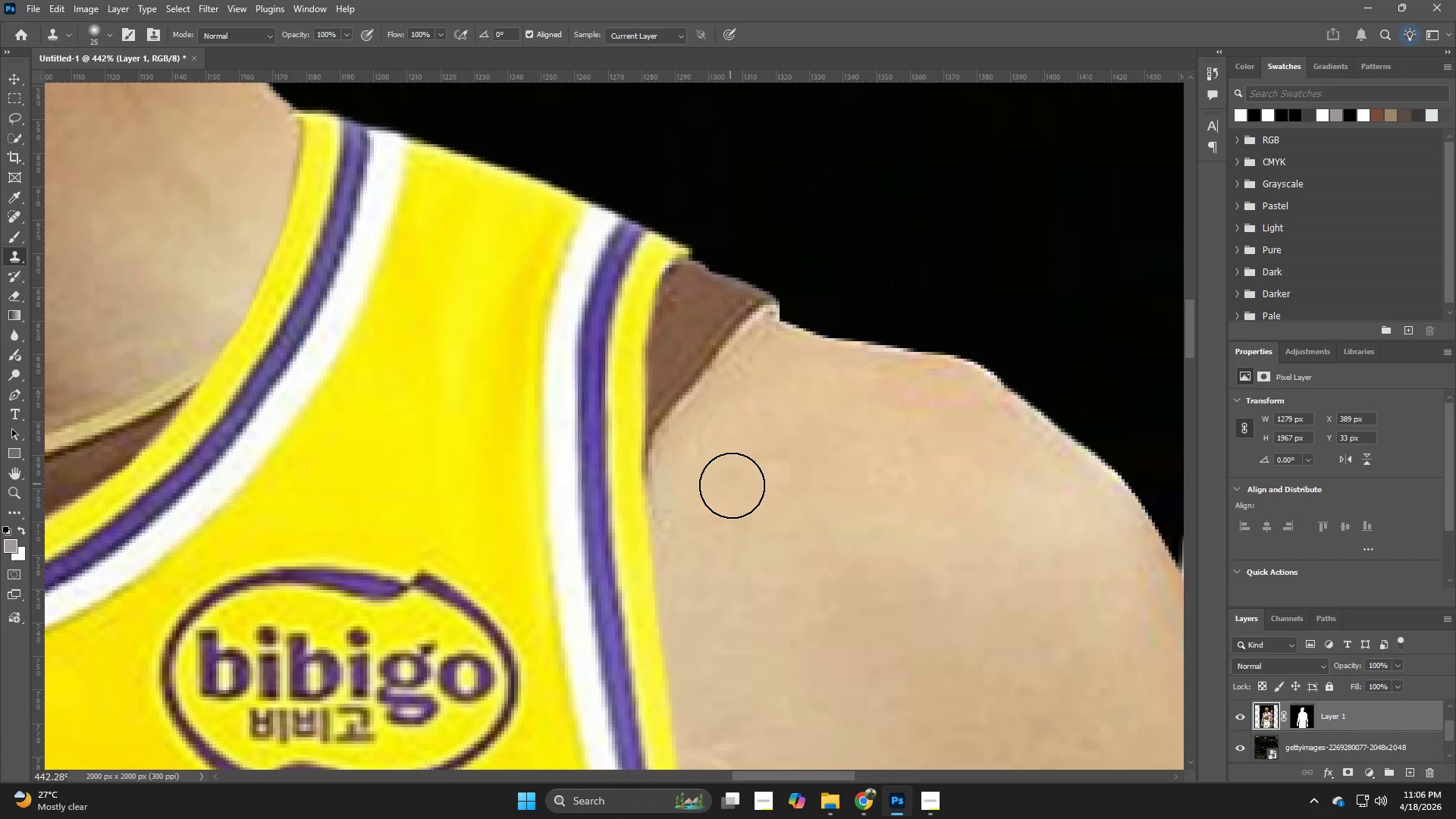 
hold_key(key=AltLeft, duration=0.55)
 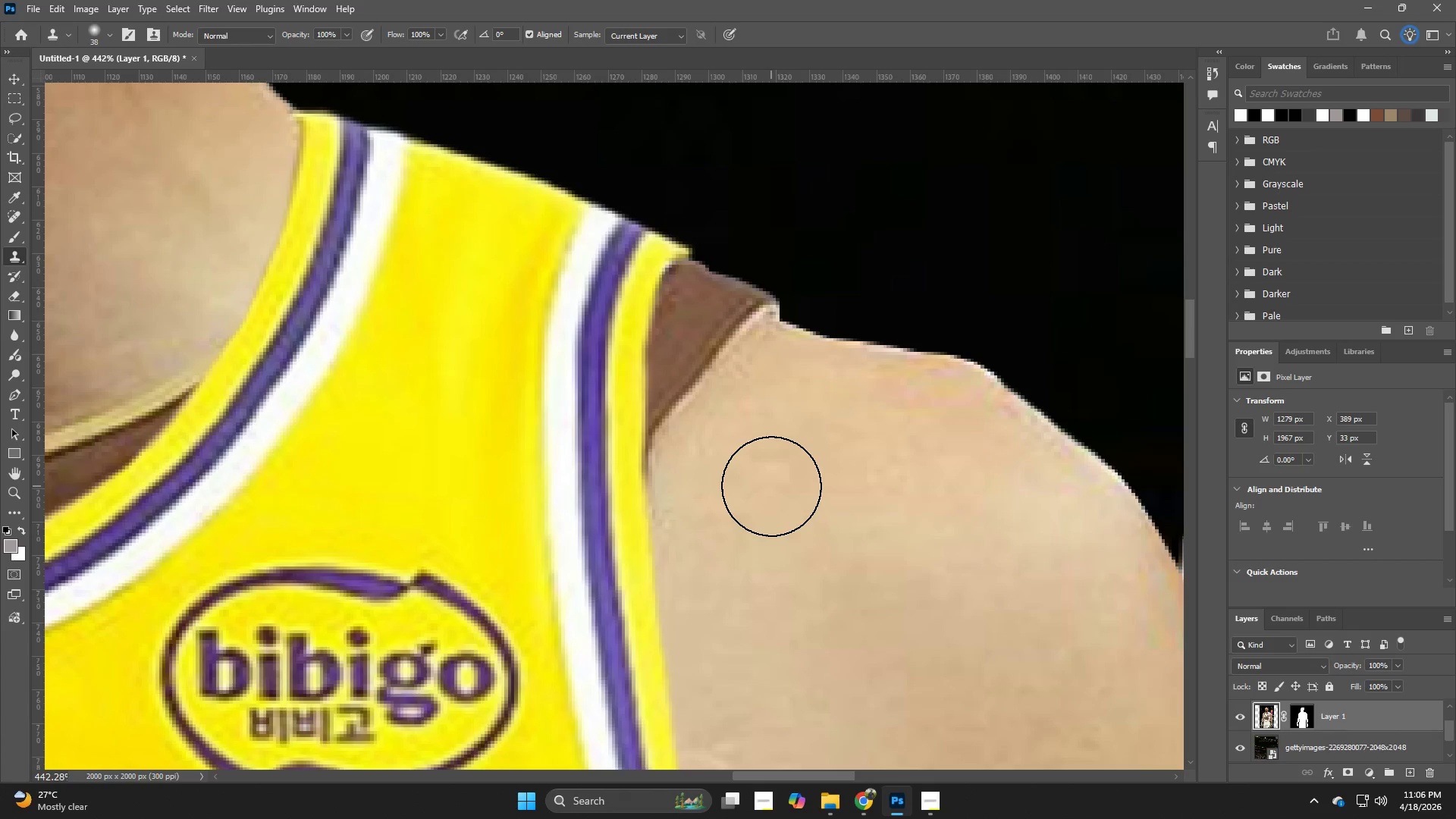 
hold_key(key=AltLeft, duration=4.34)
left_click([741, 511])
 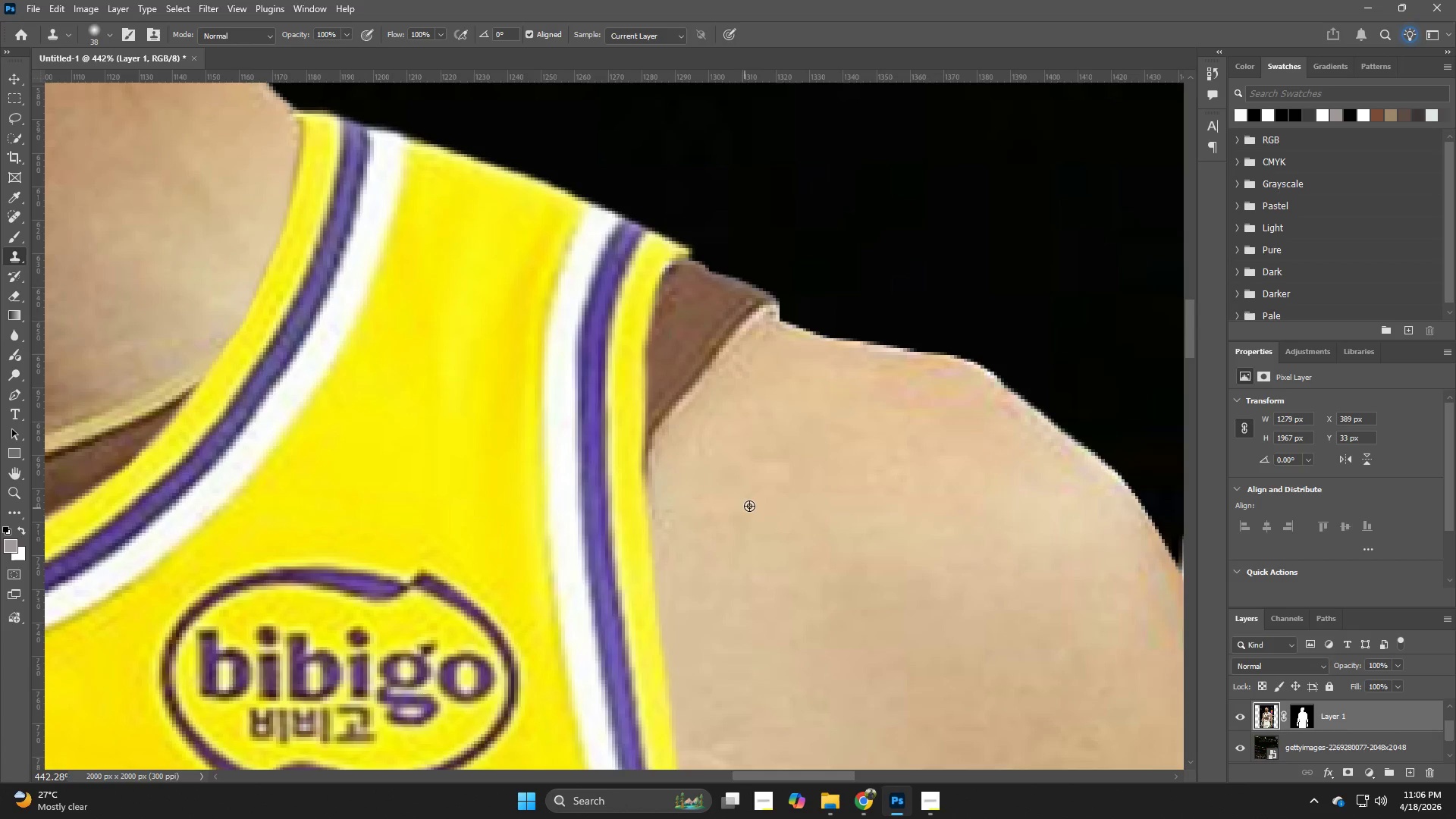 
left_click([749, 506])
 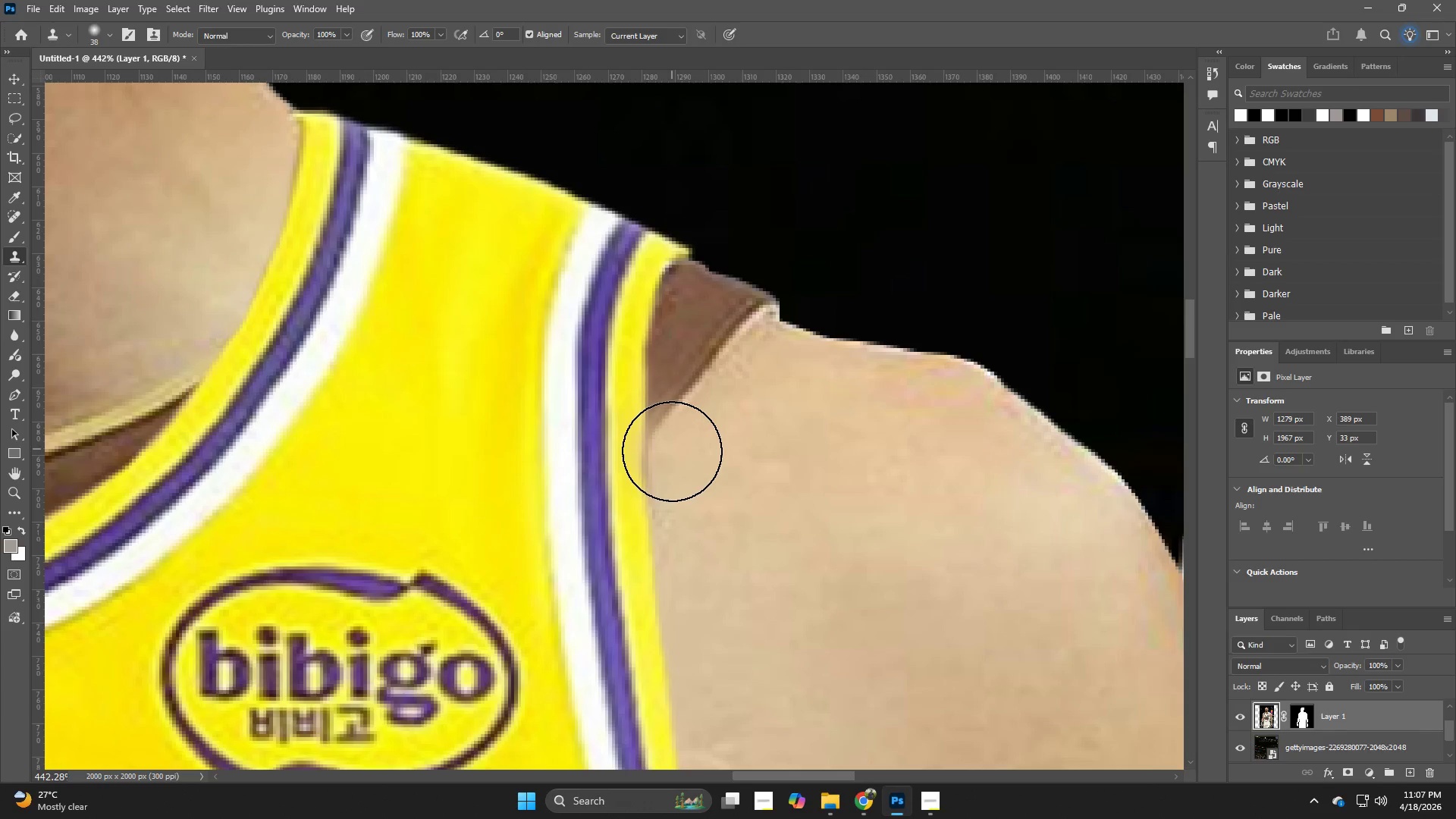 
wait(5.69)
 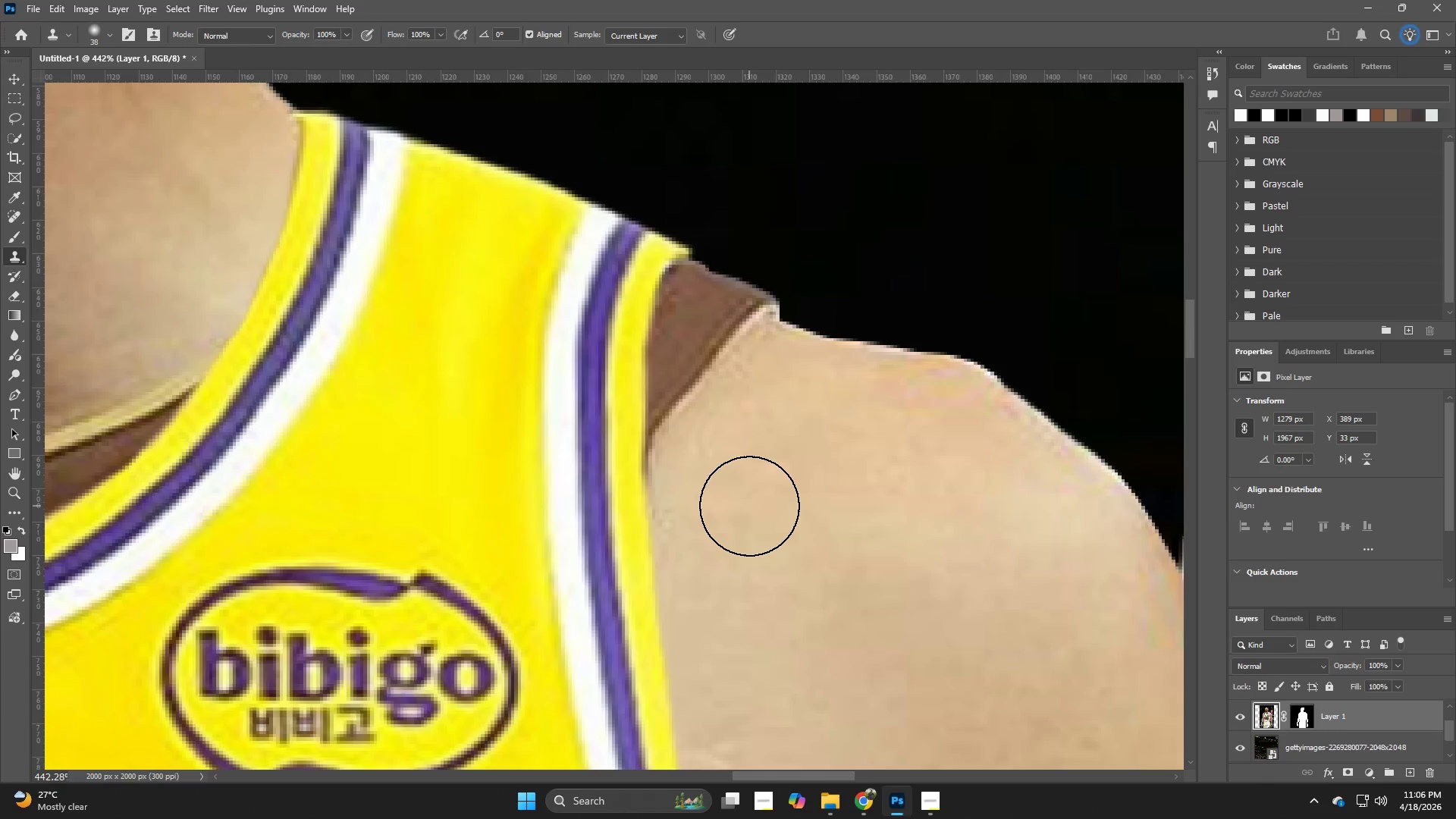 
left_click_drag(start_coordinate=[672, 452], to_coordinate=[628, 440])
 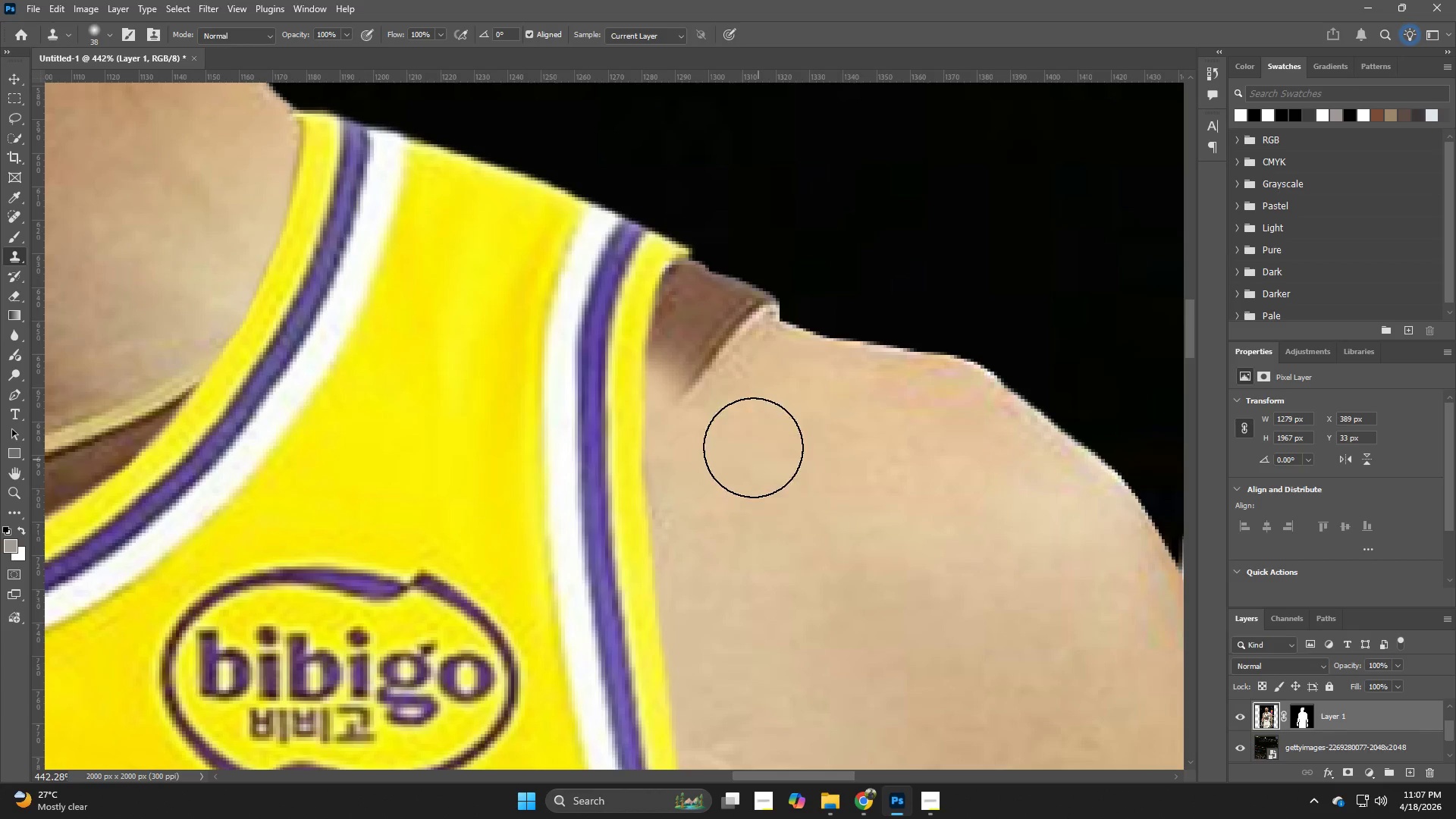 
left_click_drag(start_coordinate=[704, 390], to_coordinate=[636, 342])
 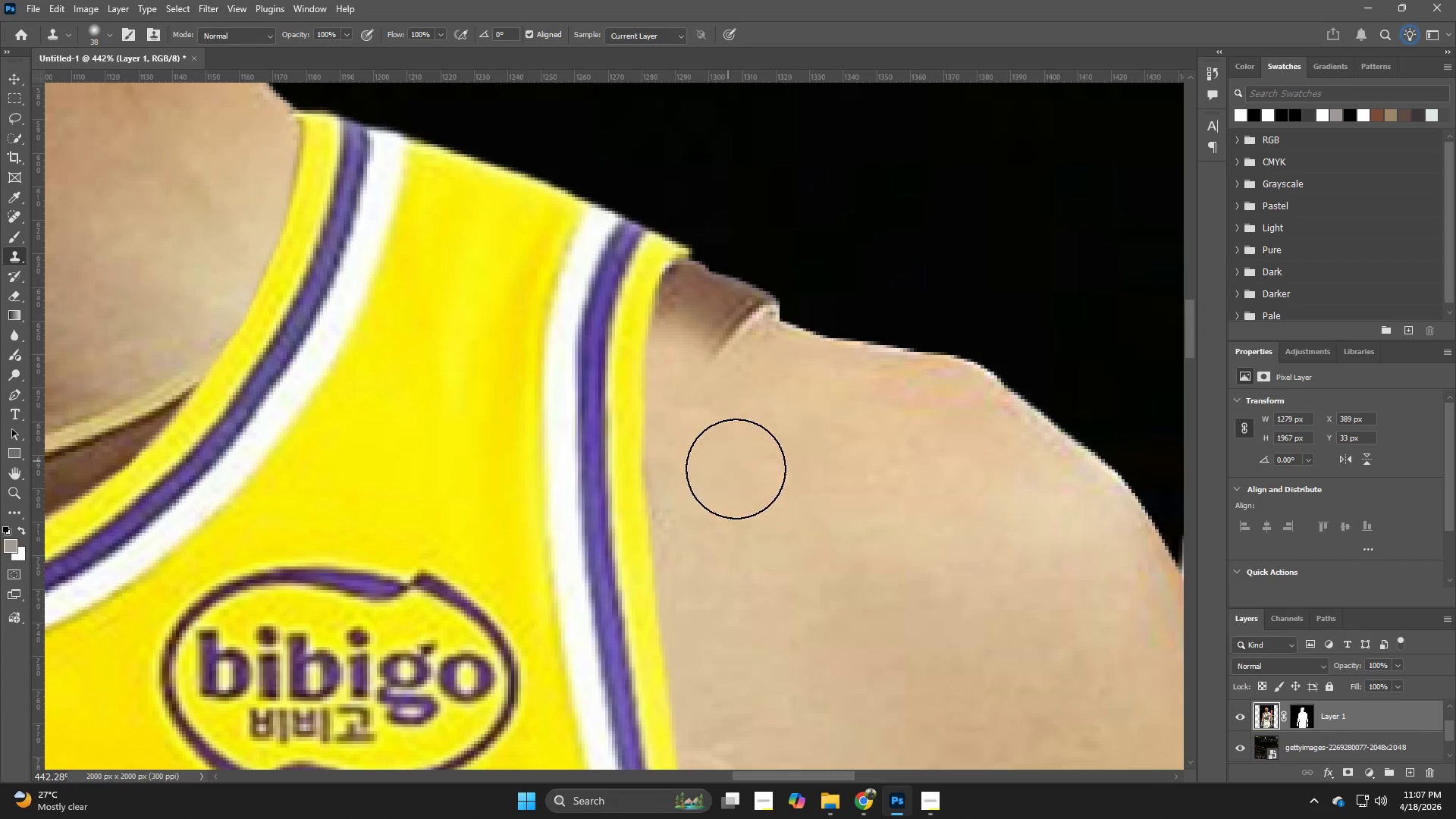 
hold_key(key=AltLeft, duration=0.58)
 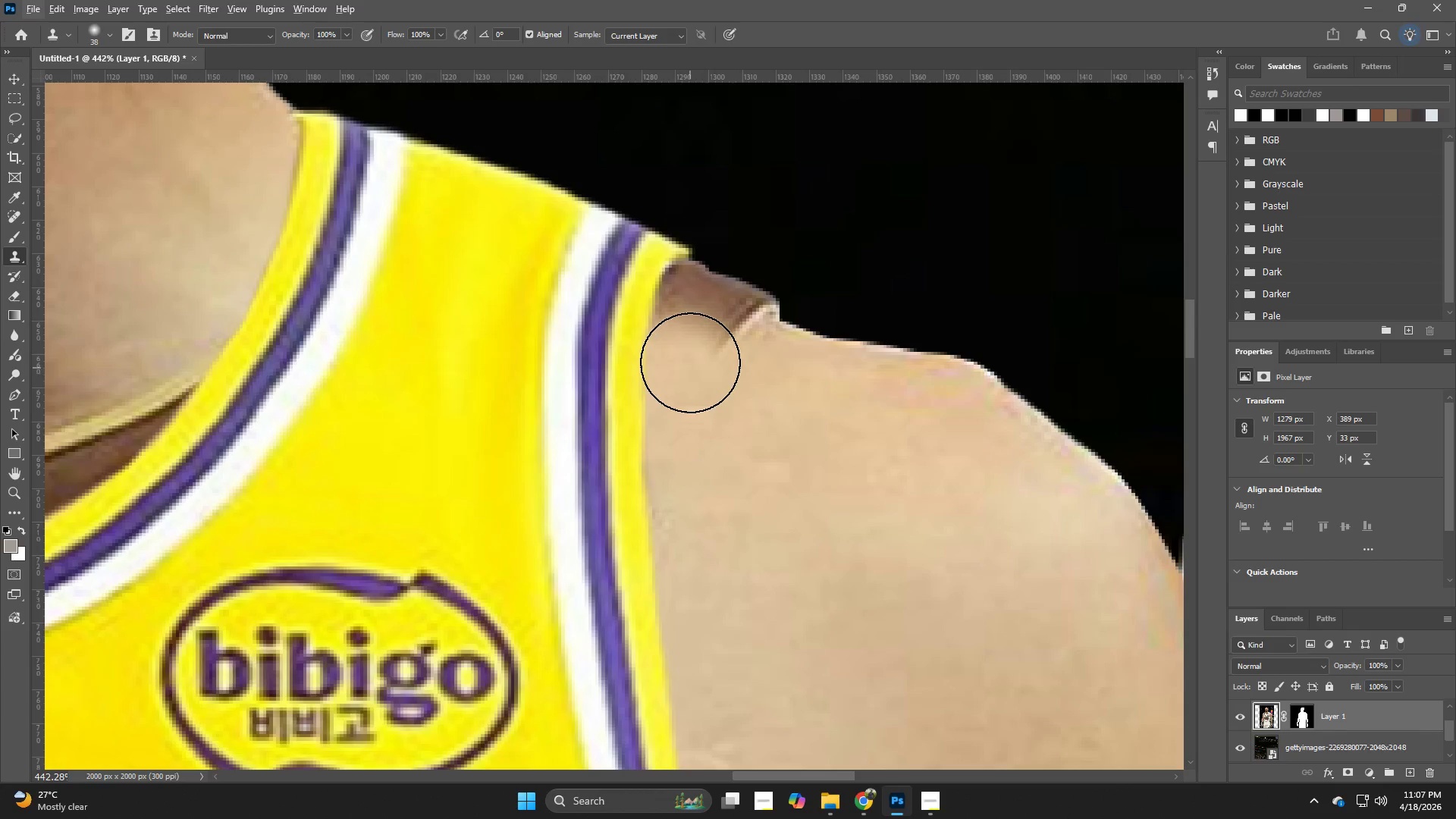 
left_click_drag(start_coordinate=[689, 353], to_coordinate=[658, 301])
 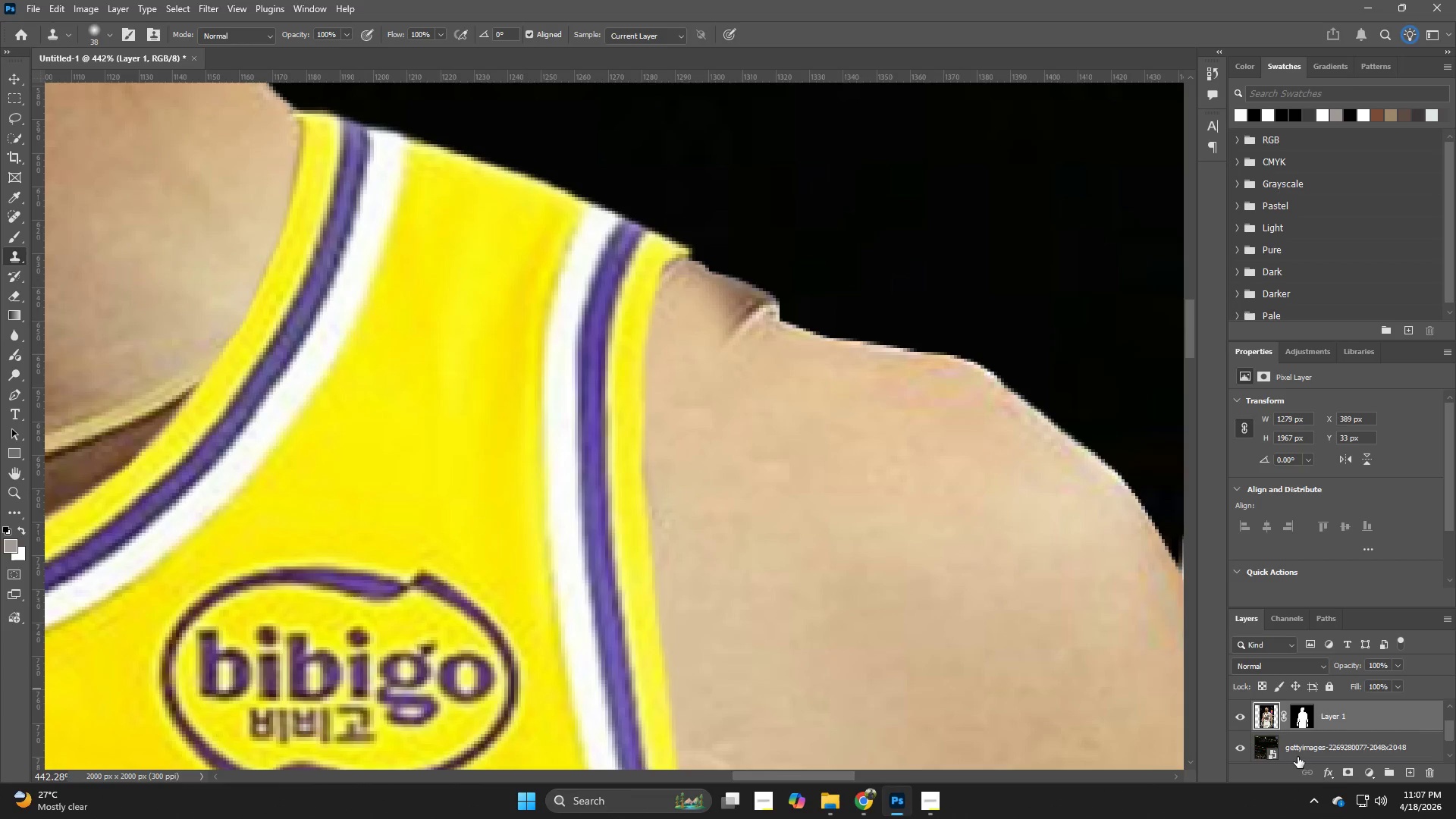 
scroll: coordinate [1332, 720], scroll_direction: up, amount: 2.0
 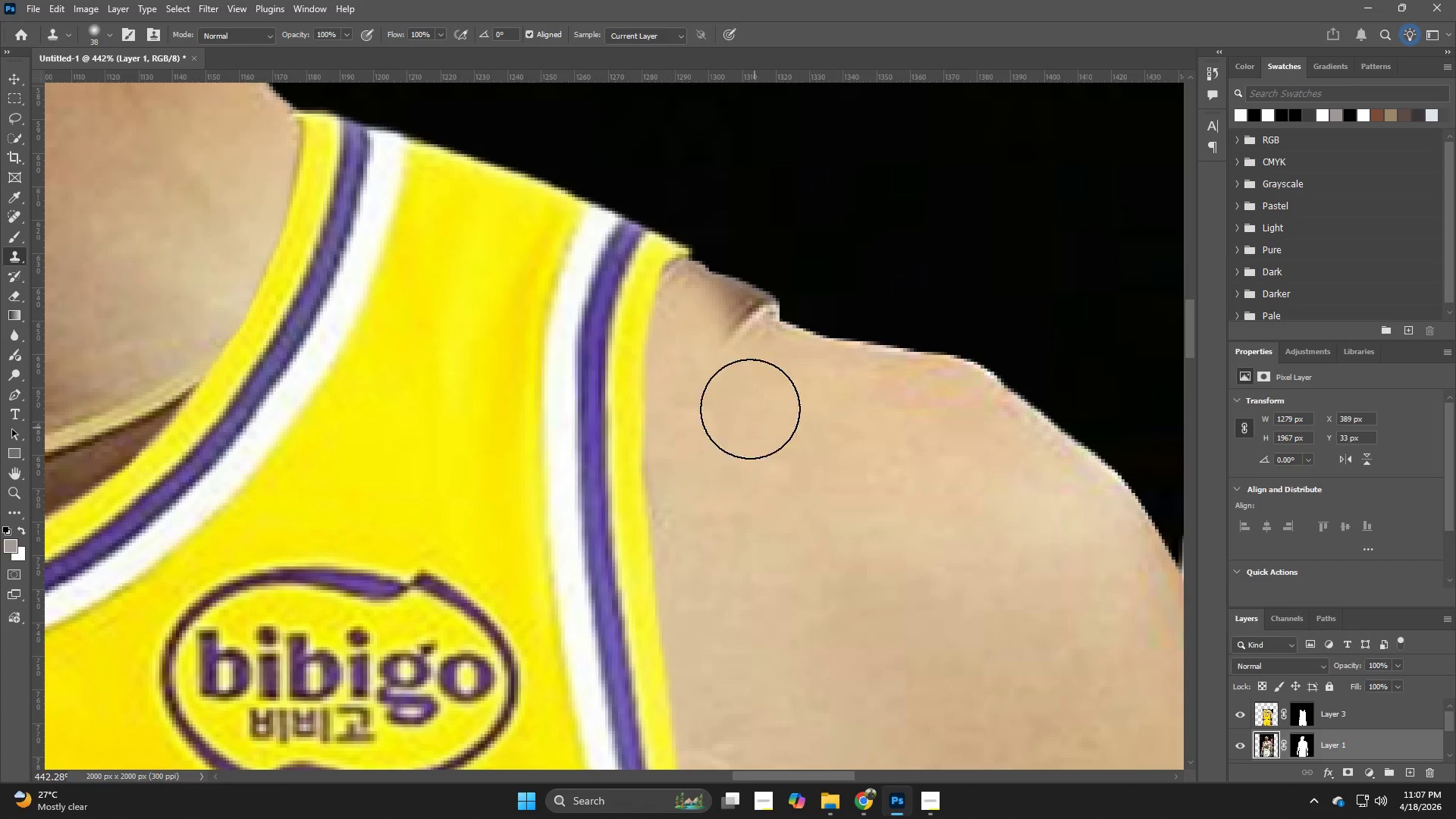 
left_click_drag(start_coordinate=[736, 356], to_coordinate=[742, 324])
 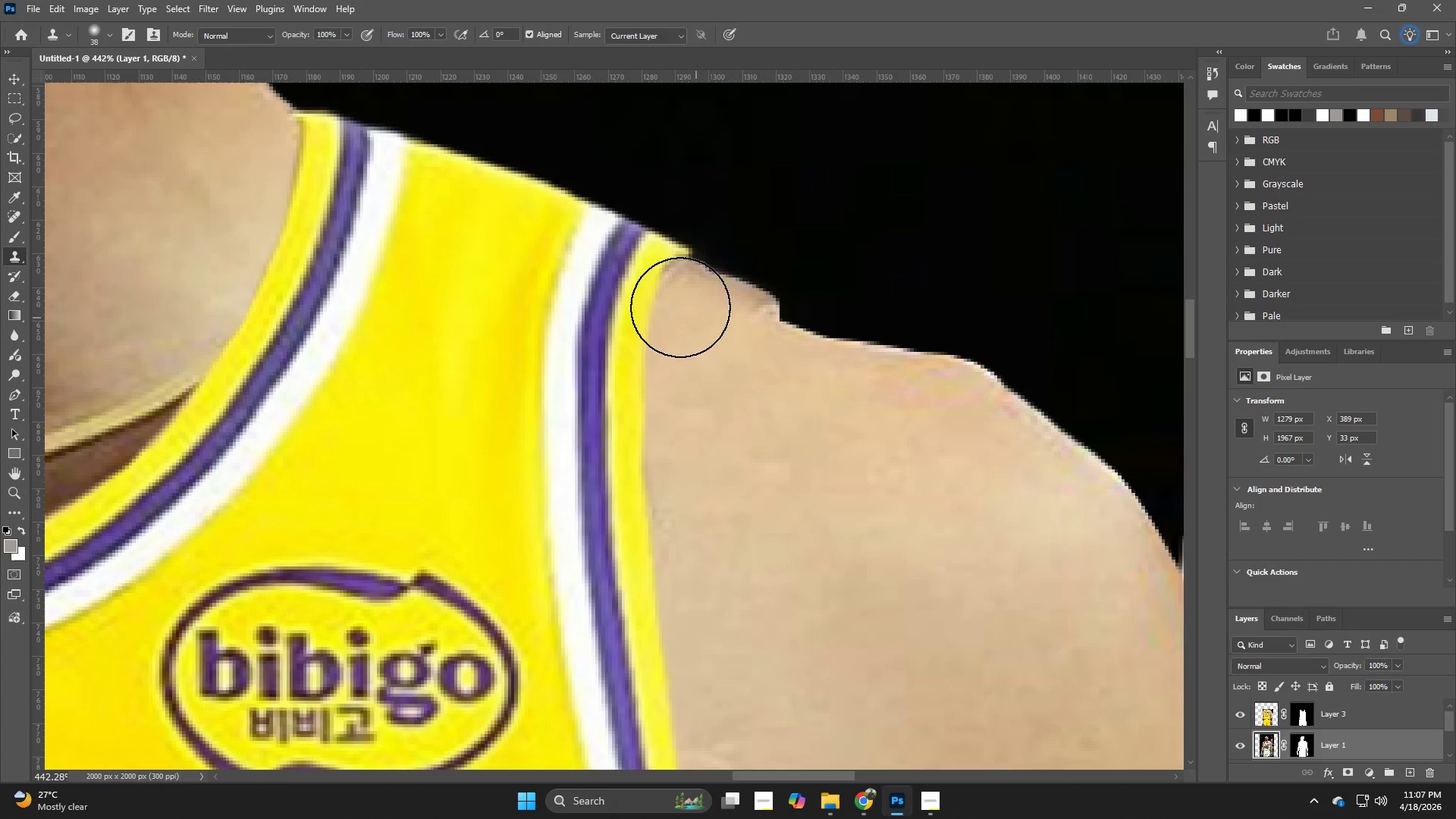 
left_click_drag(start_coordinate=[670, 296], to_coordinate=[669, 286])
 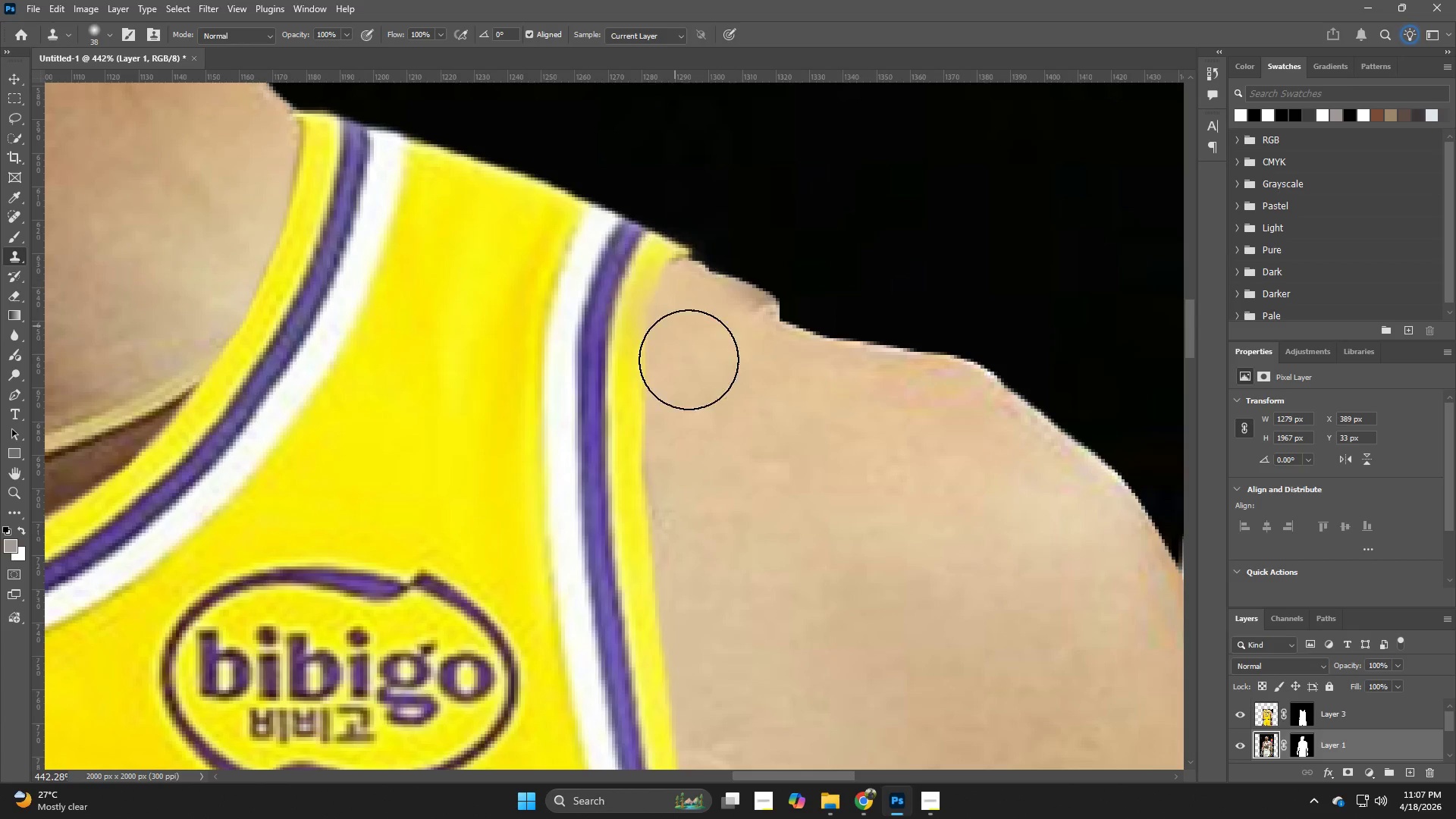 
key(Space)
 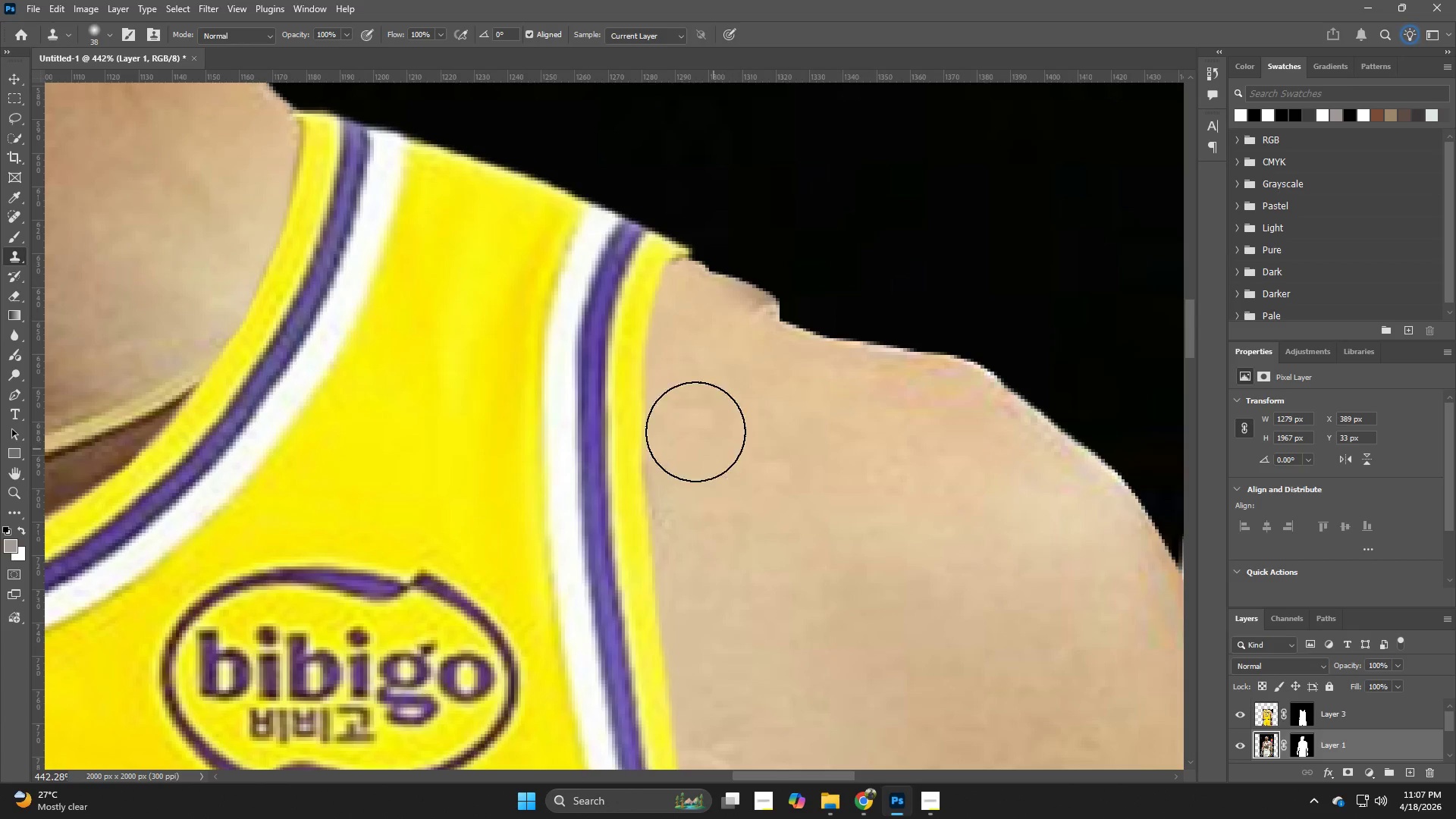 
left_click_drag(start_coordinate=[680, 462], to_coordinate=[686, 604])
 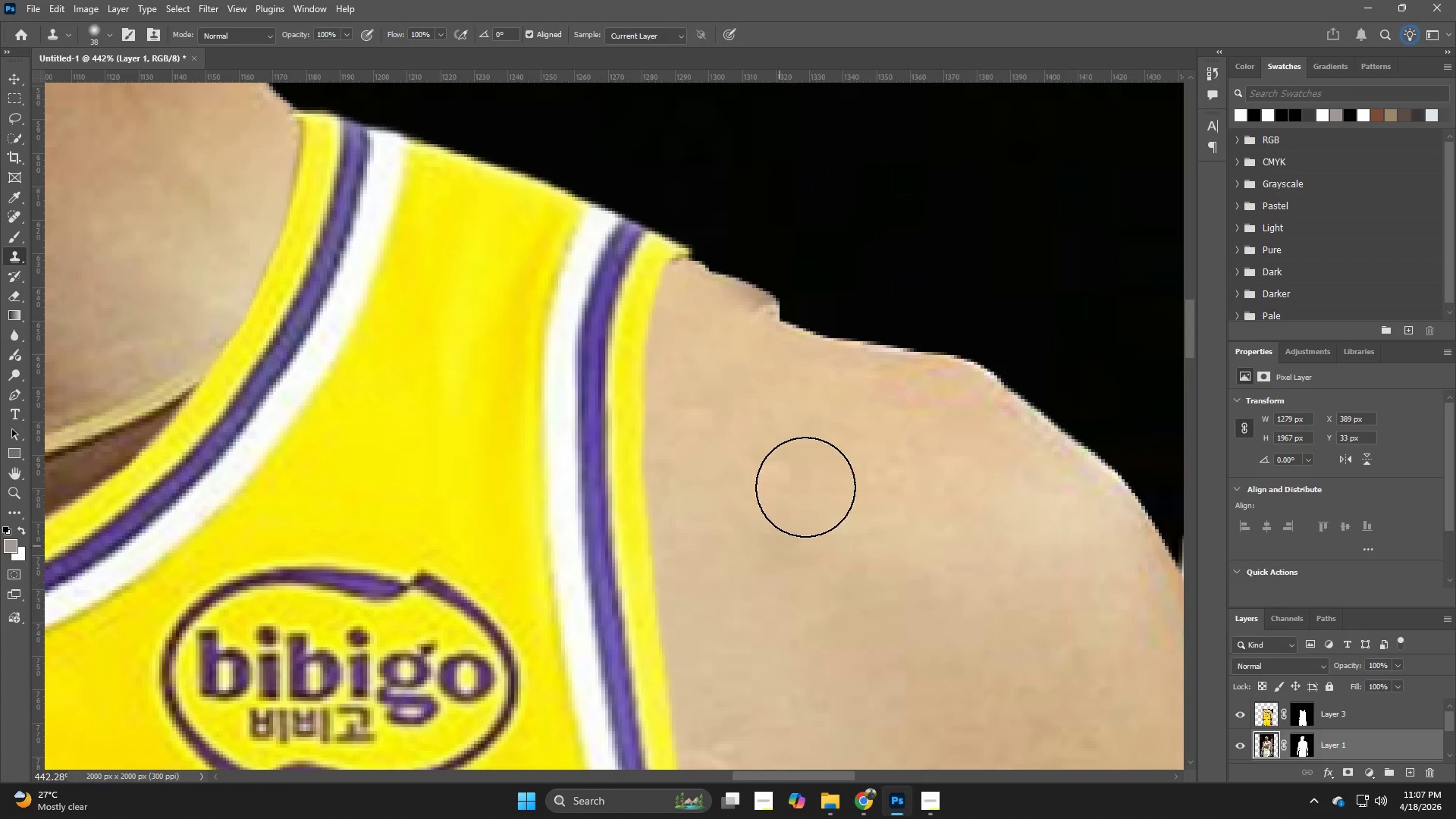 
hold_key(key=Z, duration=1.34)
 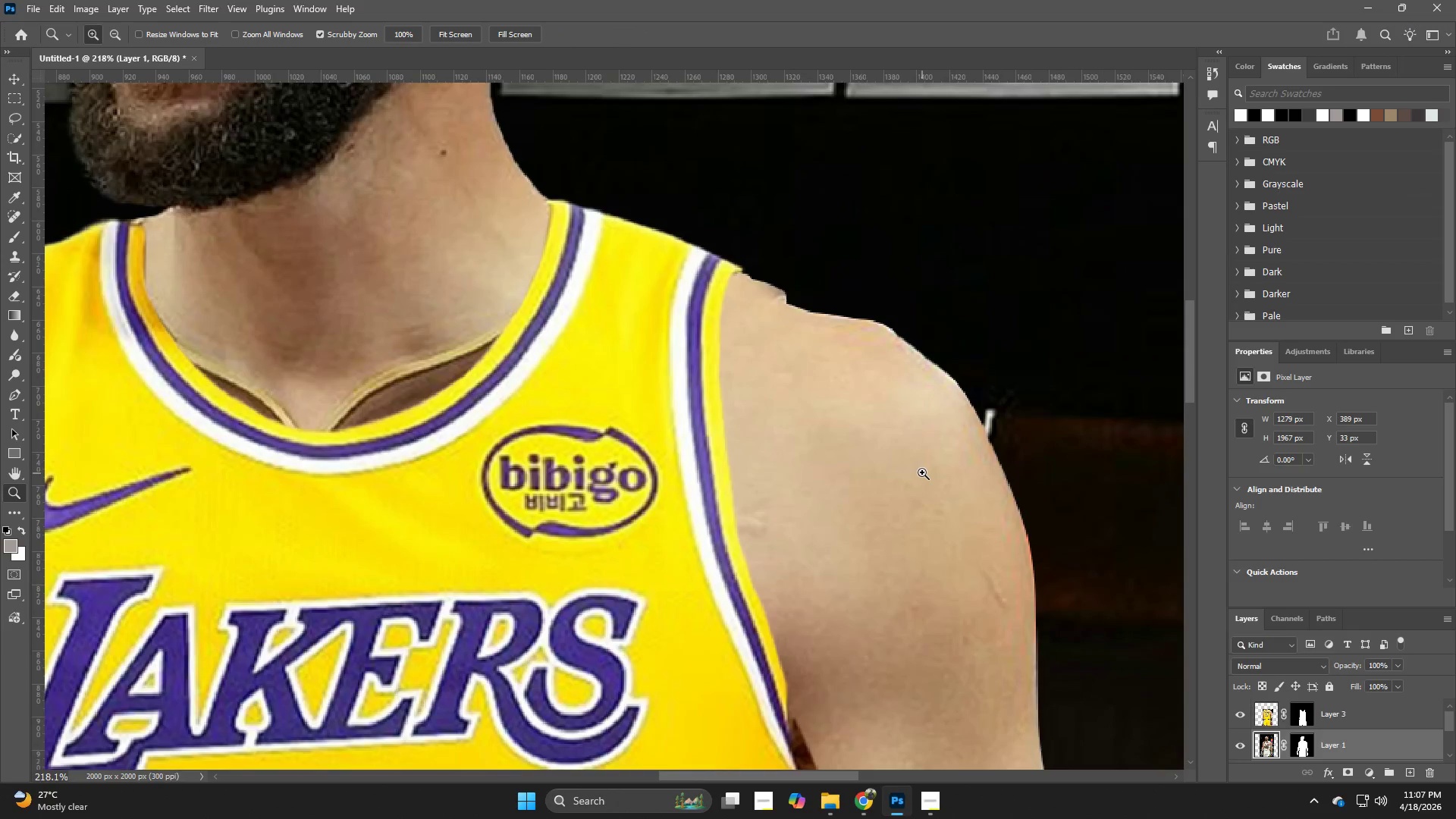 
left_click_drag(start_coordinate=[792, 287], to_coordinate=[761, 495])
 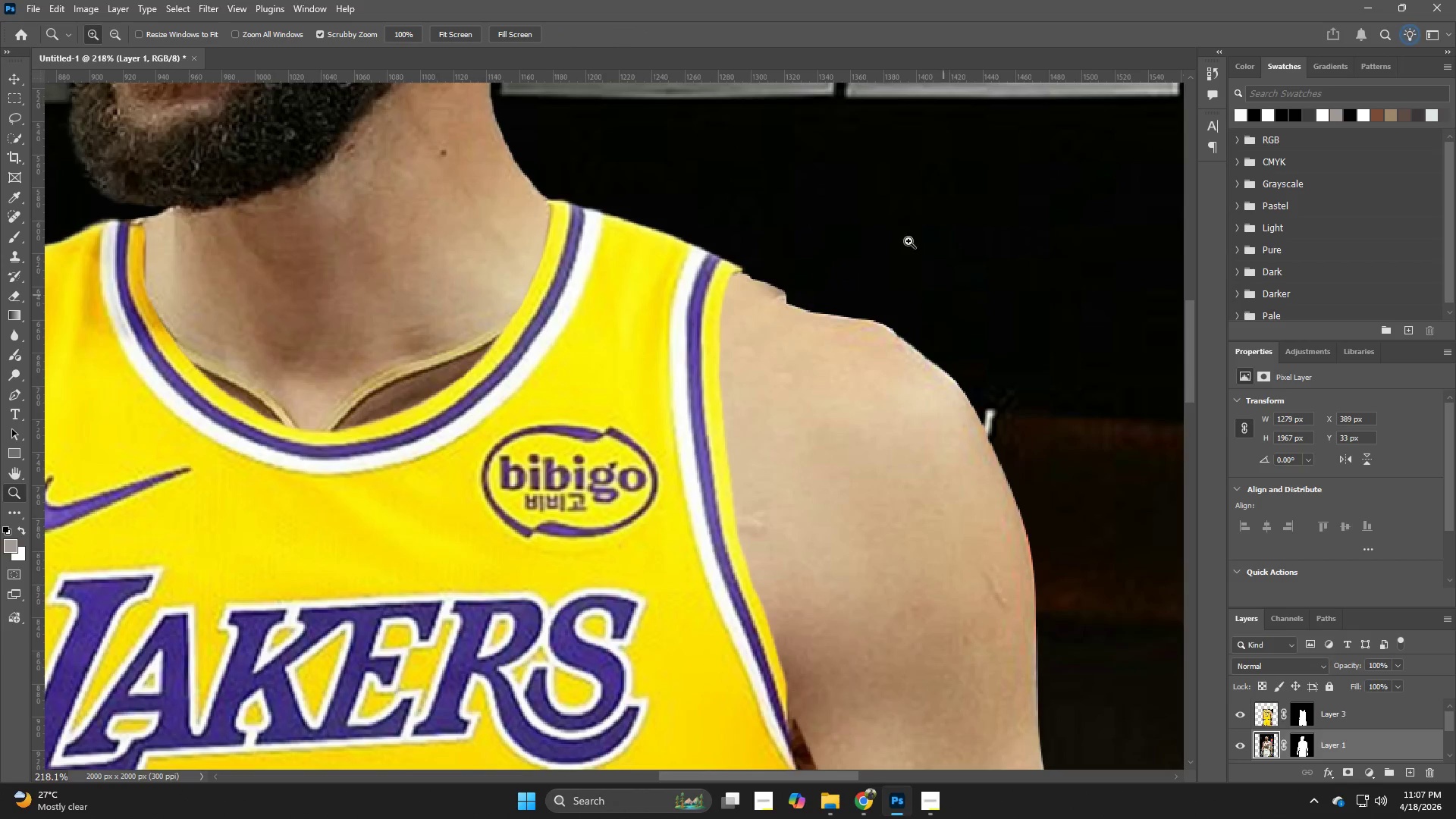 
left_click_drag(start_coordinate=[798, 240], to_coordinate=[864, 312])
 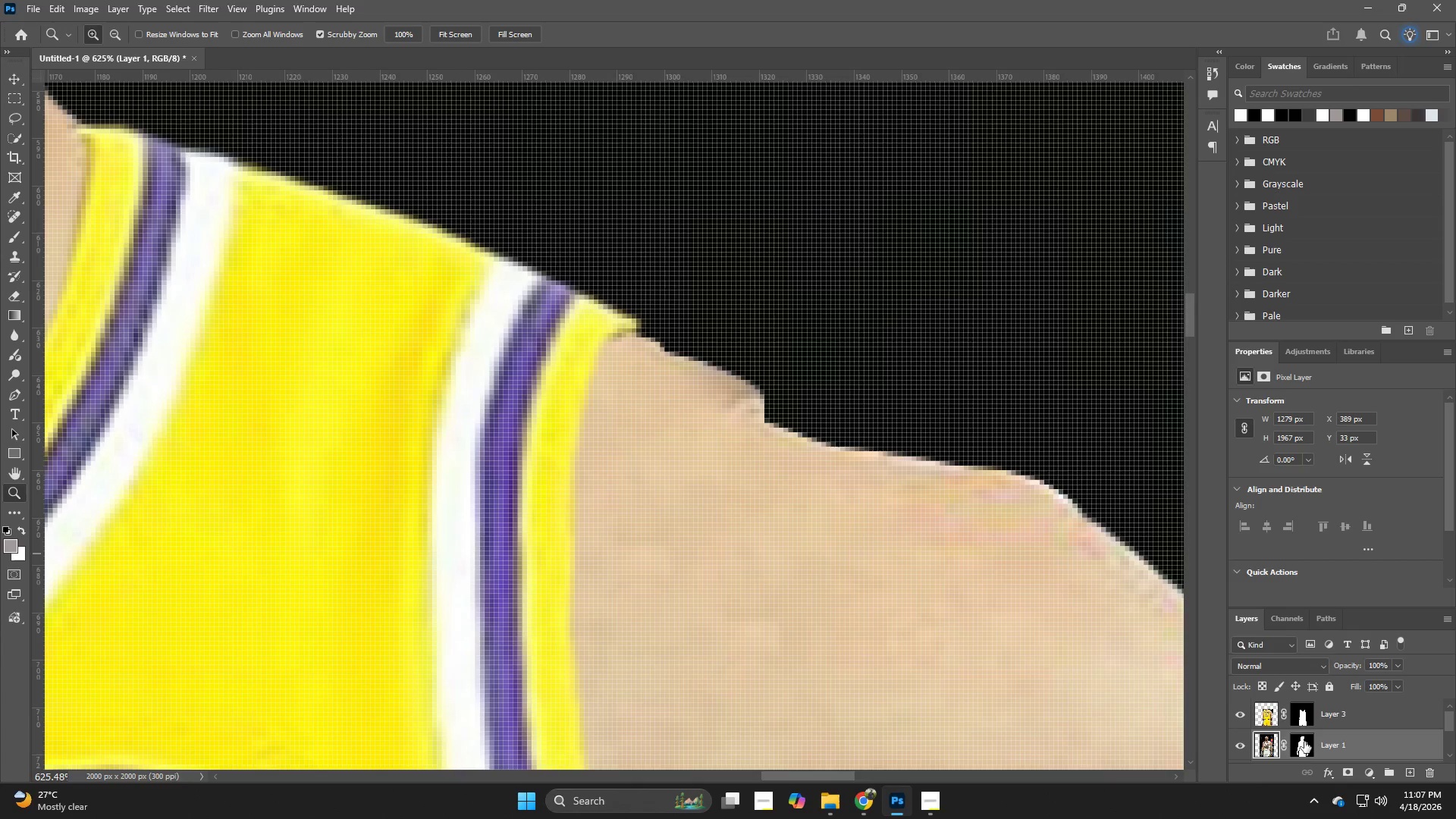 
left_click([1301, 742])
 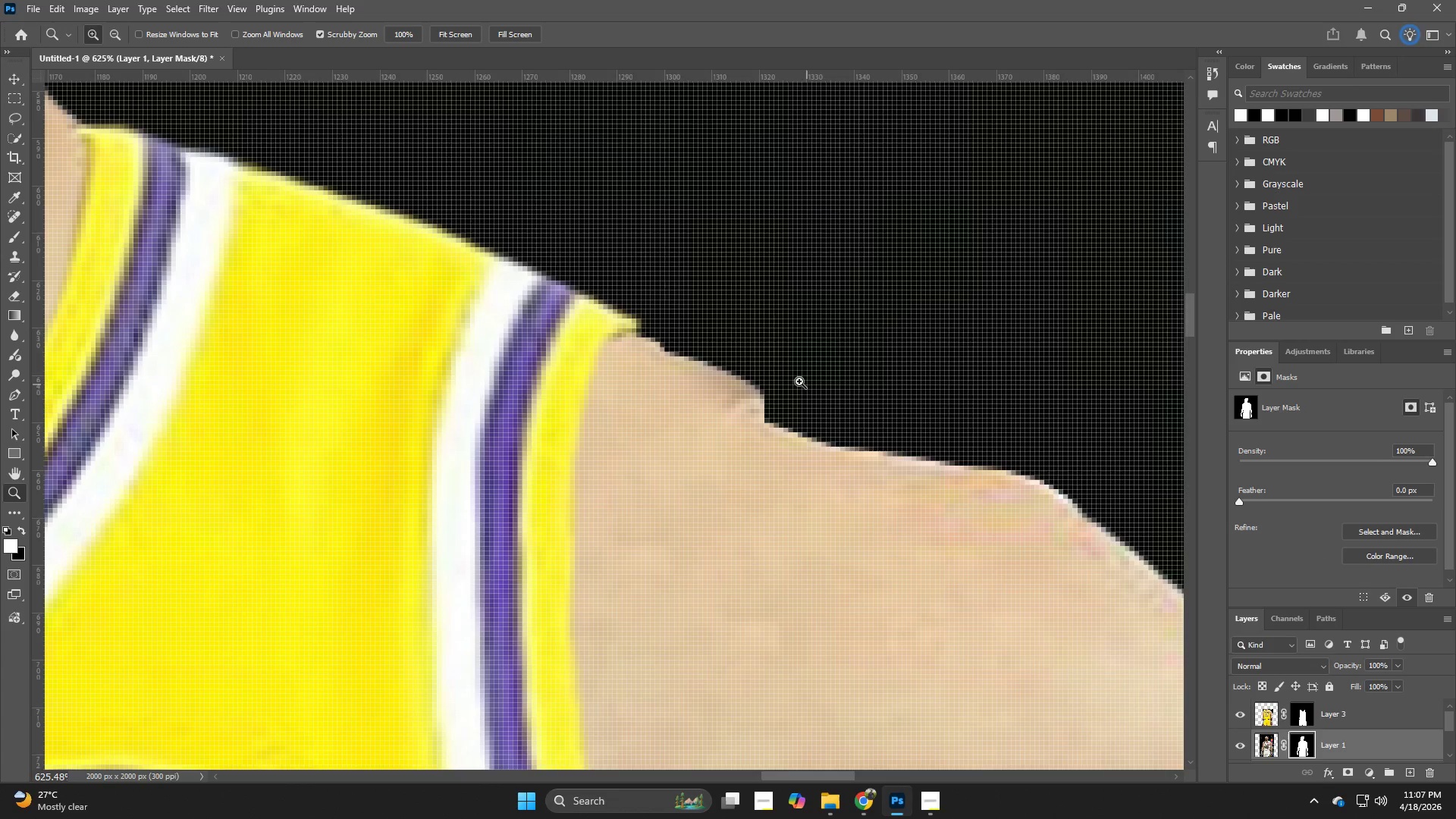 
key(E)
 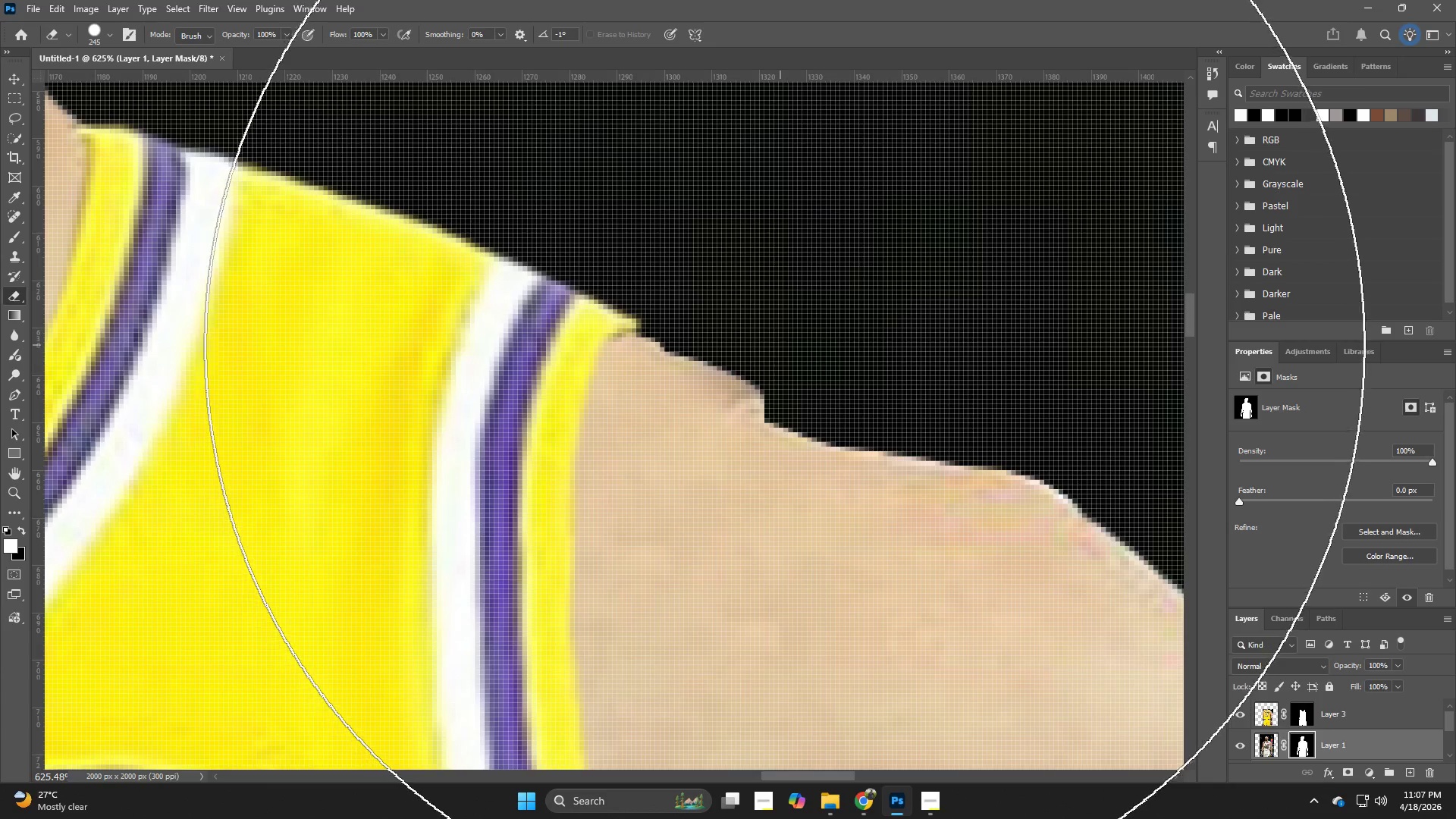 
hold_key(key=AltLeft, duration=2.94)
 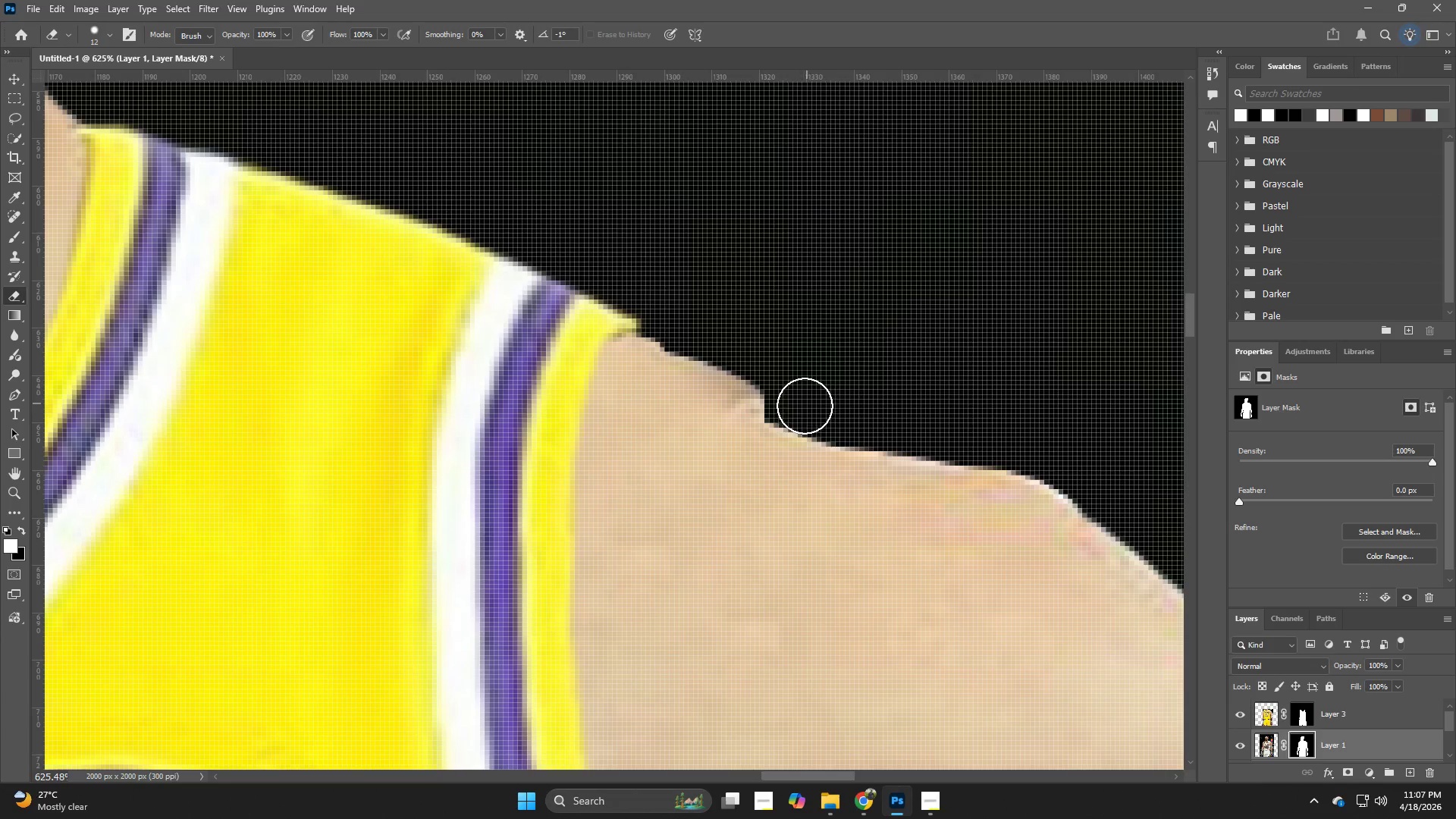 
left_click_drag(start_coordinate=[804, 406], to_coordinate=[634, 280])
 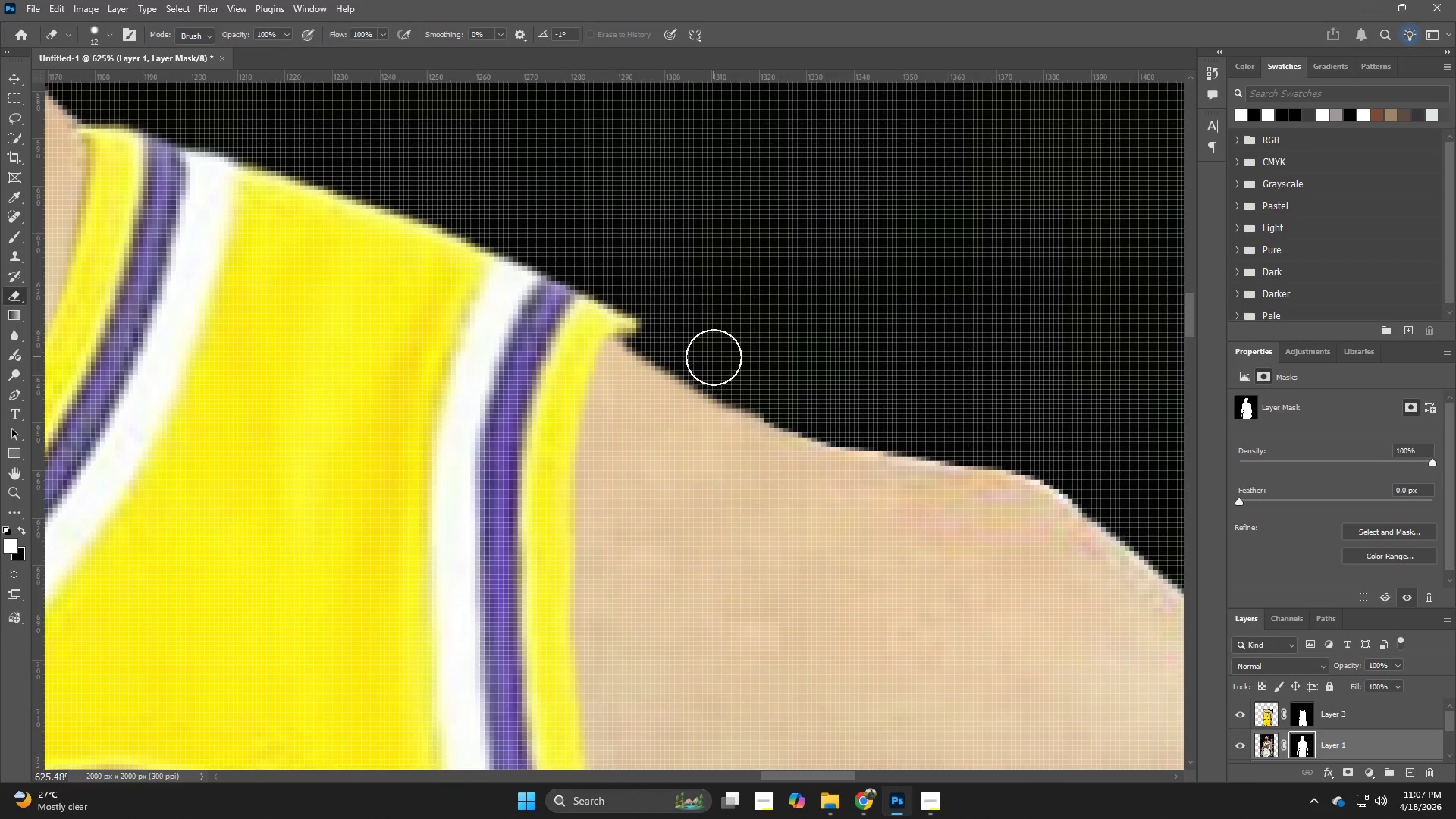 
key(Control+ControlLeft)
 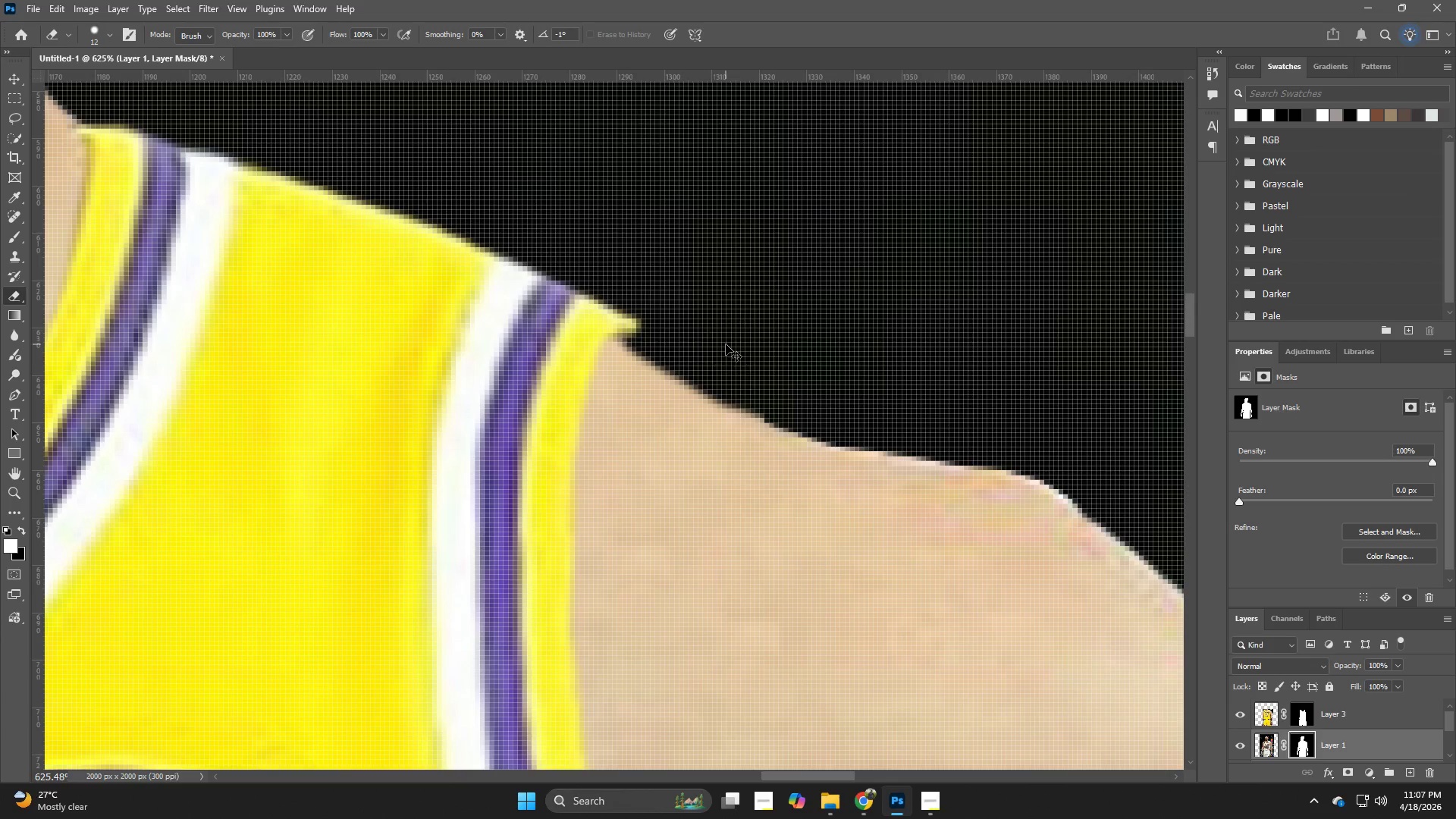 
key(Control+Z)
 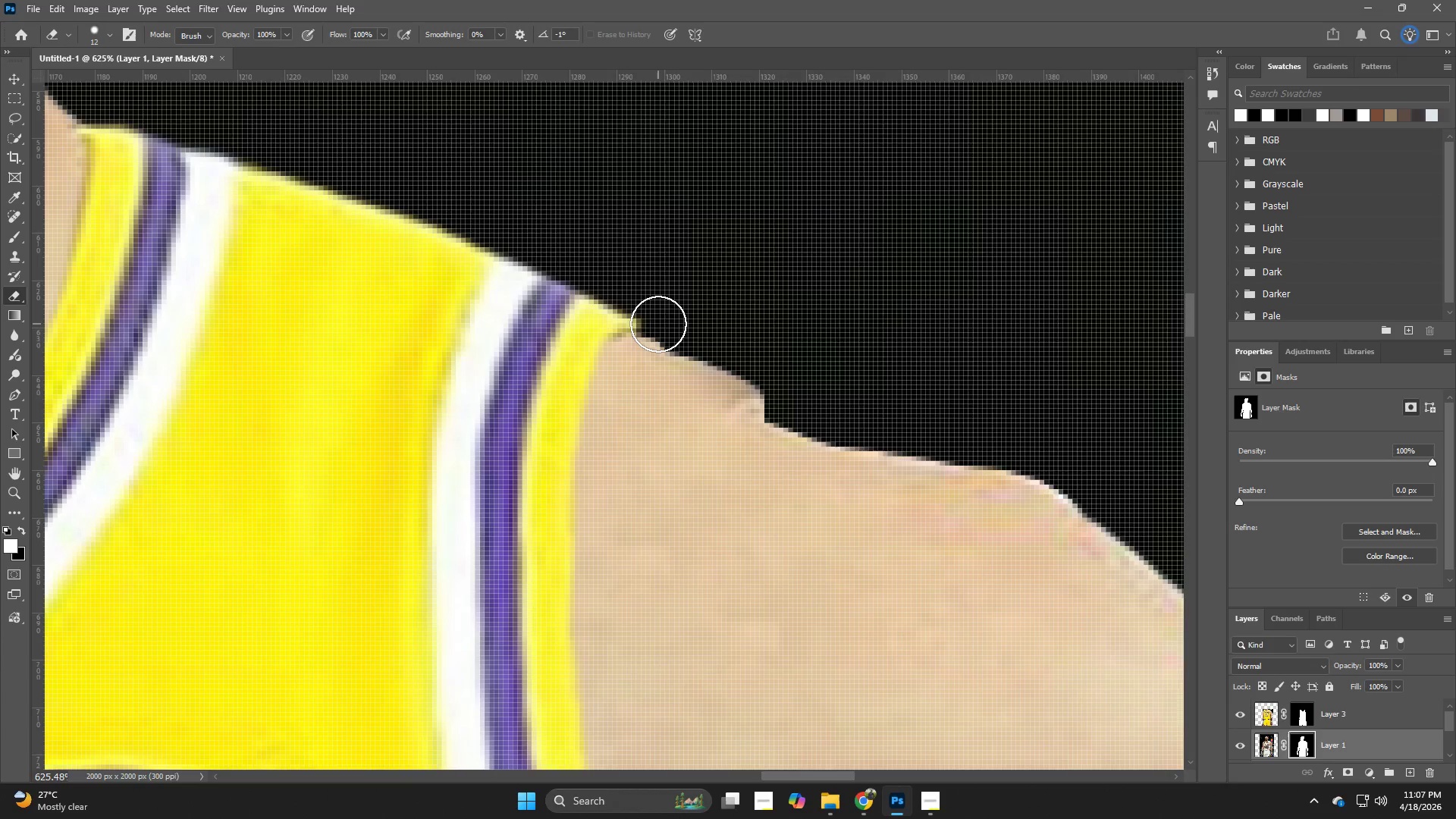 
left_click_drag(start_coordinate=[661, 324], to_coordinate=[678, 331])
 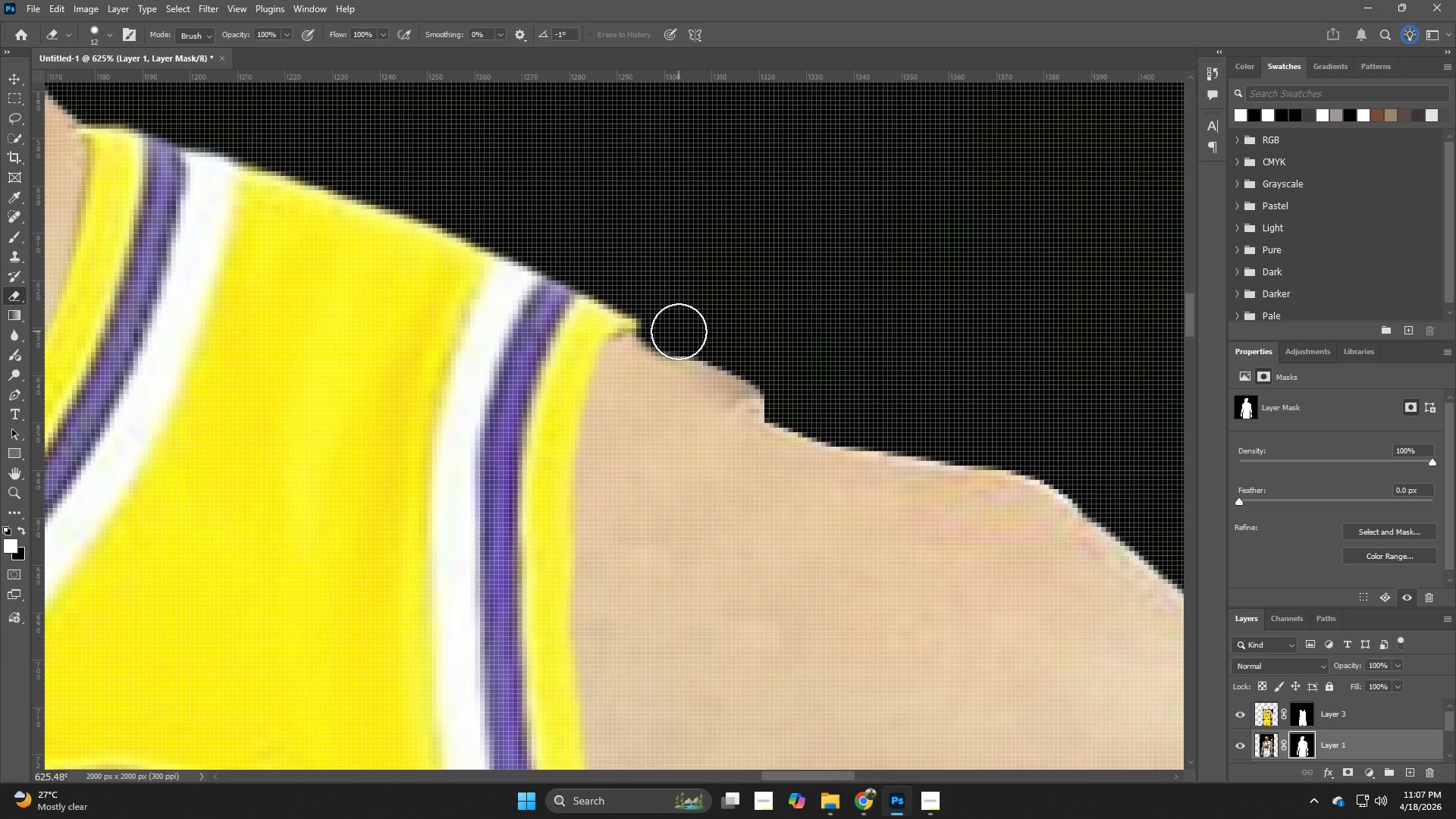 
key(Control+ControlLeft)
 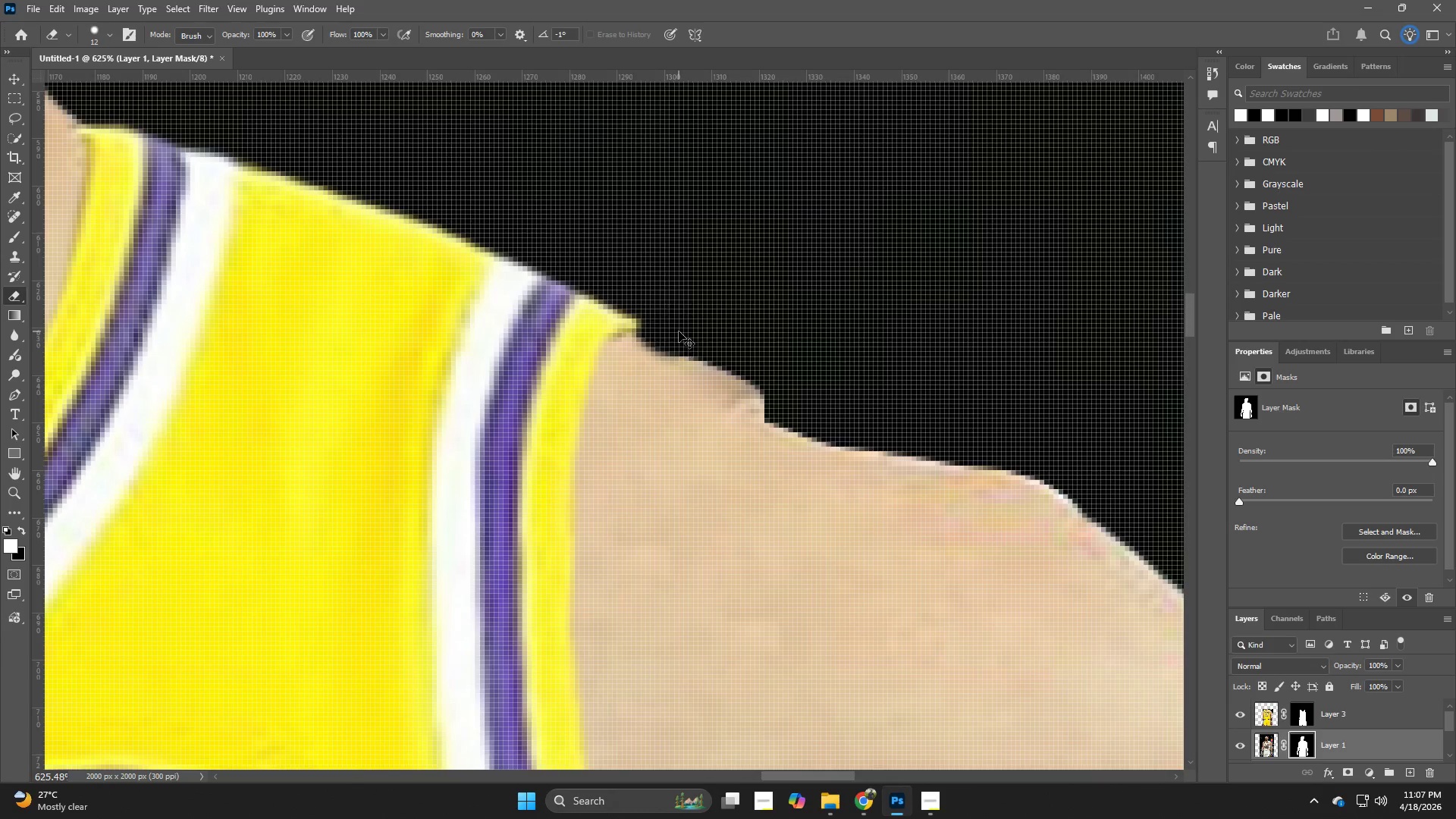 
key(Control+Z)
 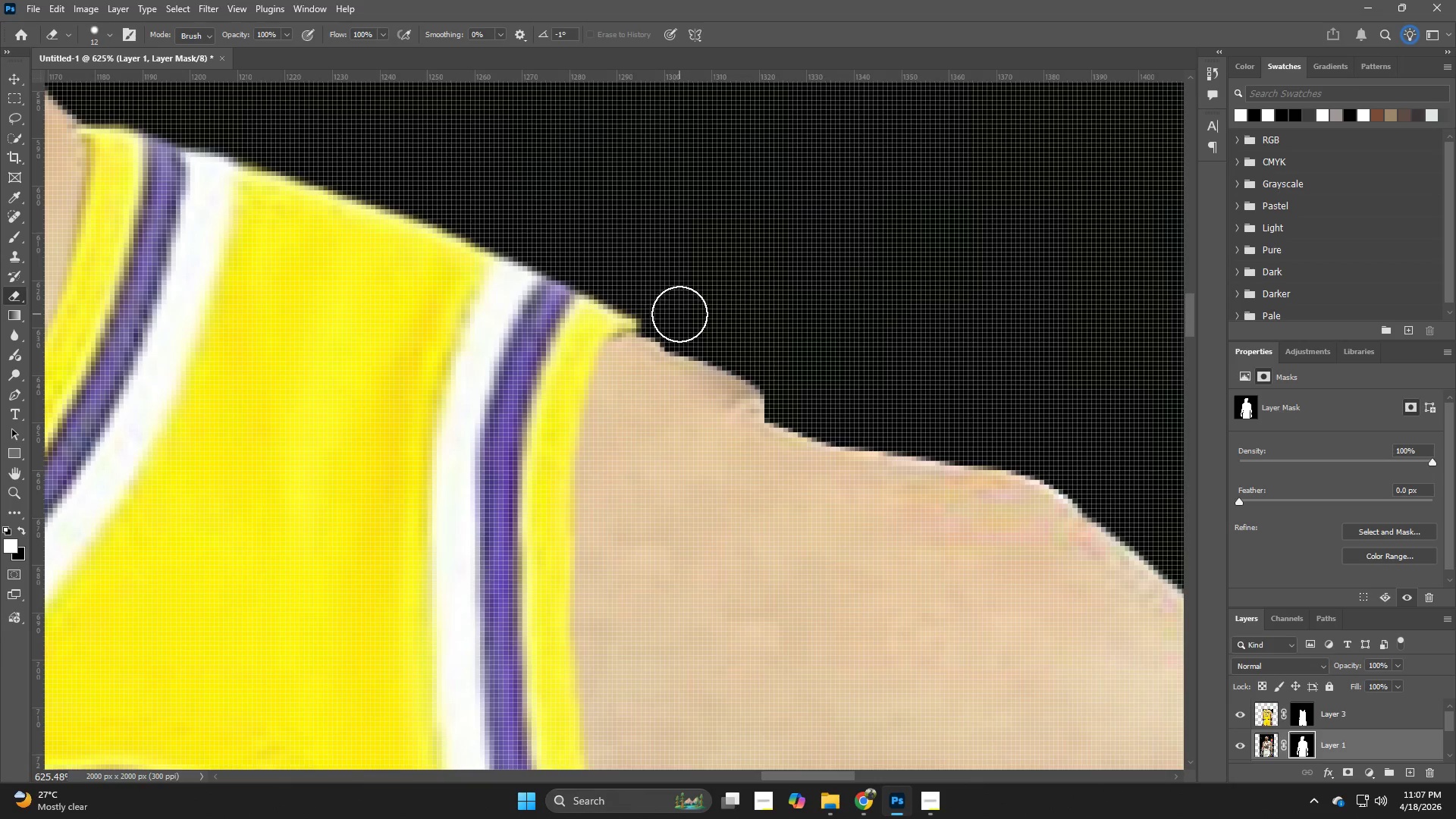 
left_click_drag(start_coordinate=[679, 314], to_coordinate=[827, 403])
 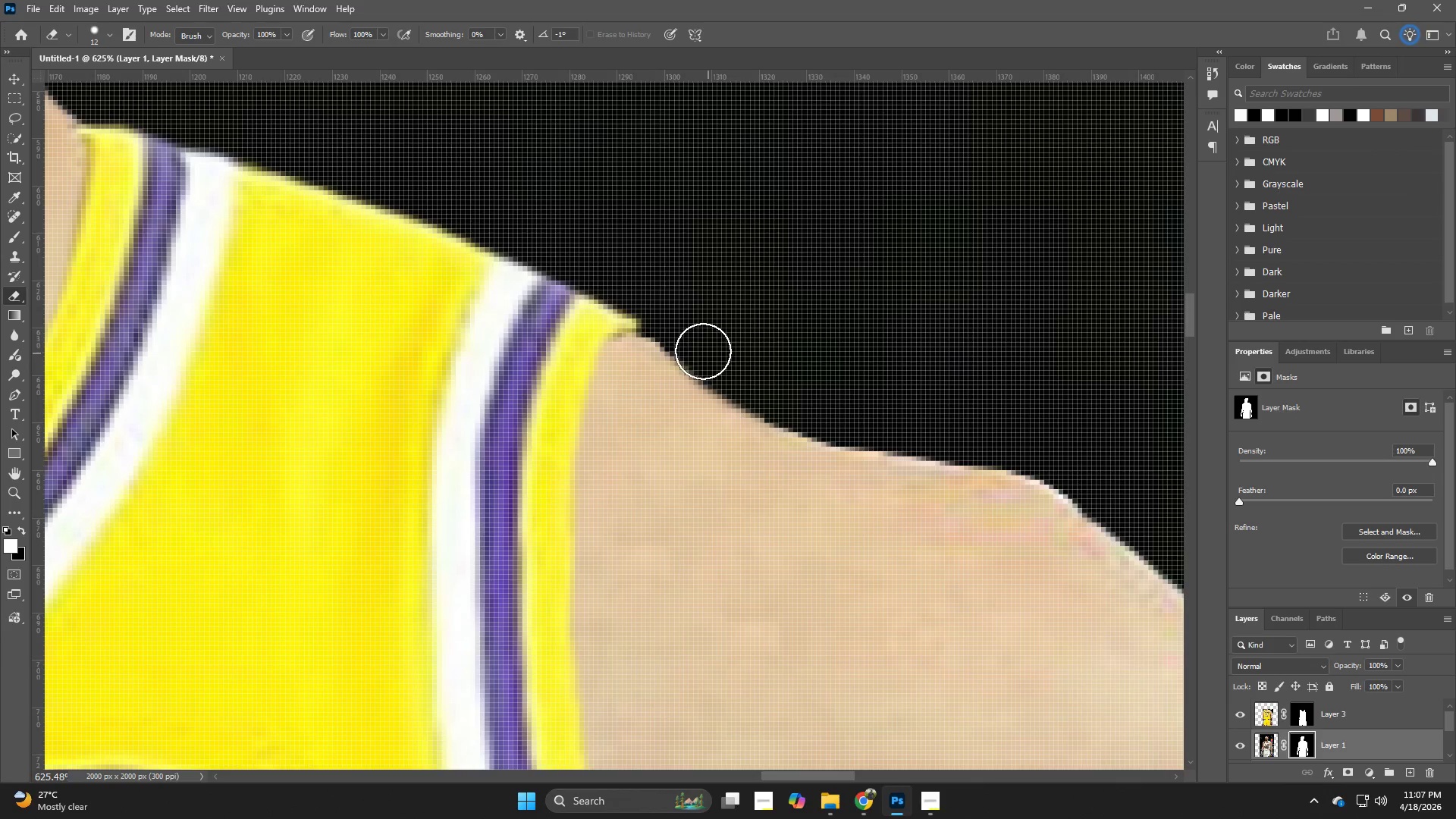 
left_click_drag(start_coordinate=[695, 343], to_coordinate=[613, 278])
 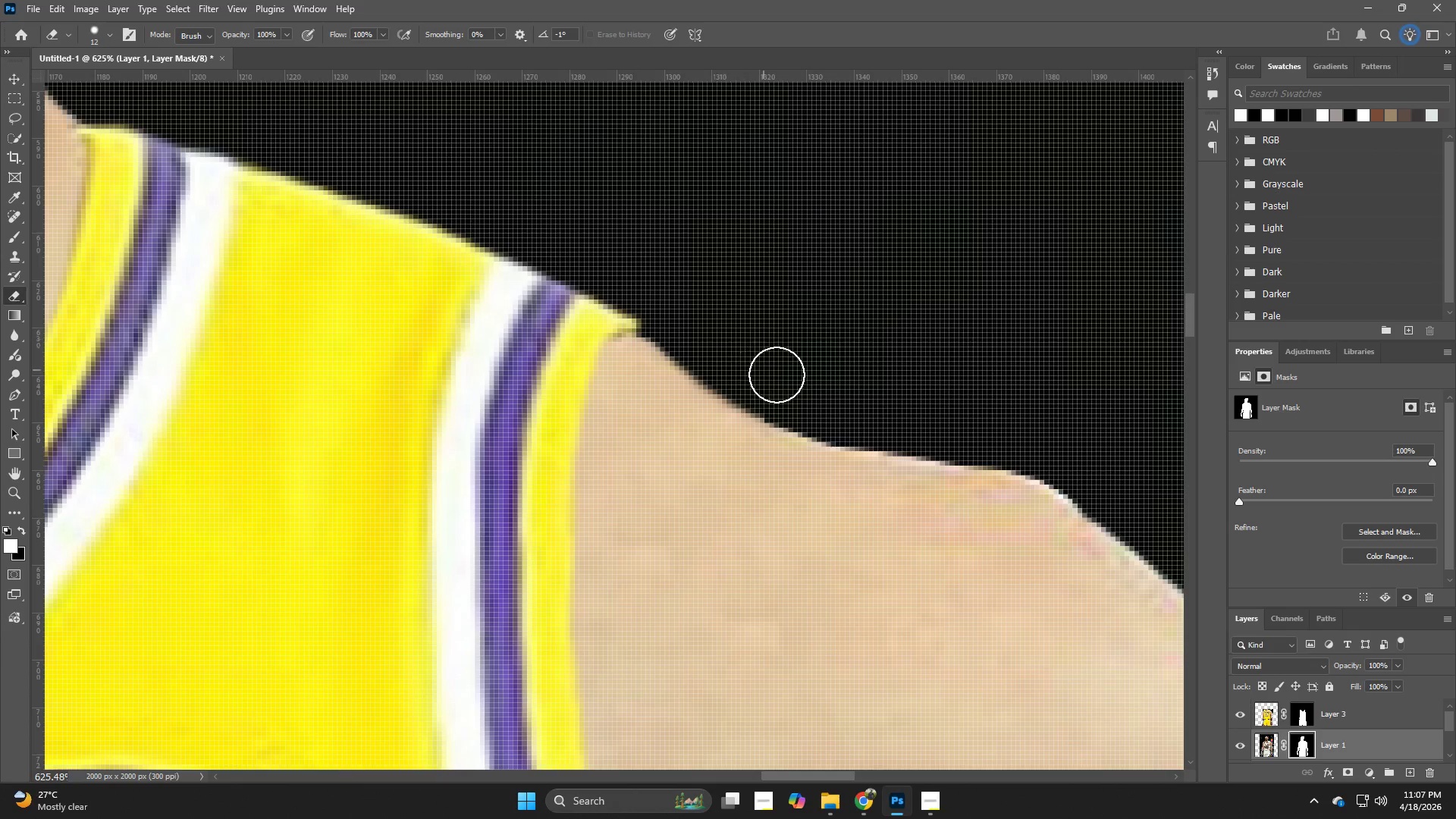 
hold_key(key=Z, duration=0.5)
 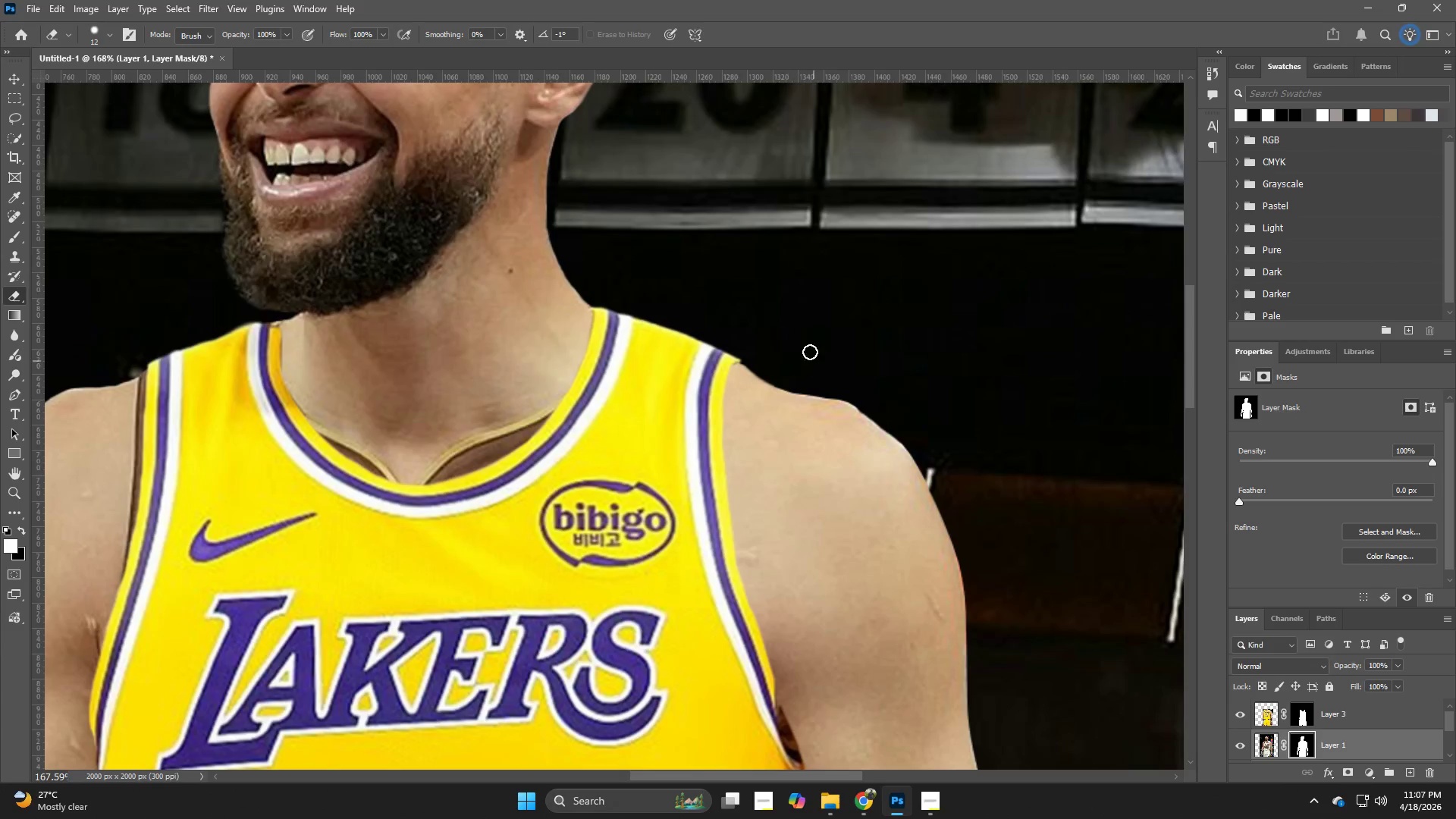 
left_click_drag(start_coordinate=[778, 374], to_coordinate=[696, 392])
 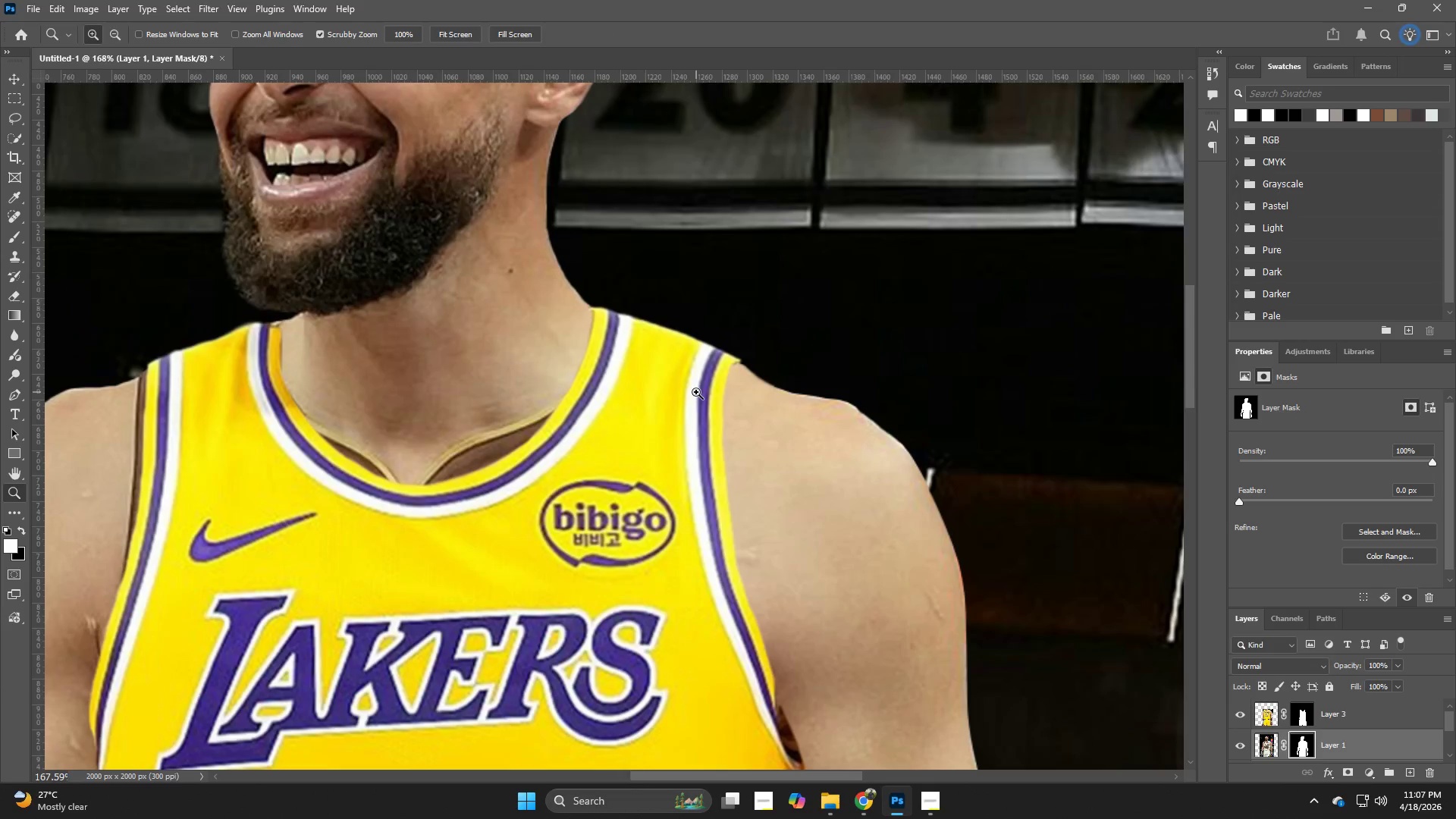 
hold_key(key=Z, duration=1.26)
 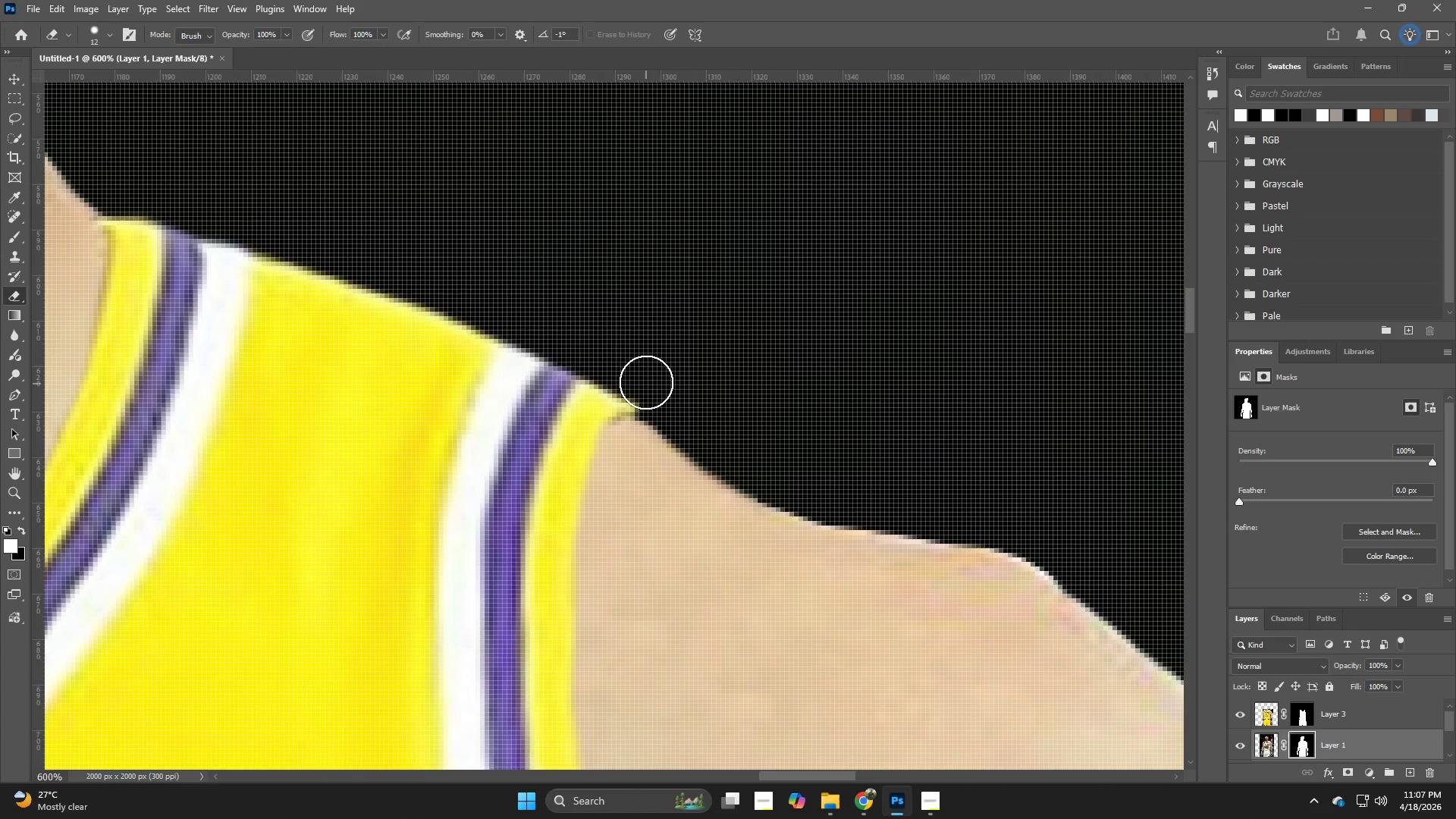 
left_click_drag(start_coordinate=[781, 342], to_coordinate=[858, 405])
 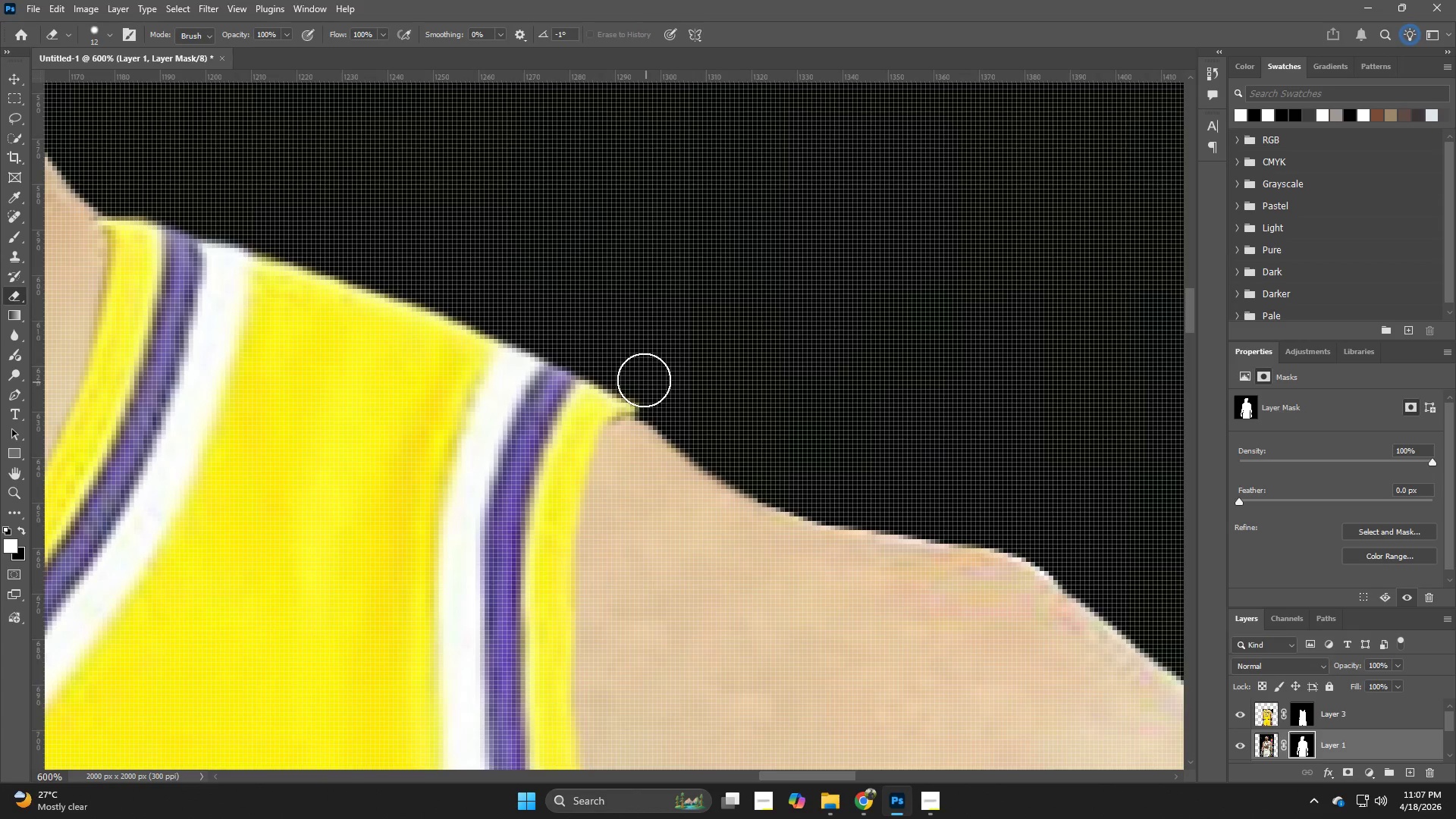 
left_click_drag(start_coordinate=[644, 383], to_coordinate=[682, 413])
 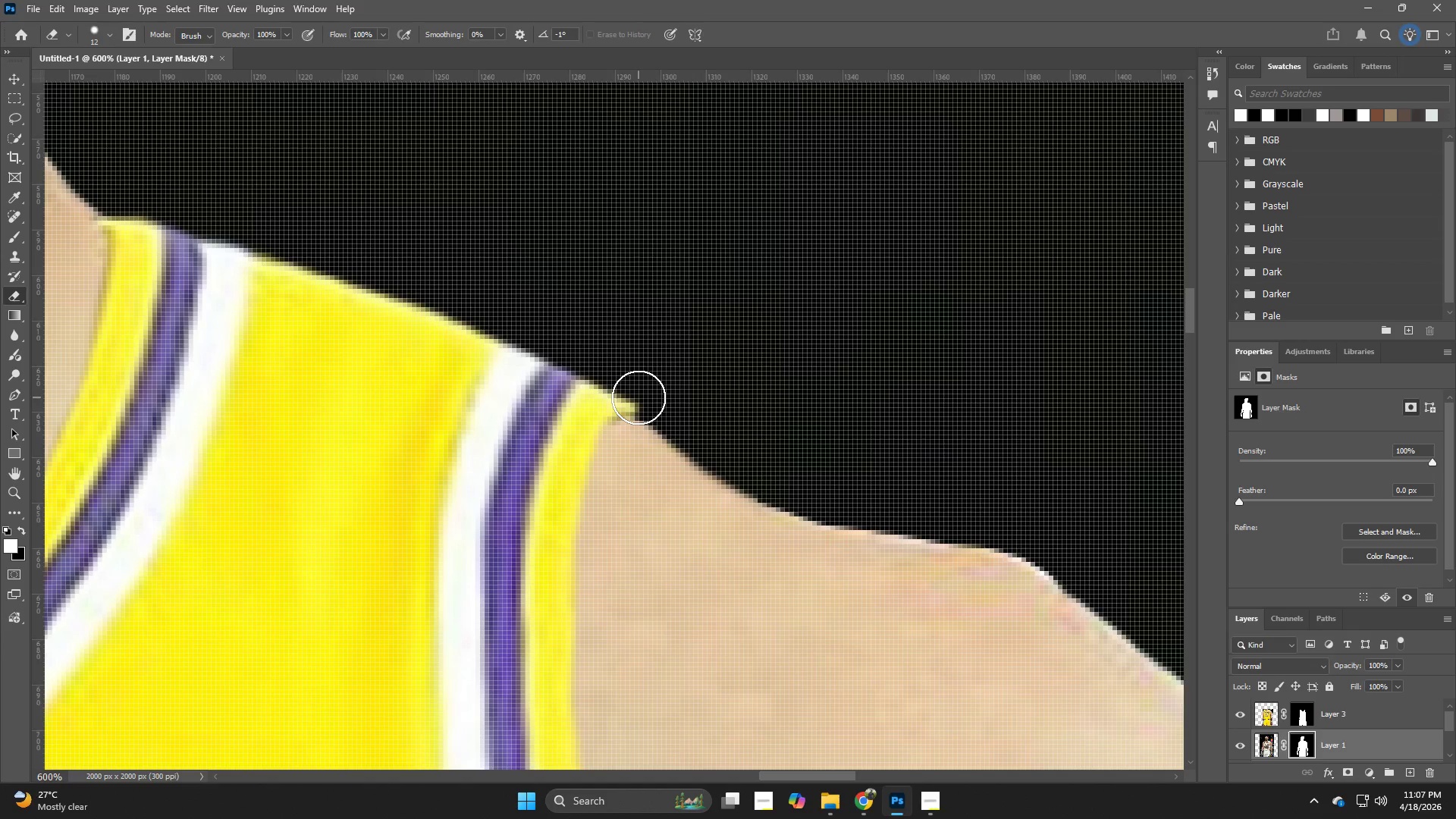 
left_click_drag(start_coordinate=[639, 397], to_coordinate=[756, 463])
 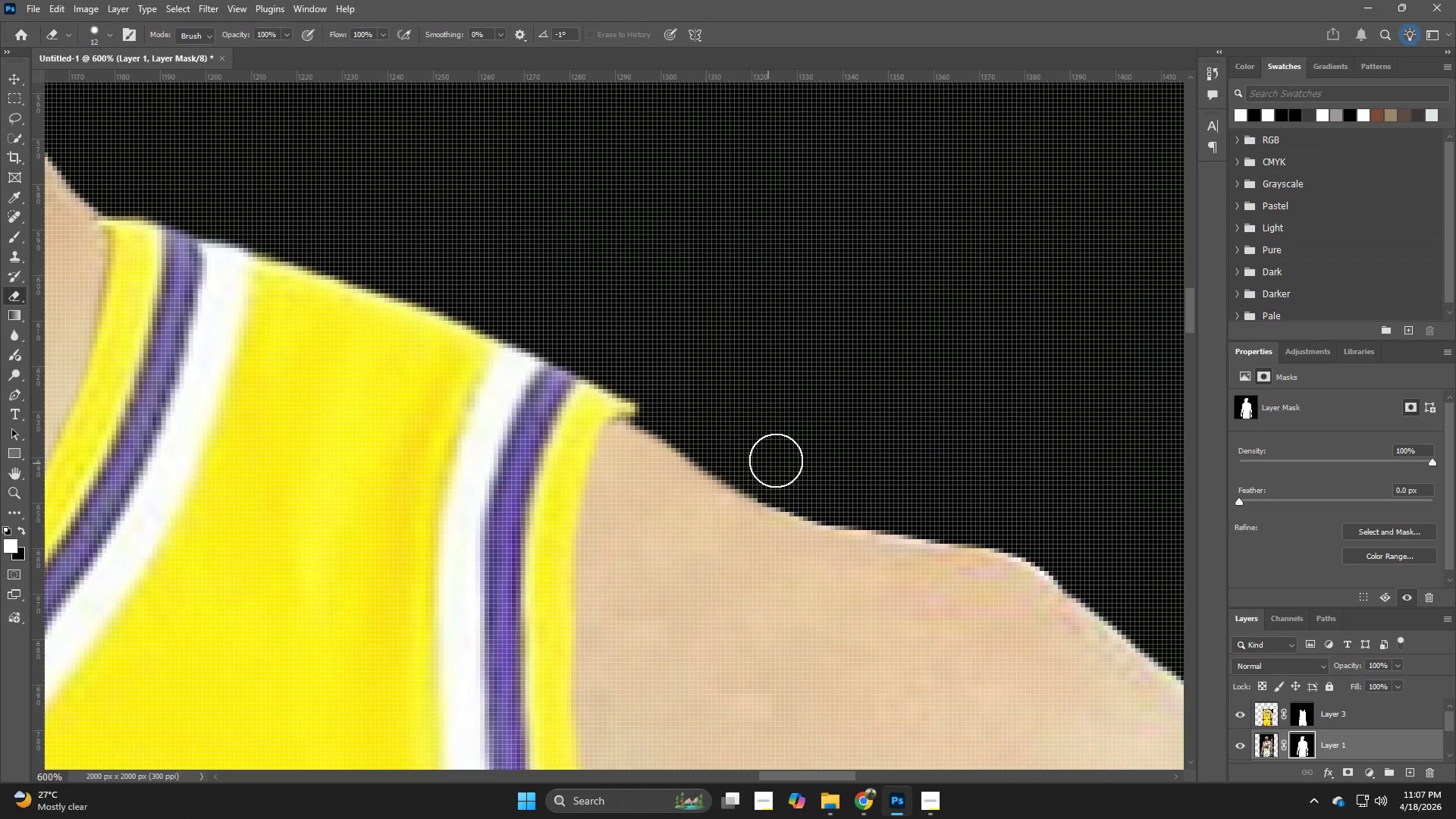 
hold_key(key=Z, duration=0.88)
 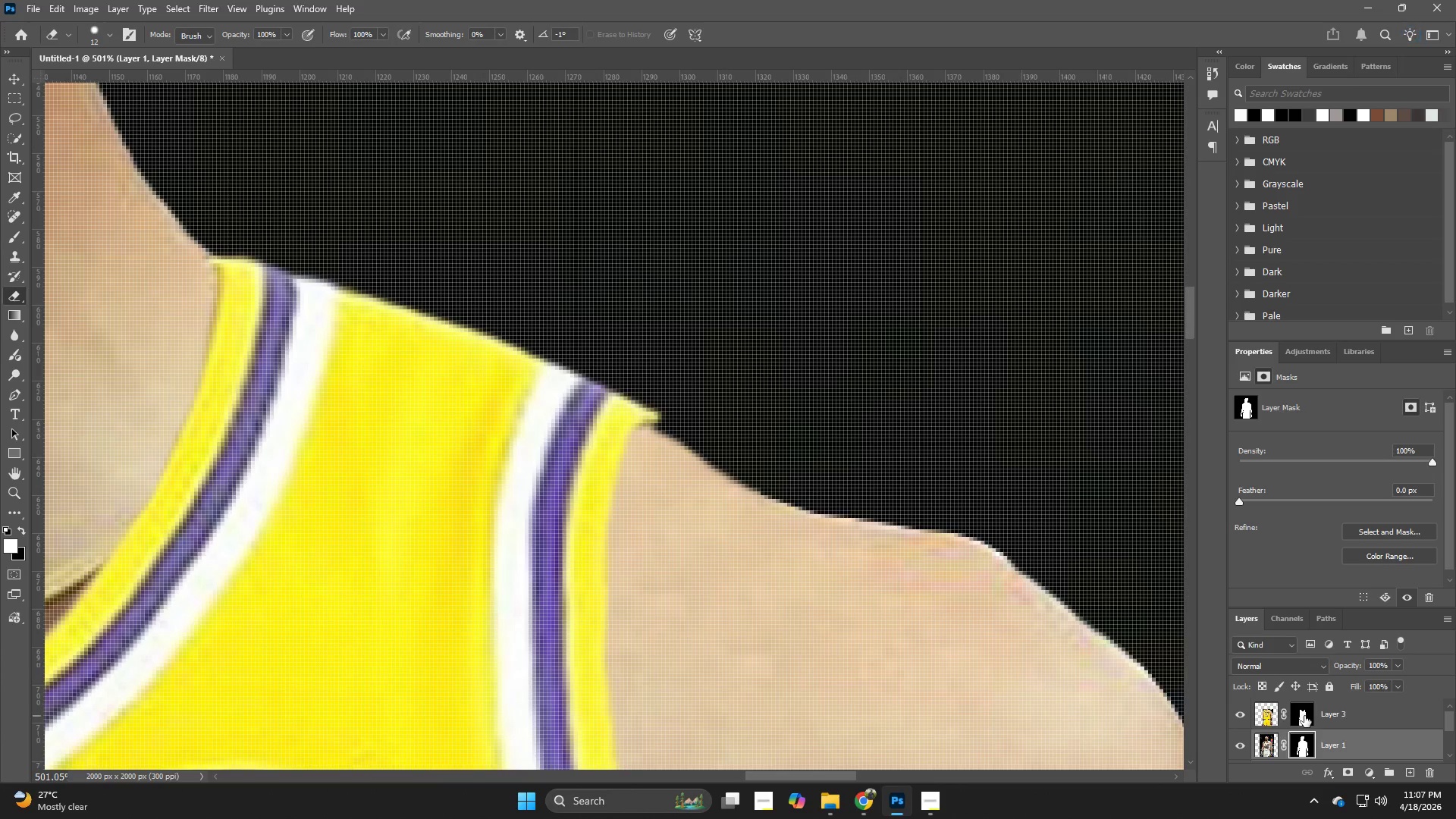 
left_click_drag(start_coordinate=[774, 457], to_coordinate=[755, 479])
 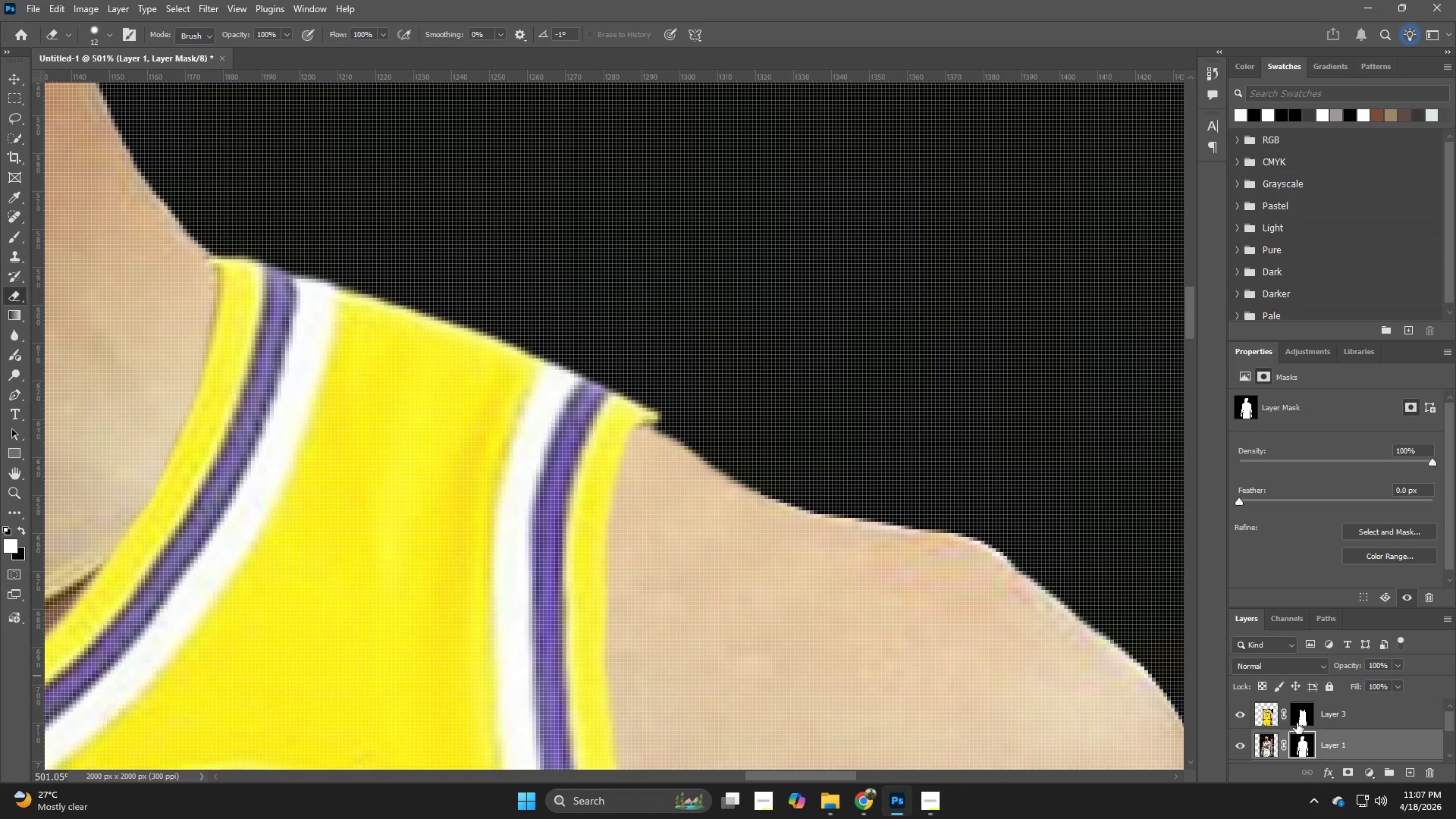 
left_click([1304, 716])
 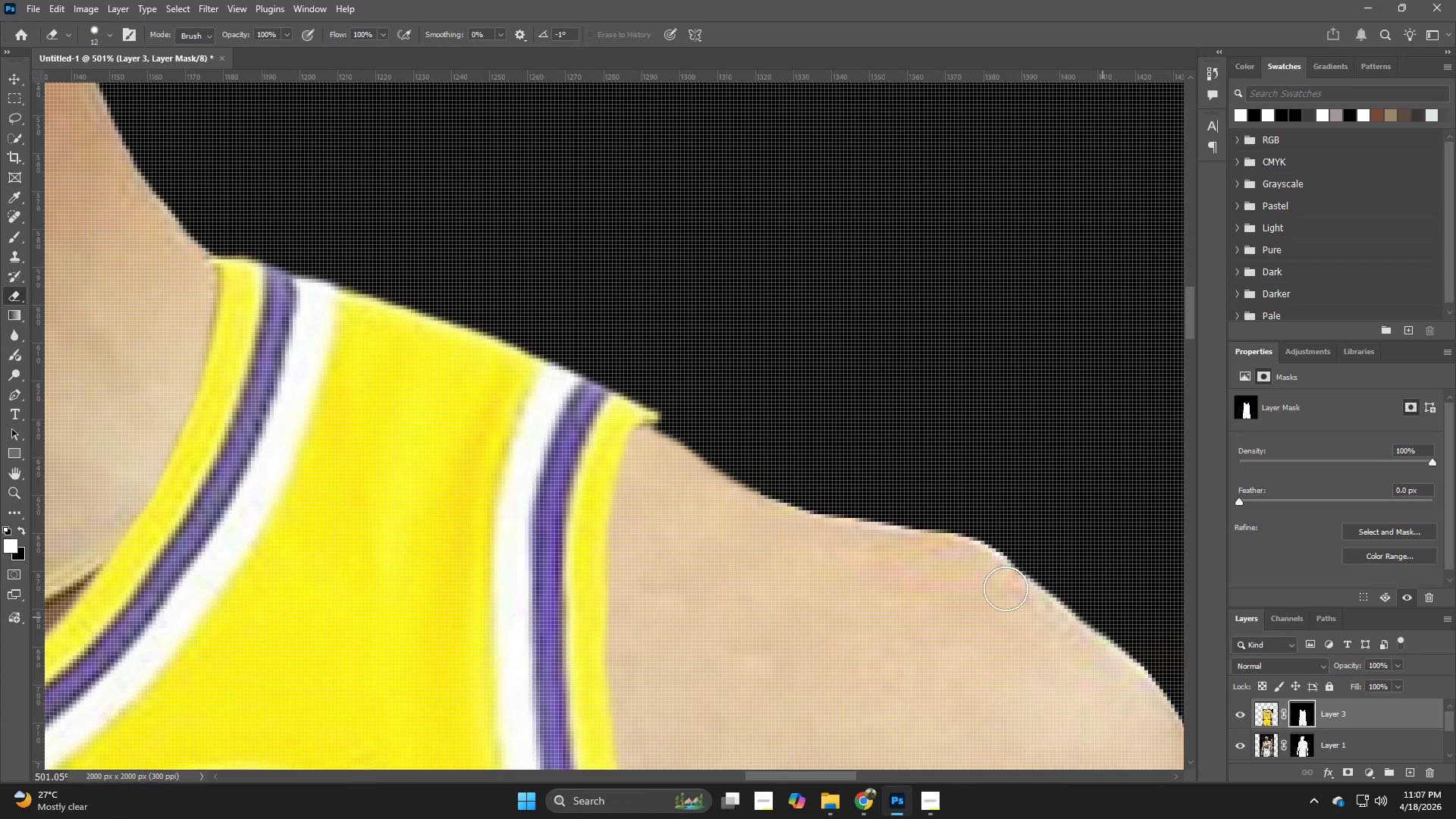 
key(E)
 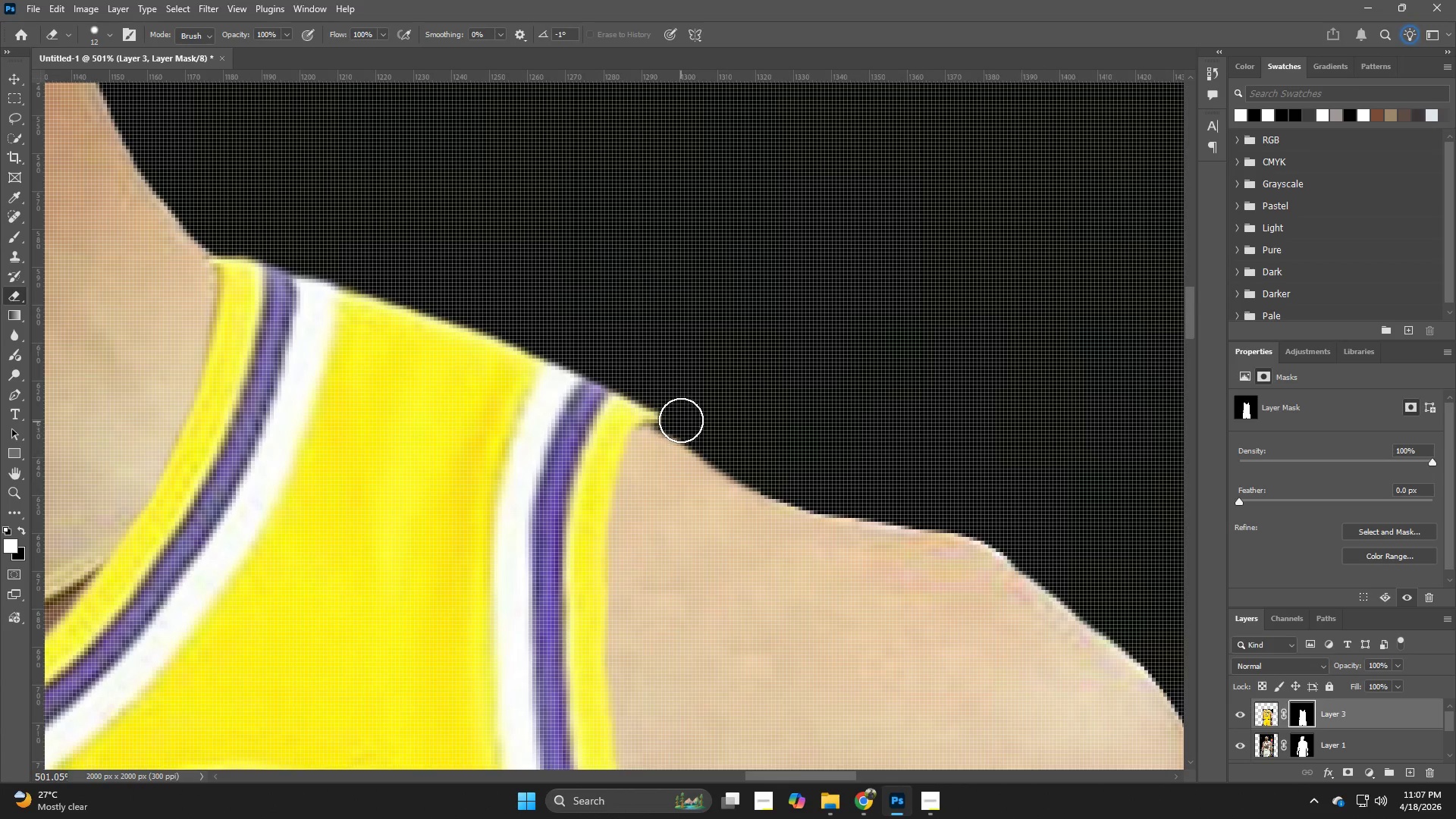 
left_click_drag(start_coordinate=[675, 418], to_coordinate=[518, 312])
 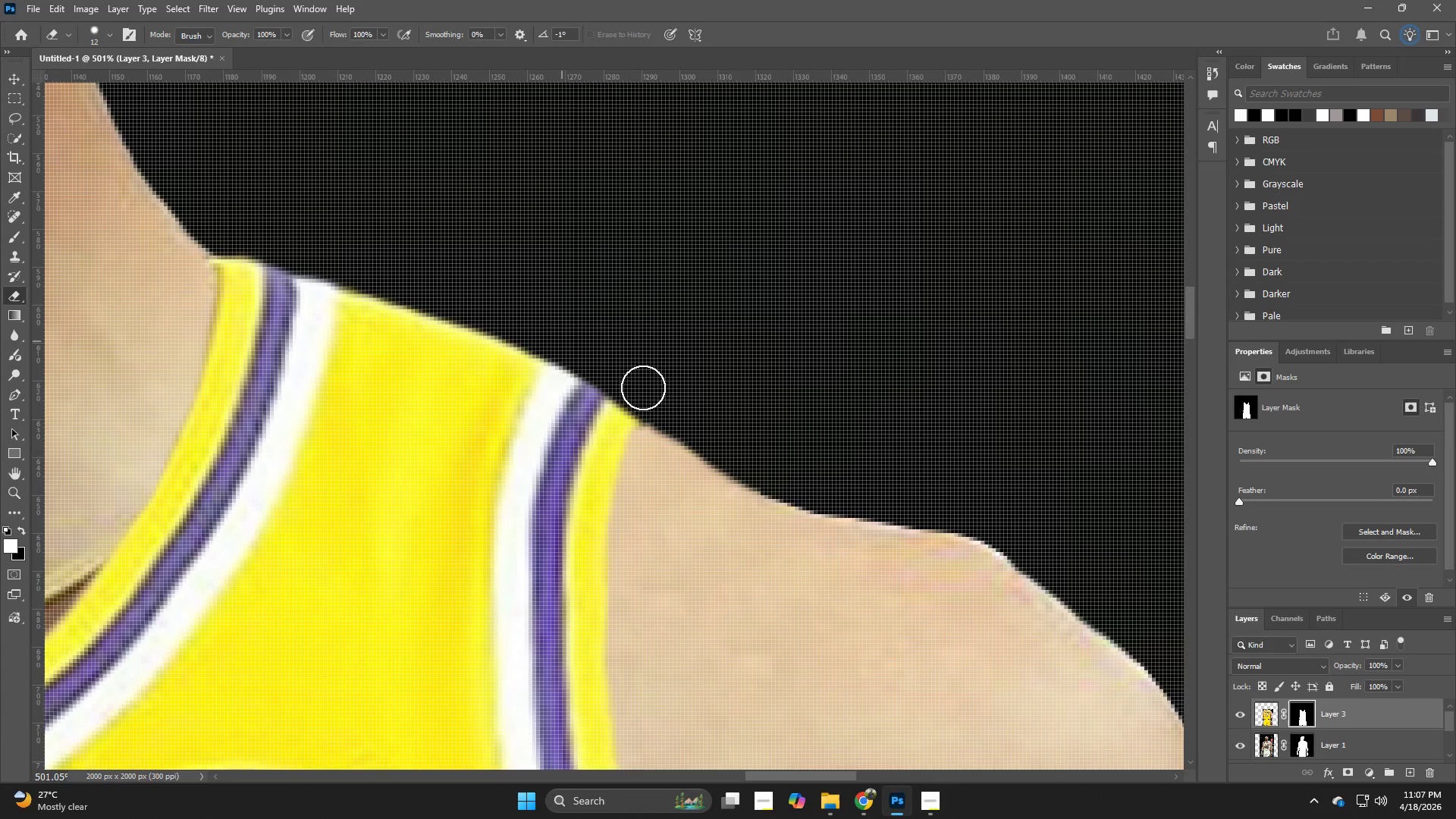 
hold_key(key=Z, duration=0.5)
 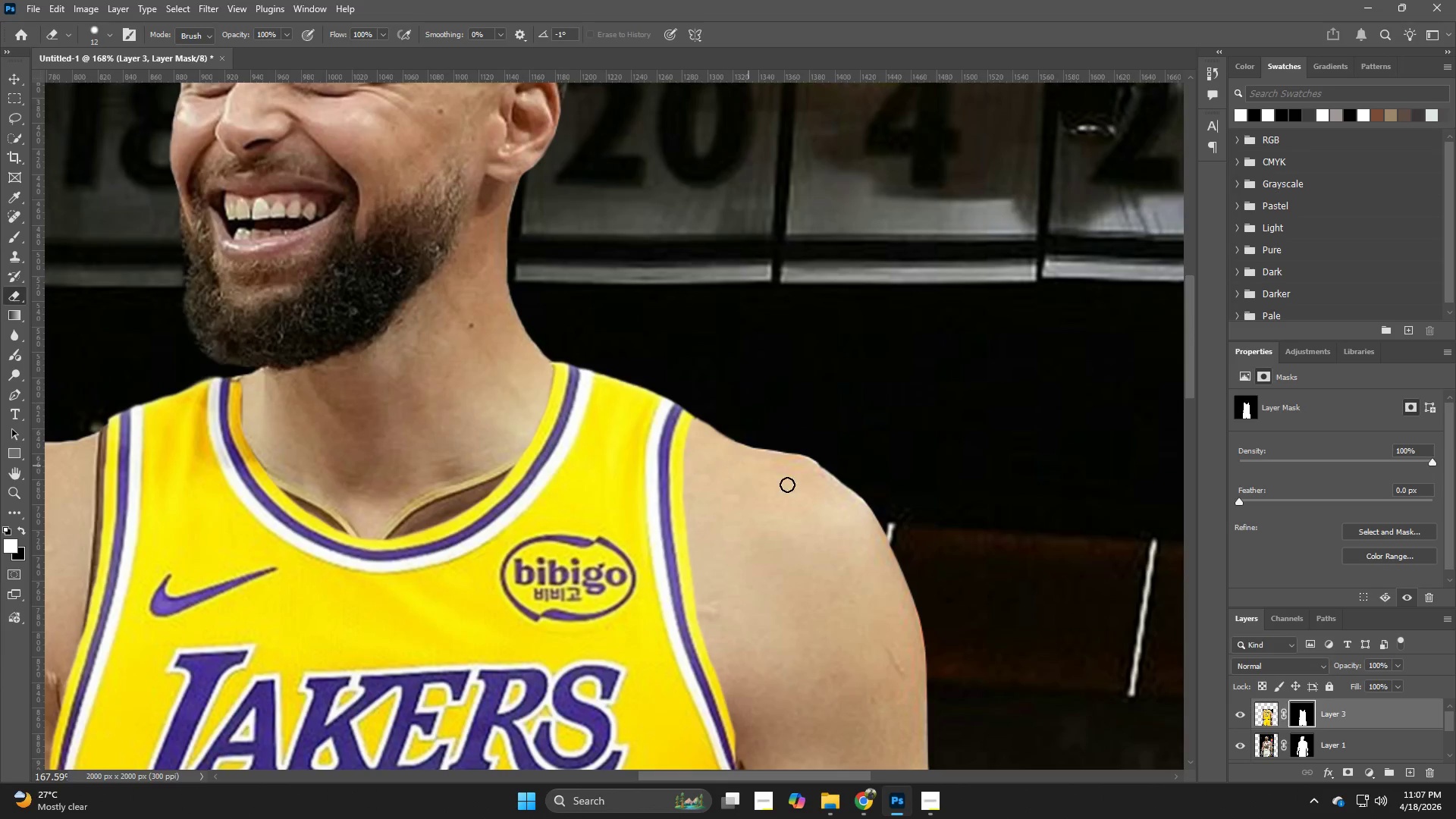 
left_click_drag(start_coordinate=[722, 414], to_coordinate=[651, 439])
 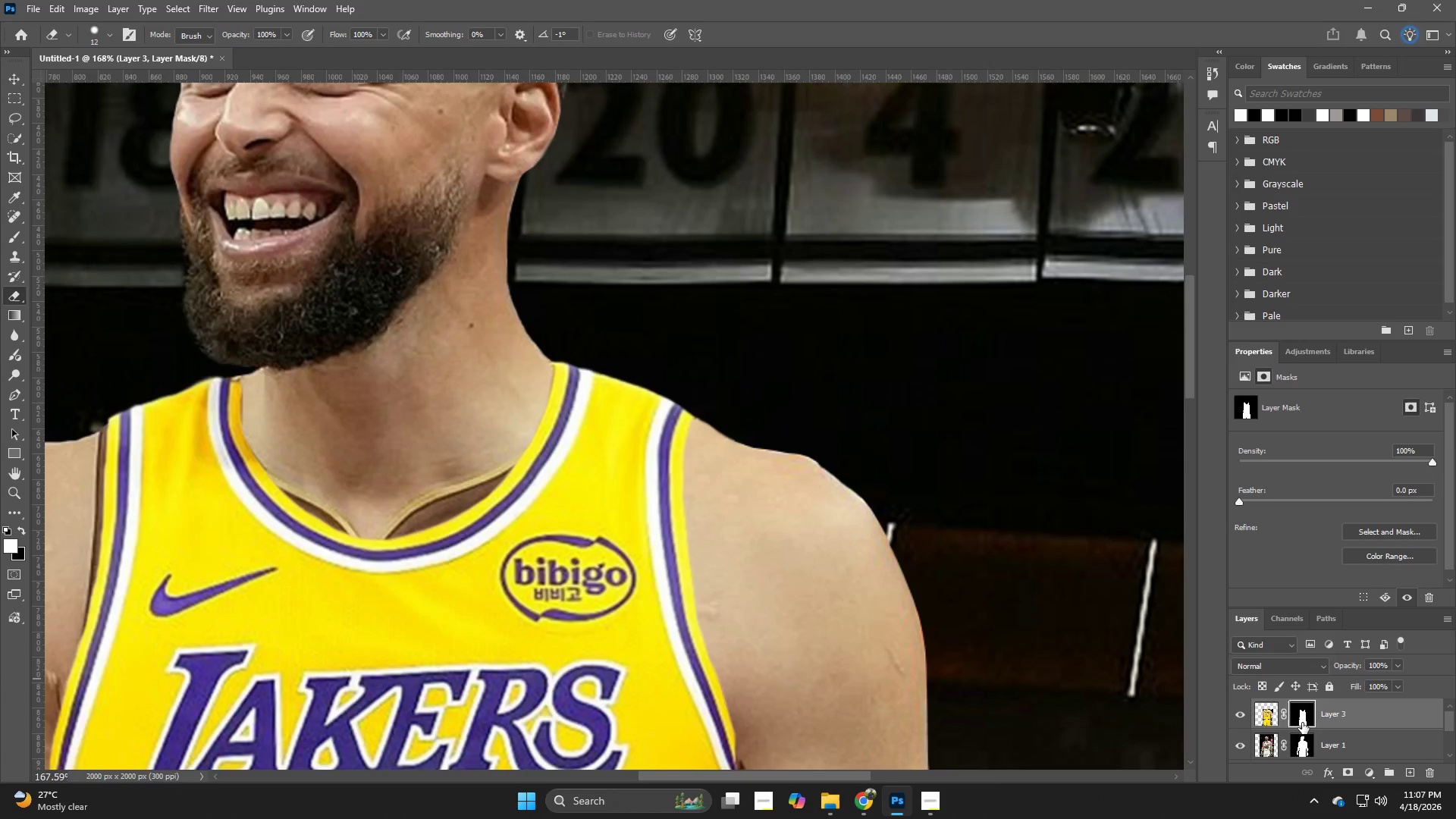 
left_click([1302, 723])
 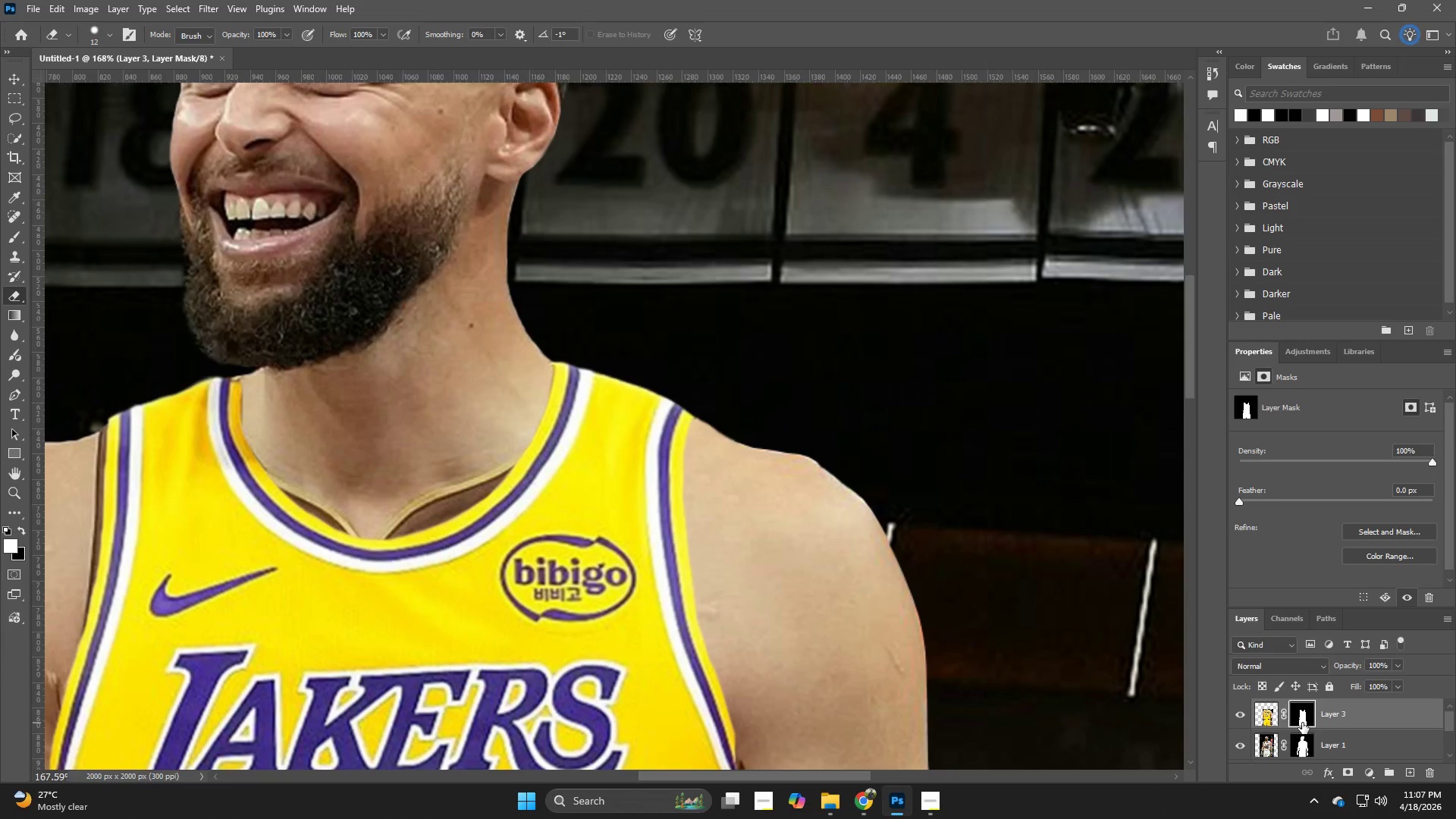 
left_click([1302, 723])
 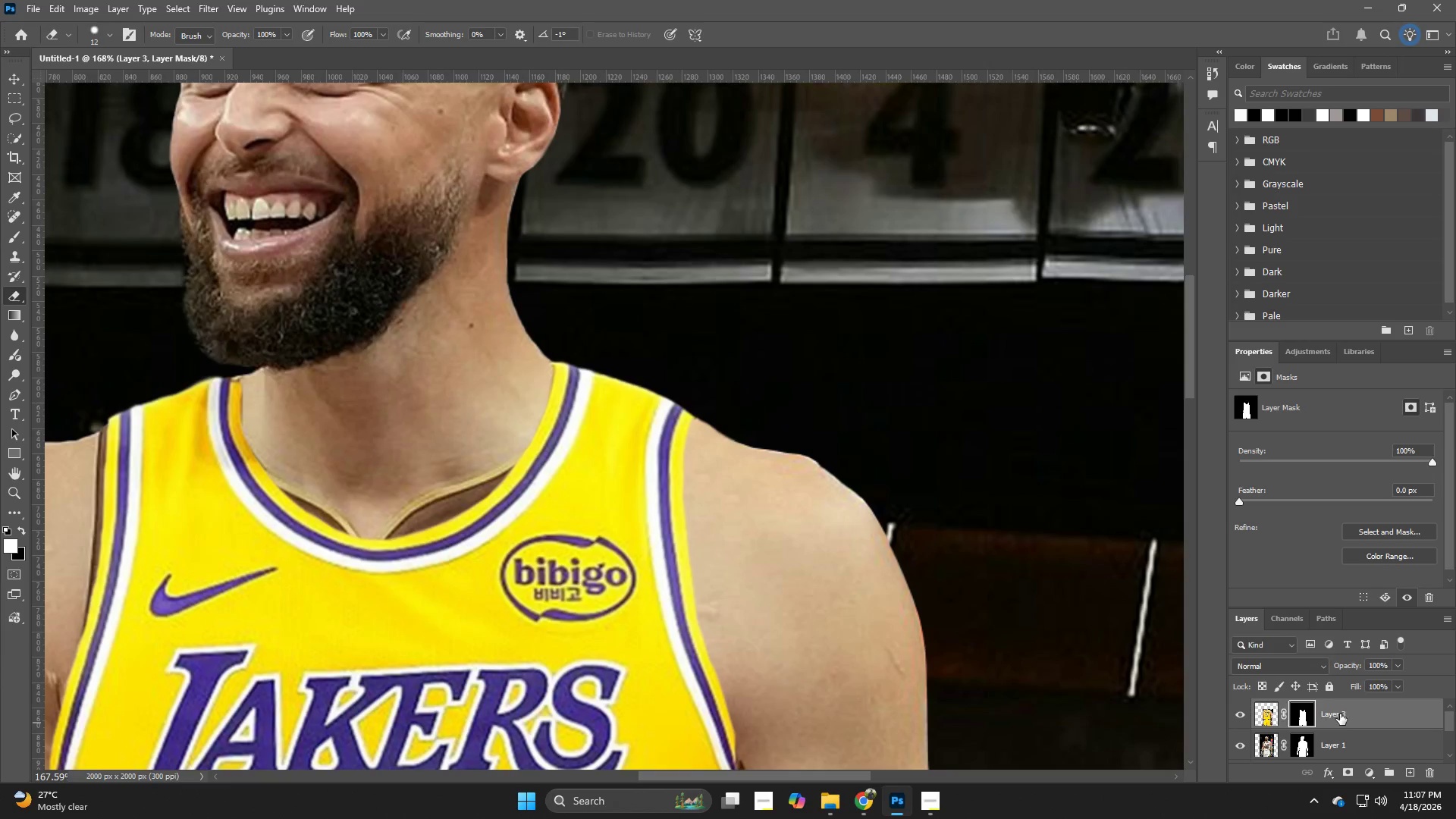 
left_click([1340, 714])
 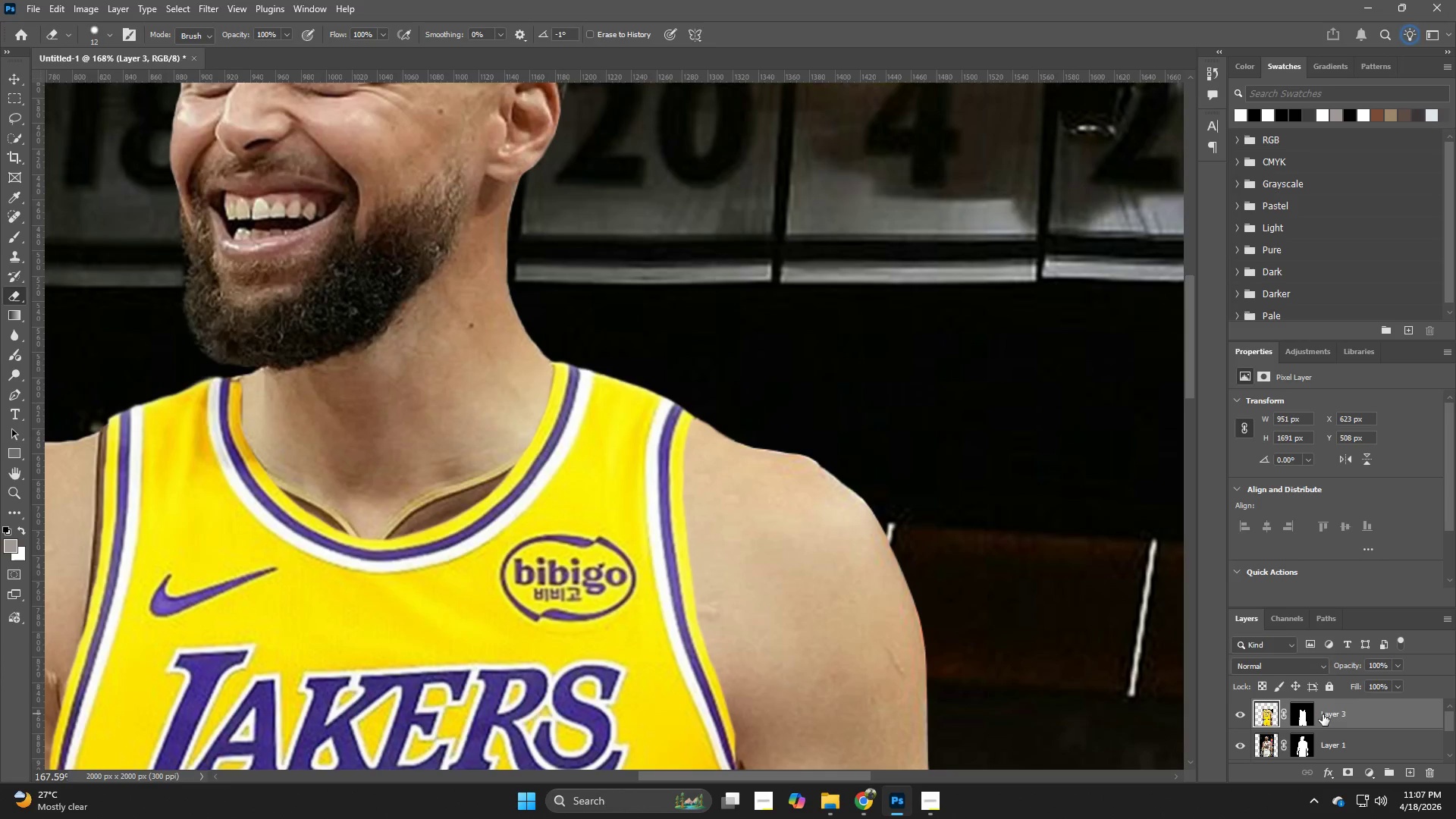 
key(Z)
 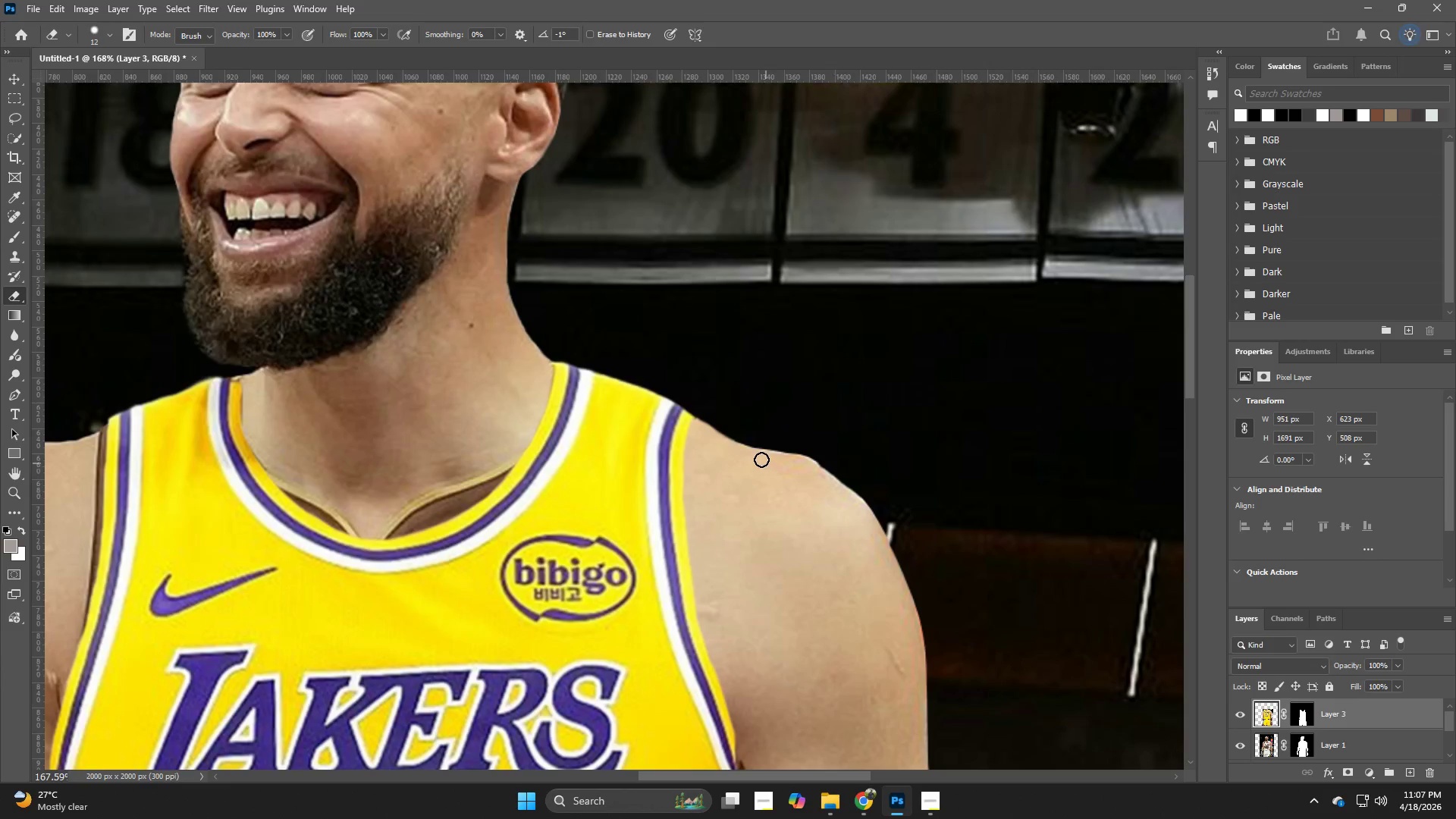 
hold_key(key=Z, duration=1.25)
 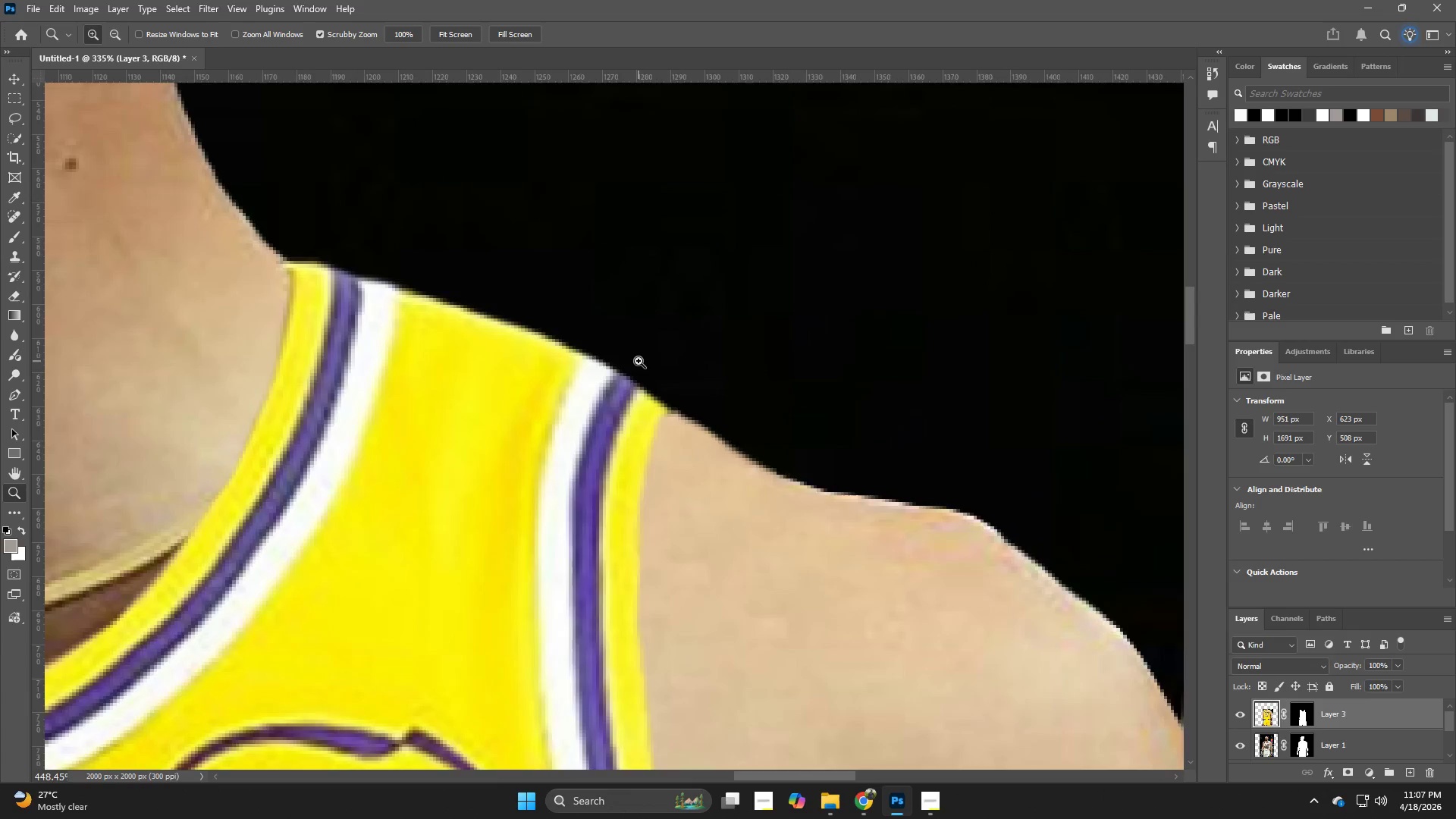 
left_click_drag(start_coordinate=[734, 439], to_coordinate=[782, 453])
 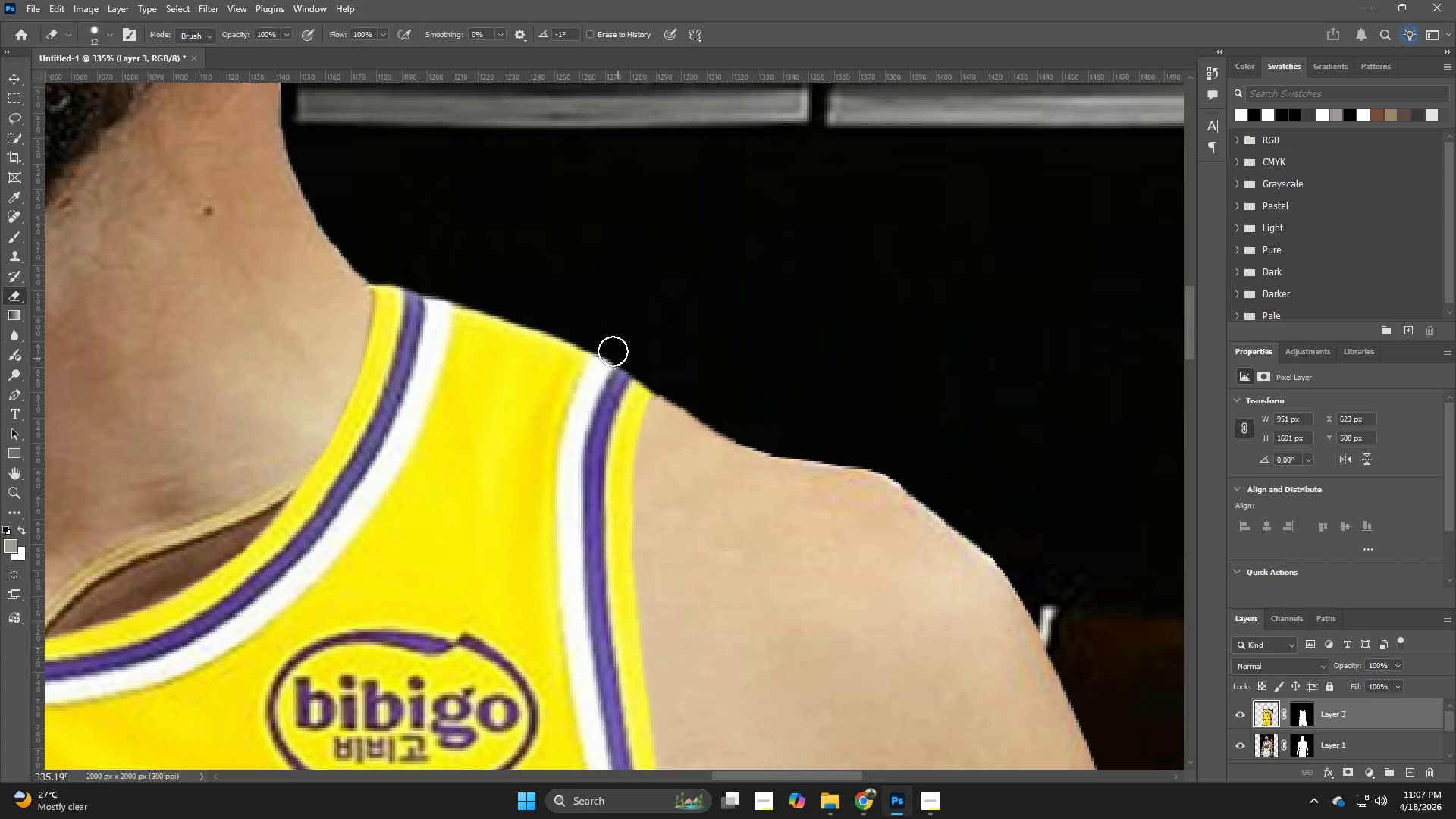 
hold_key(key=Z, duration=0.48)
 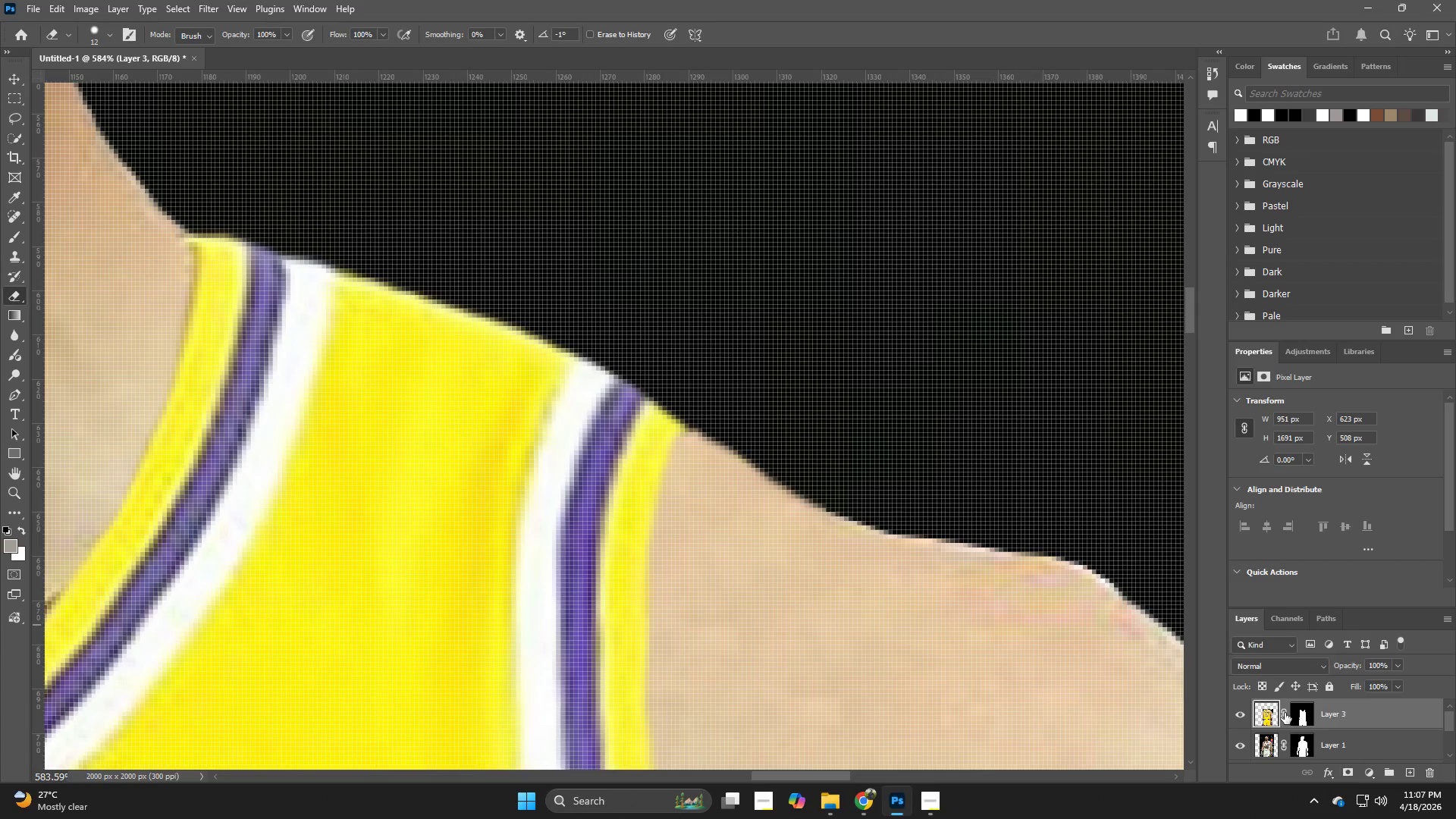 
left_click_drag(start_coordinate=[613, 351], to_coordinate=[653, 367])
 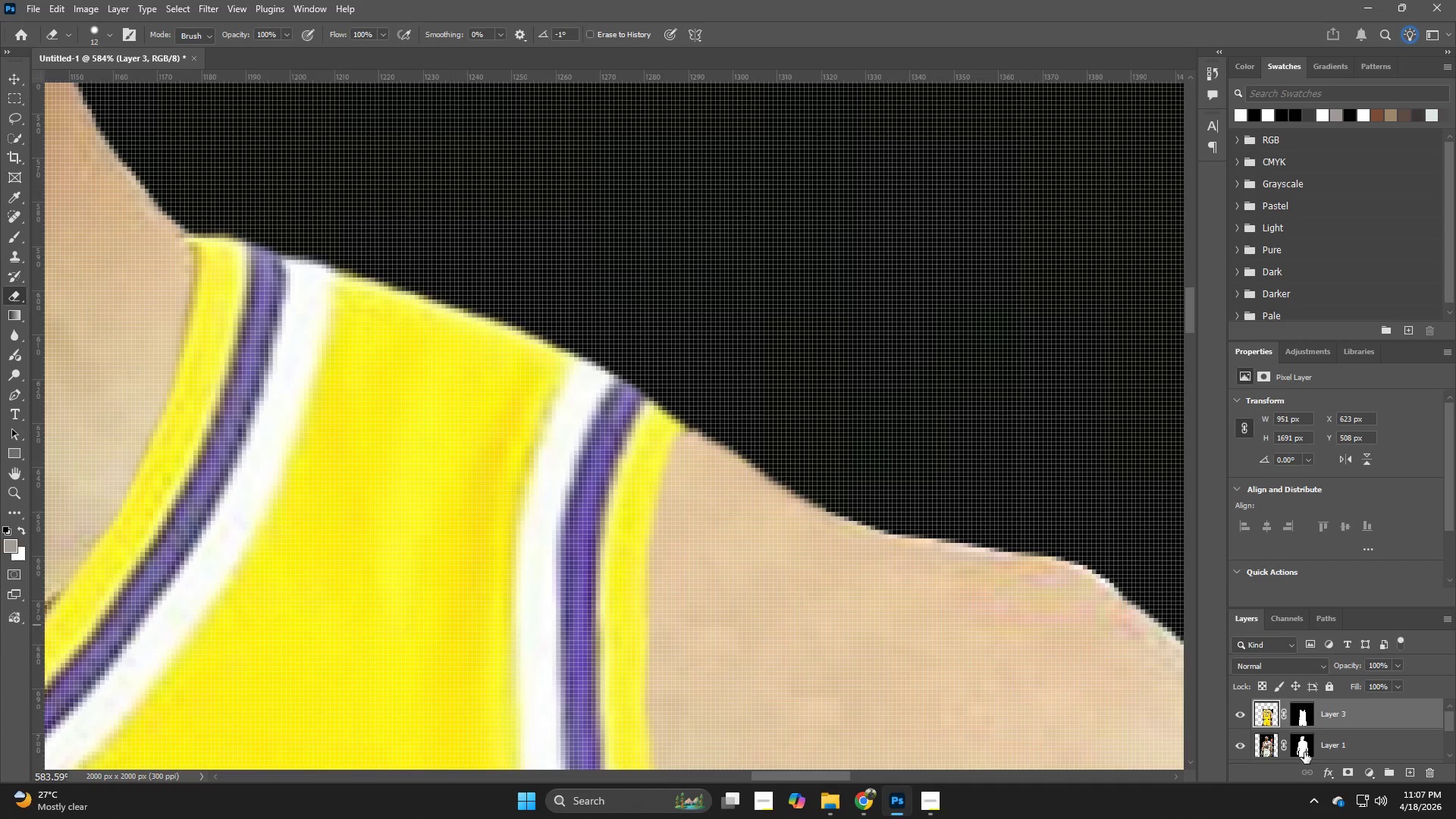 
left_click([1303, 752])
 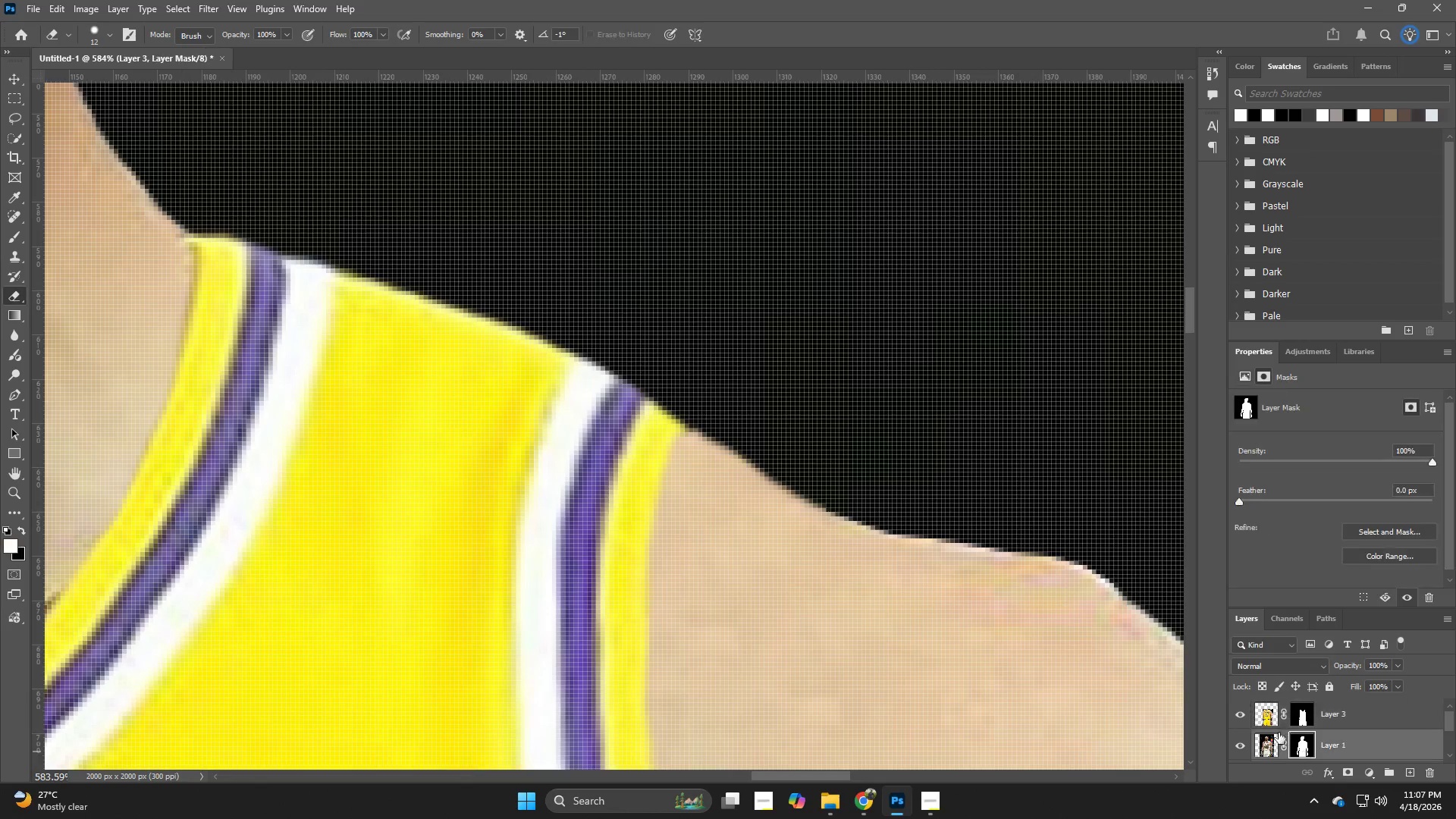 
key(E)
 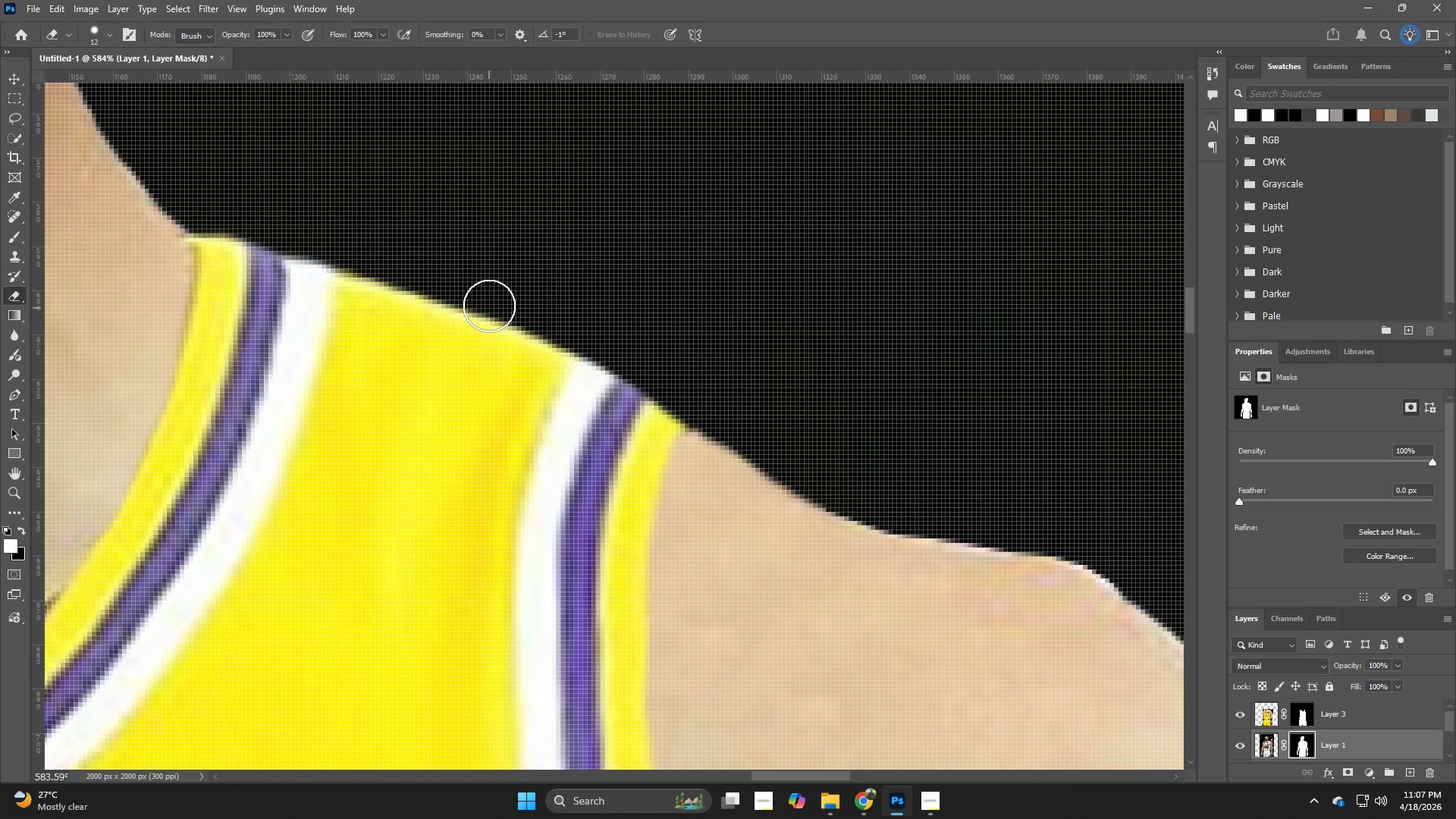 
left_click_drag(start_coordinate=[482, 292], to_coordinate=[813, 449])
 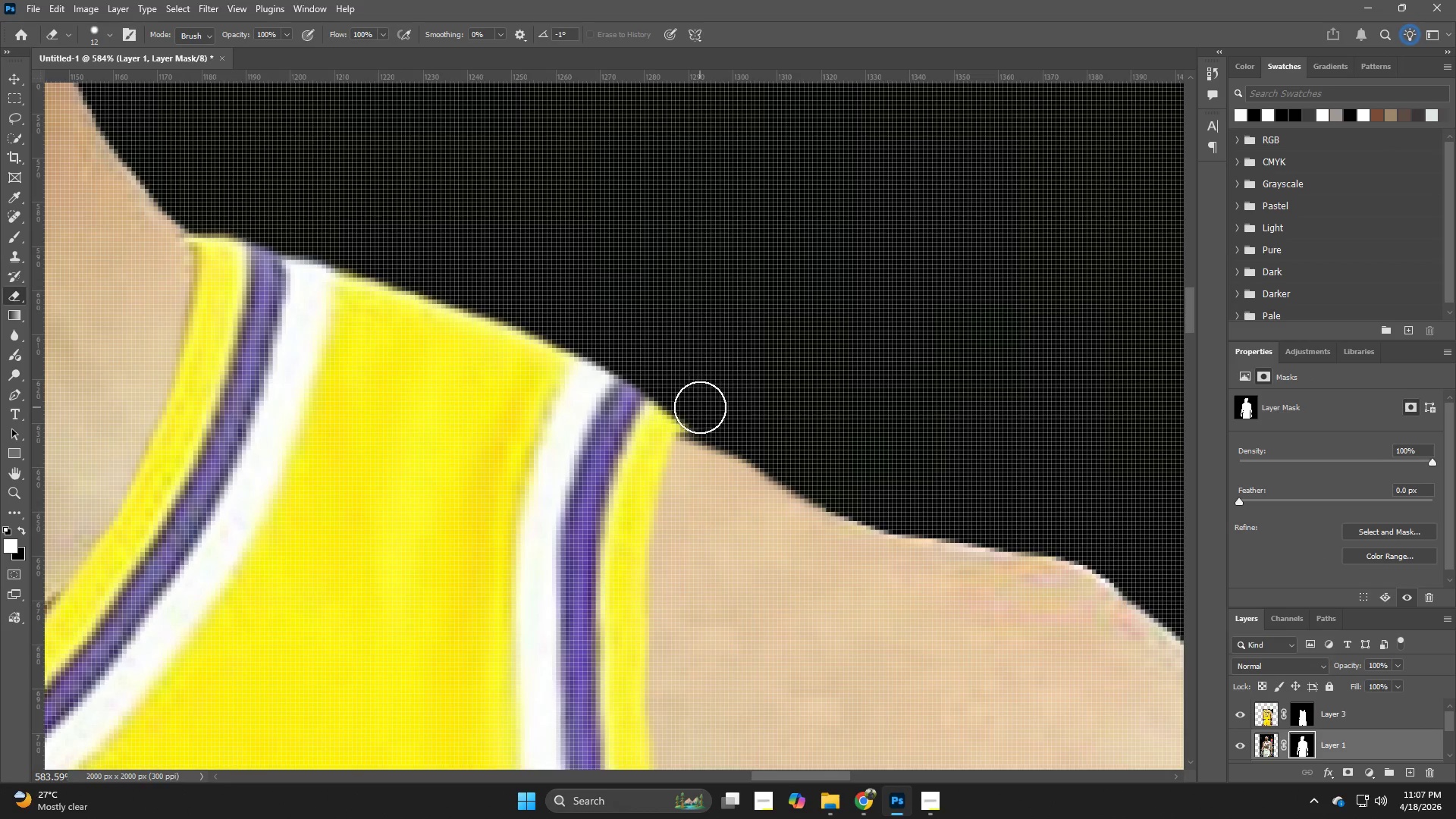 
left_click_drag(start_coordinate=[698, 407], to_coordinate=[836, 455])
 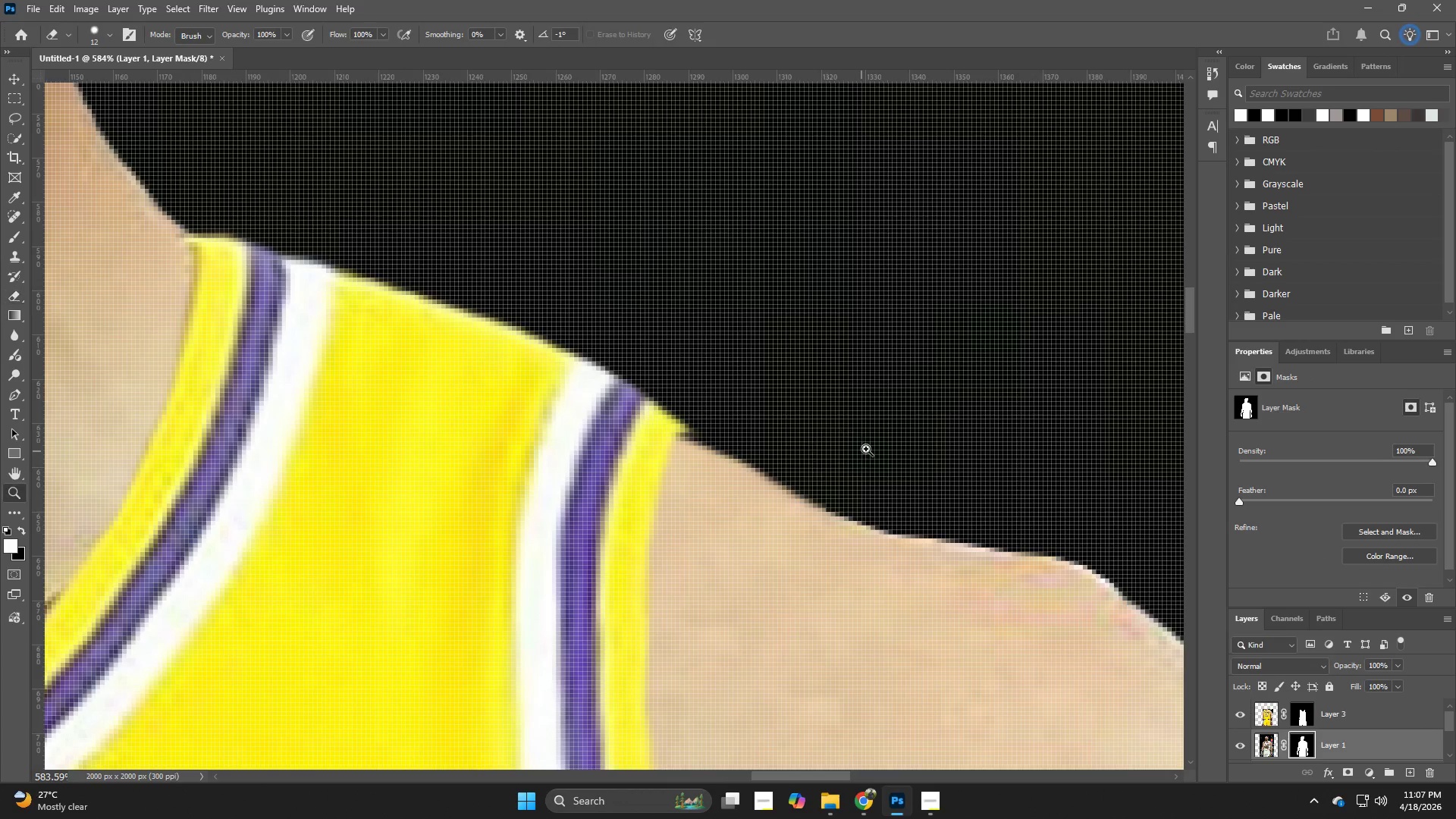 
hold_key(key=Z, duration=0.34)
 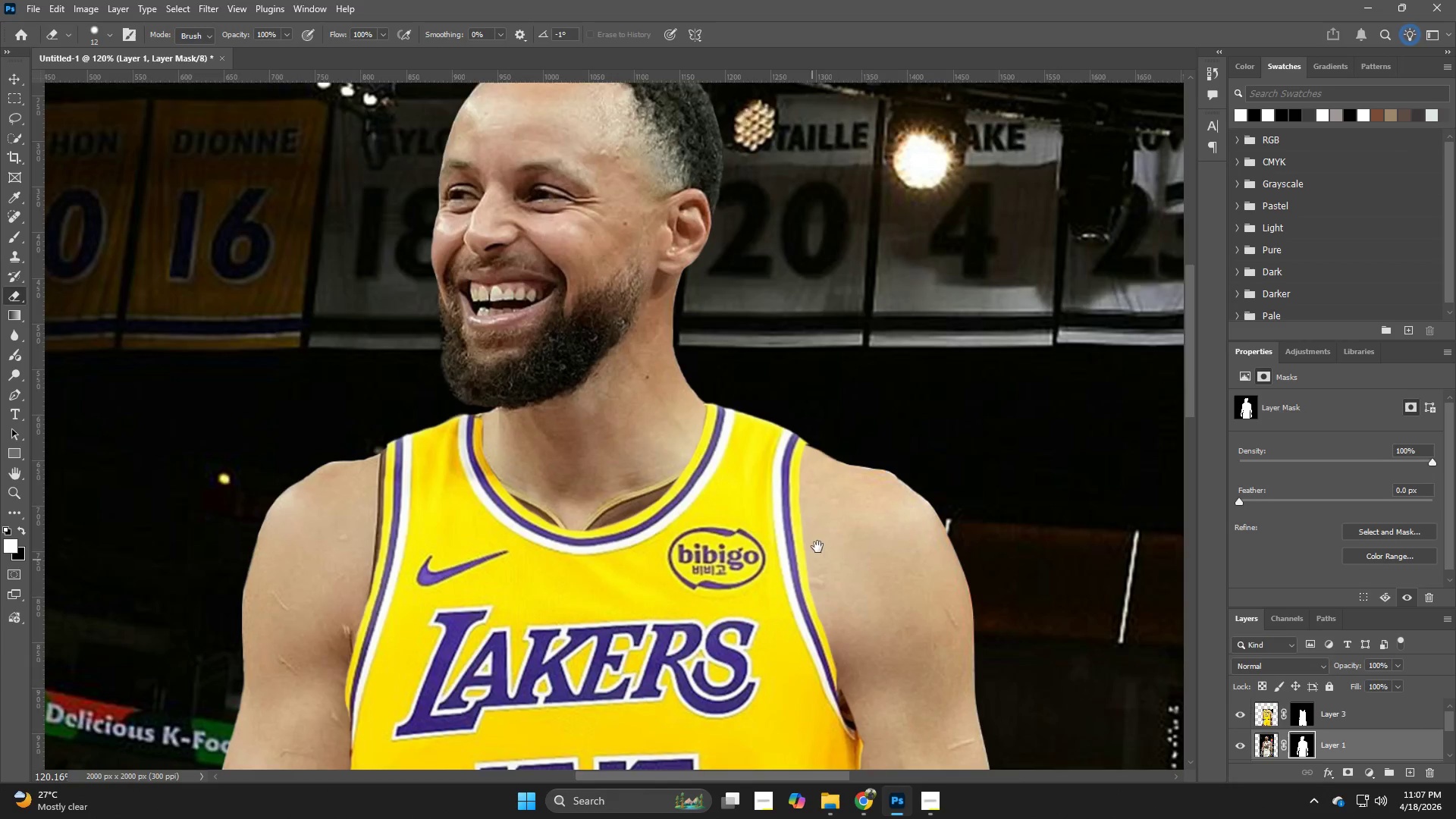 
left_click_drag(start_coordinate=[839, 447], to_coordinate=[743, 457])
 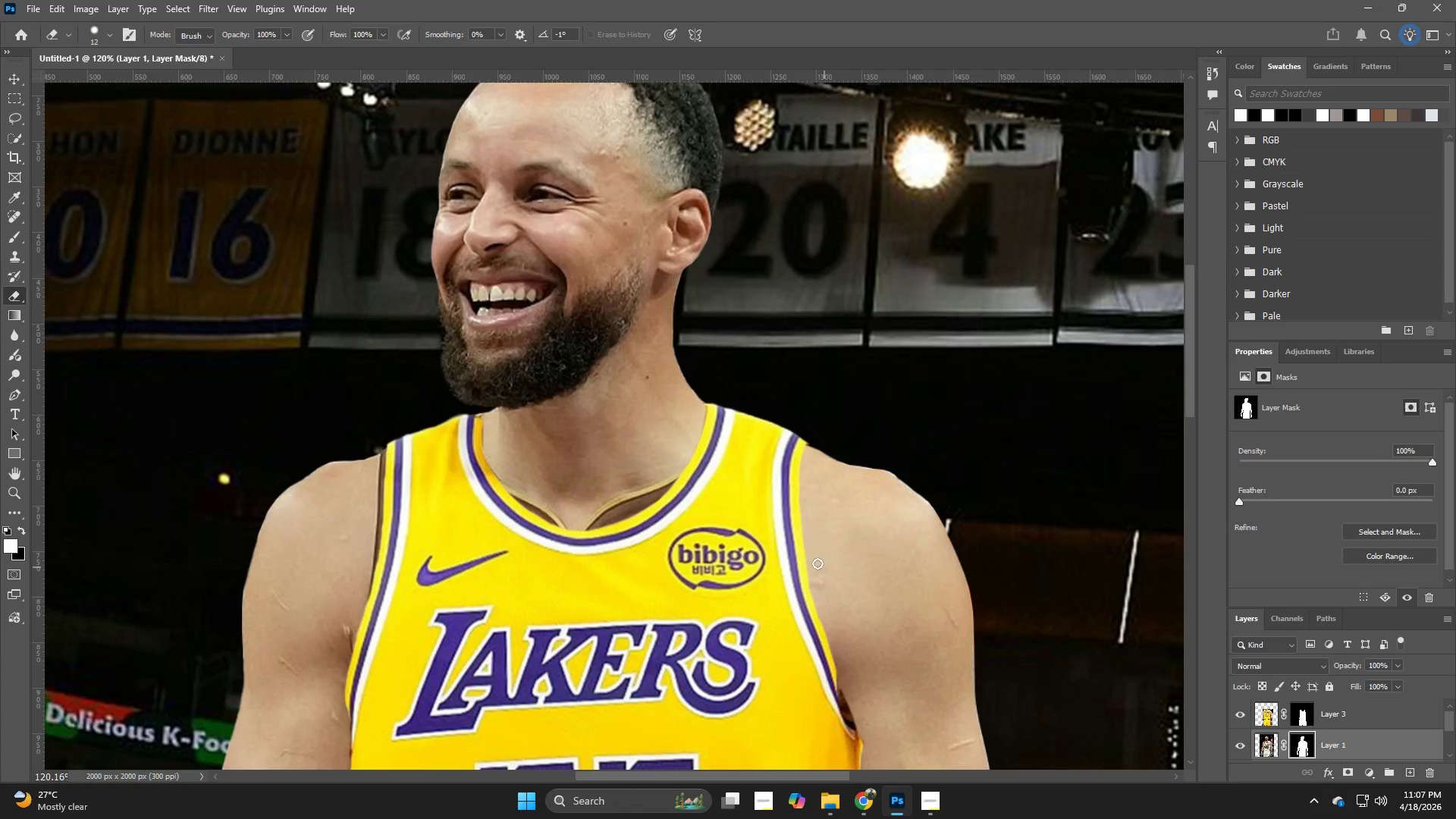 
hold_key(key=Space, duration=0.56)
 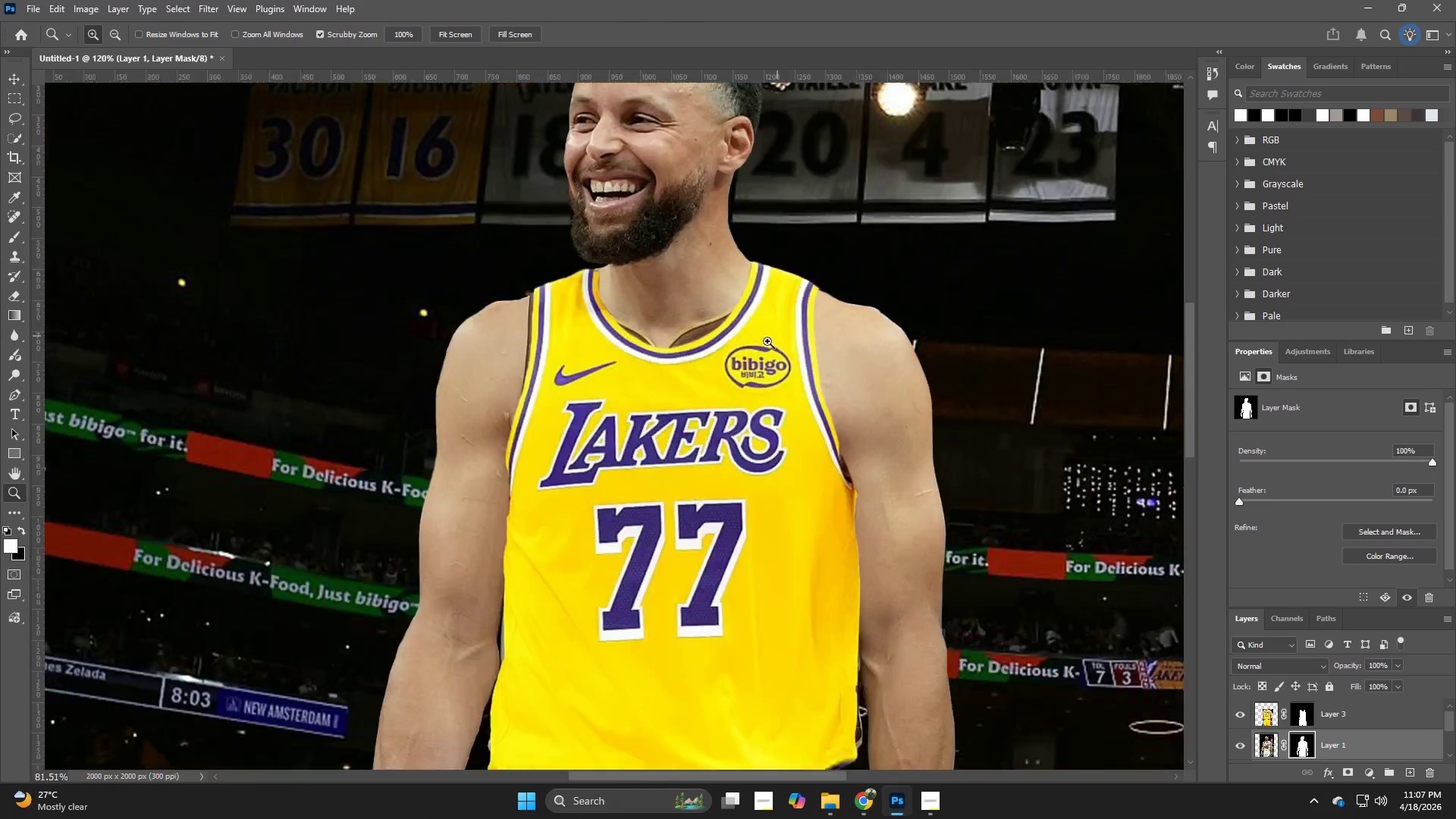 
left_click_drag(start_coordinate=[817, 551], to_coordinate=[833, 380])
 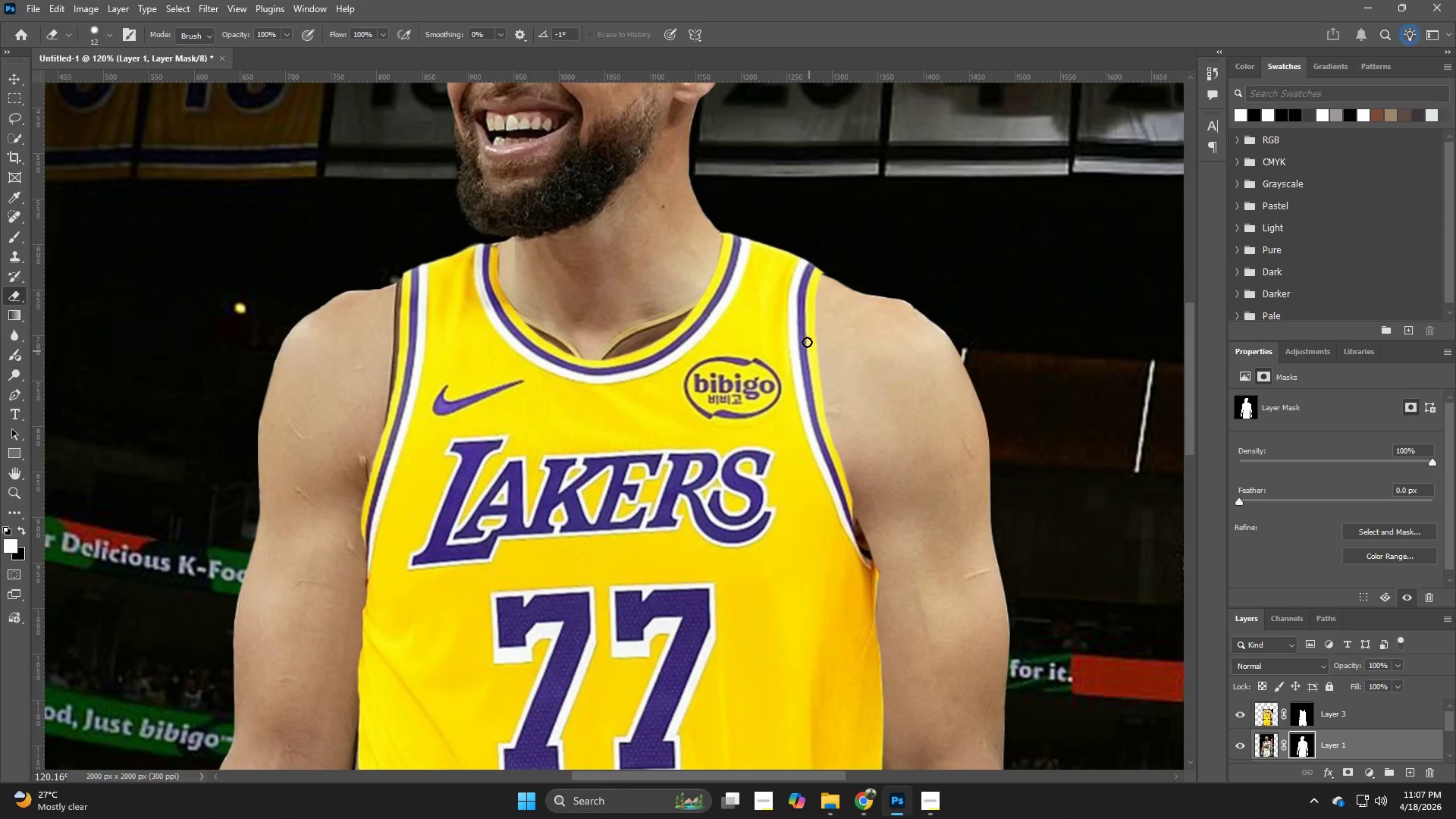 
hold_key(key=Z, duration=0.48)
 